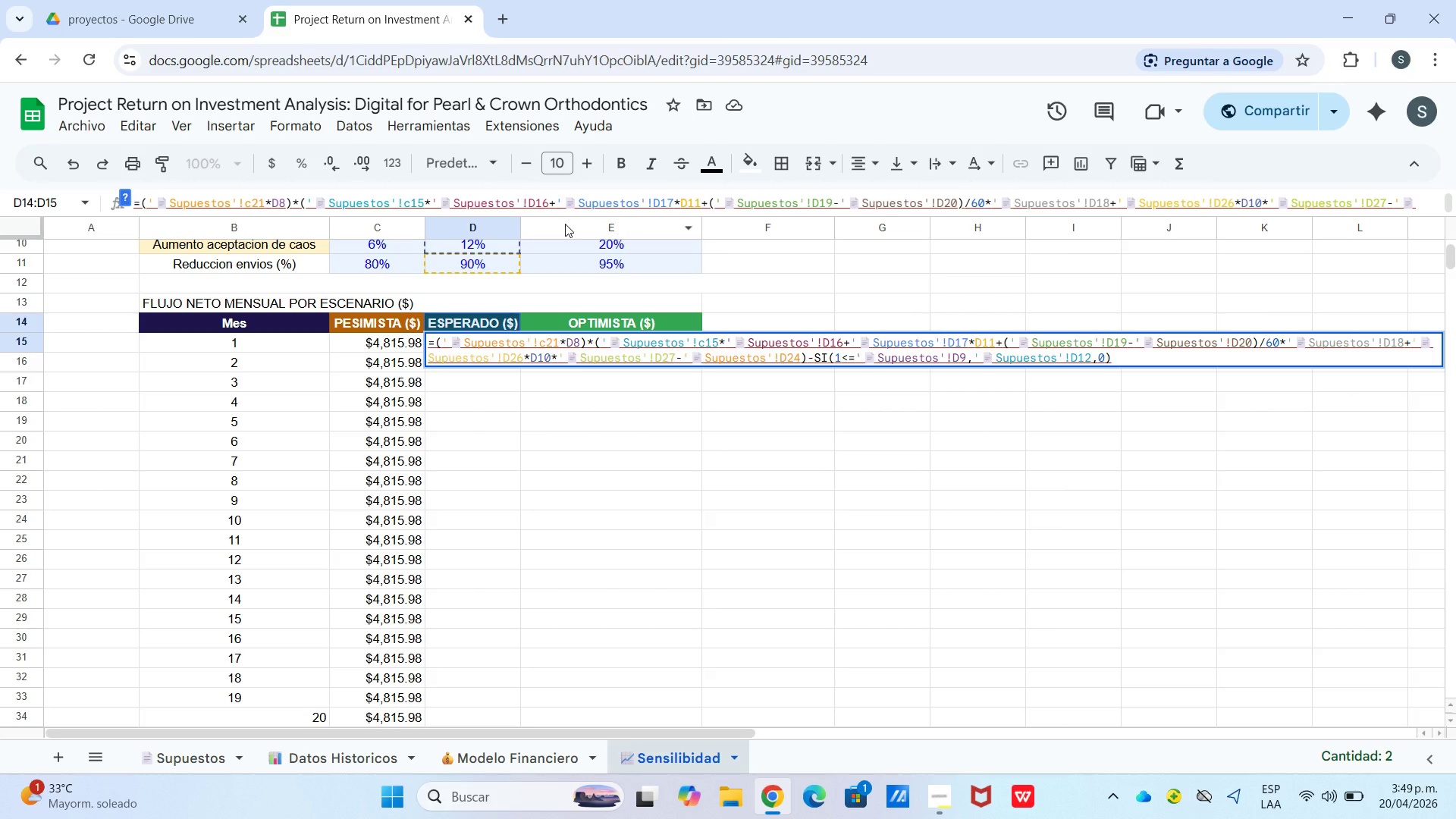 
key(Backspace)
 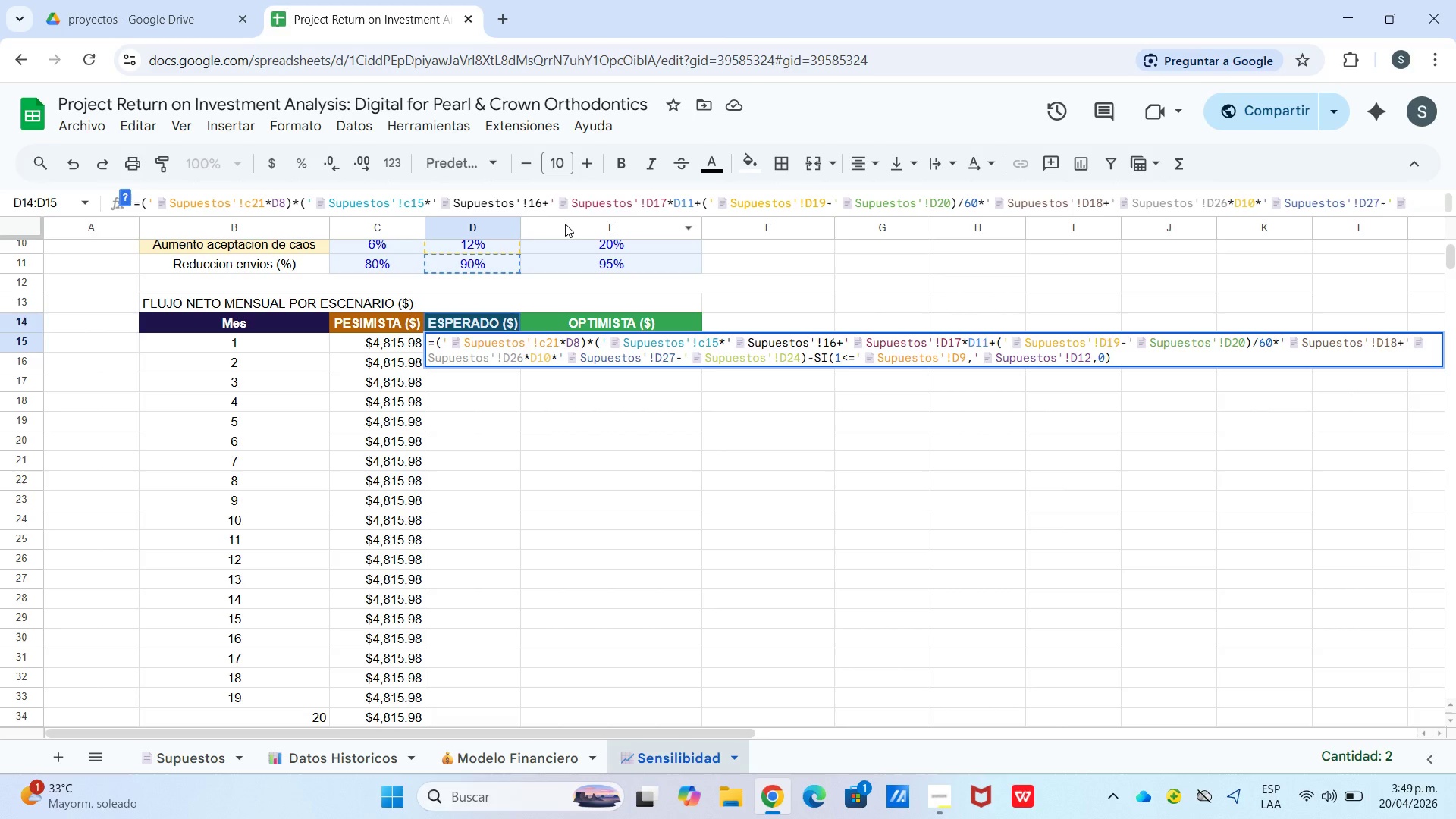 
key(C)
 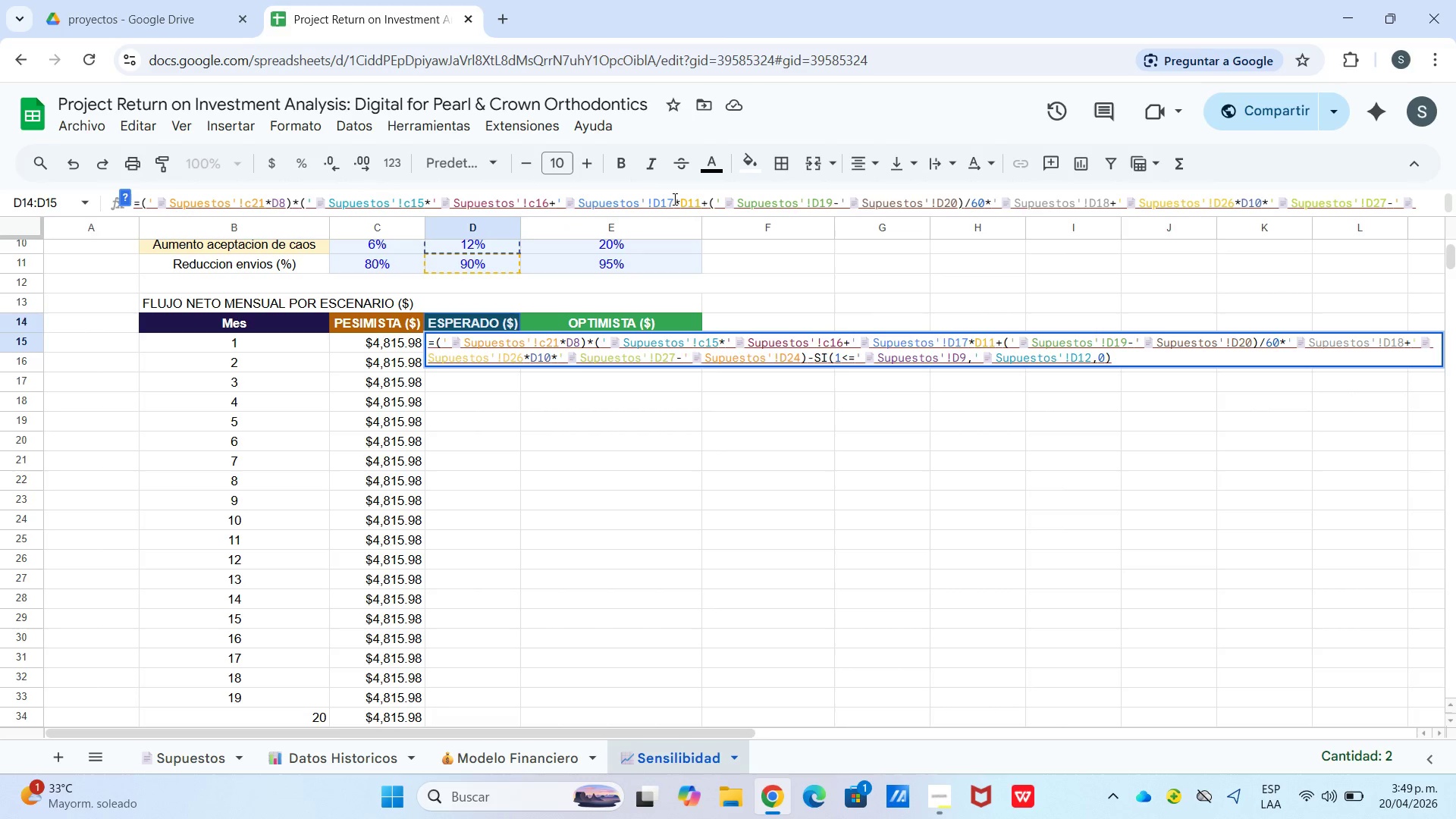 
left_click_drag(start_coordinate=[658, 199], to_coordinate=[652, 202])
 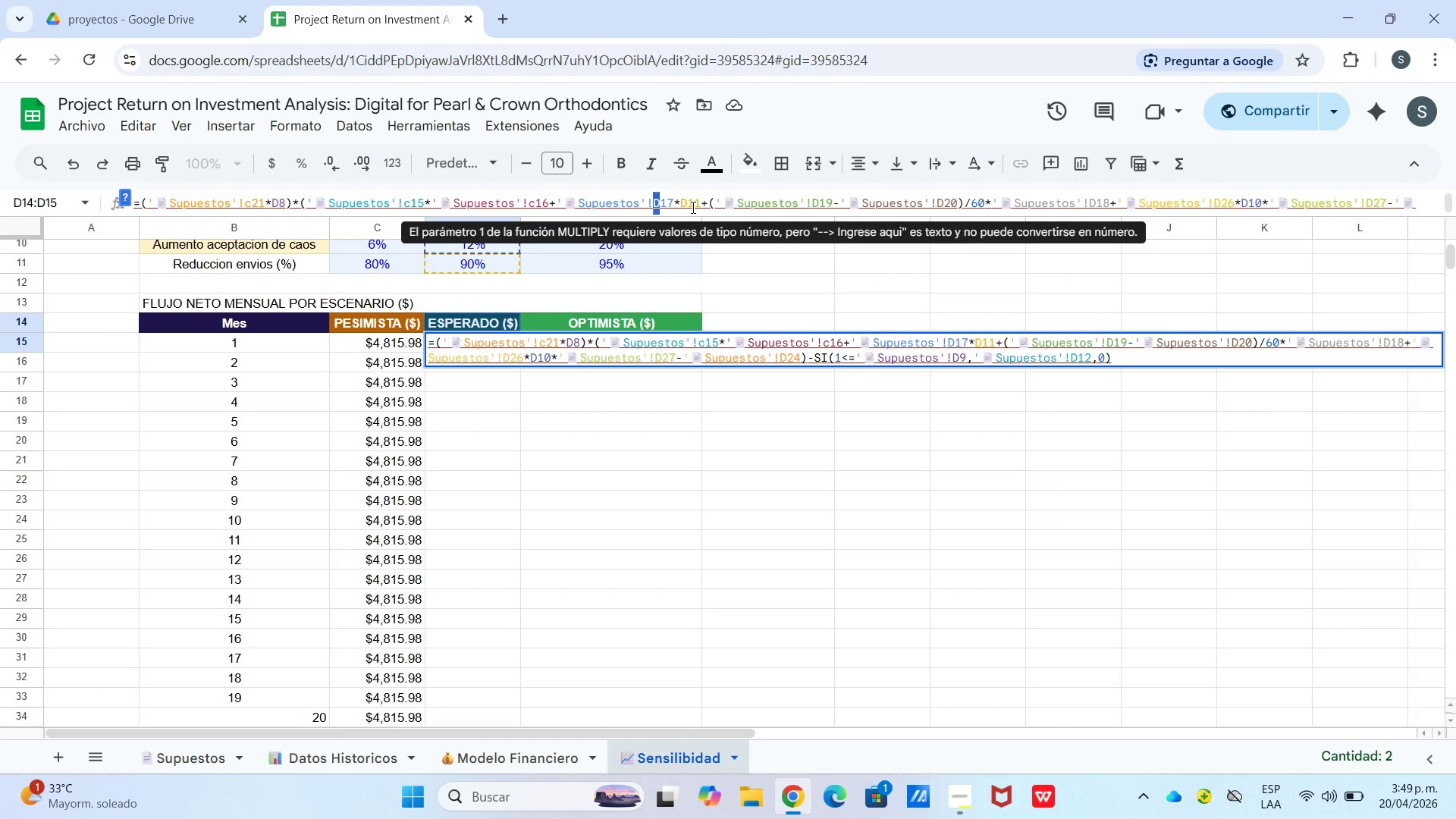 
key(C)
 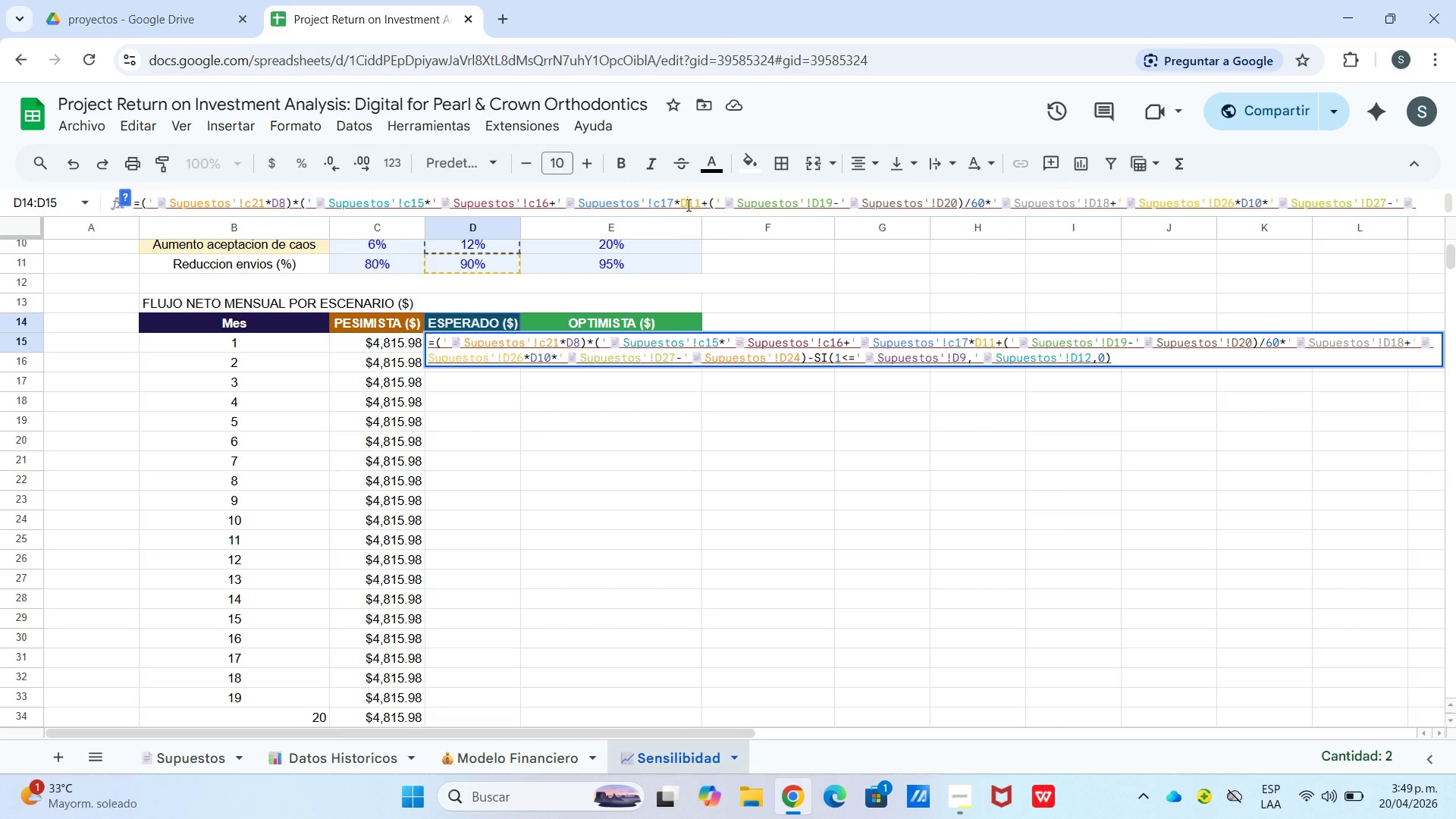 
left_click_drag(start_coordinate=[688, 206], to_coordinate=[679, 205])
 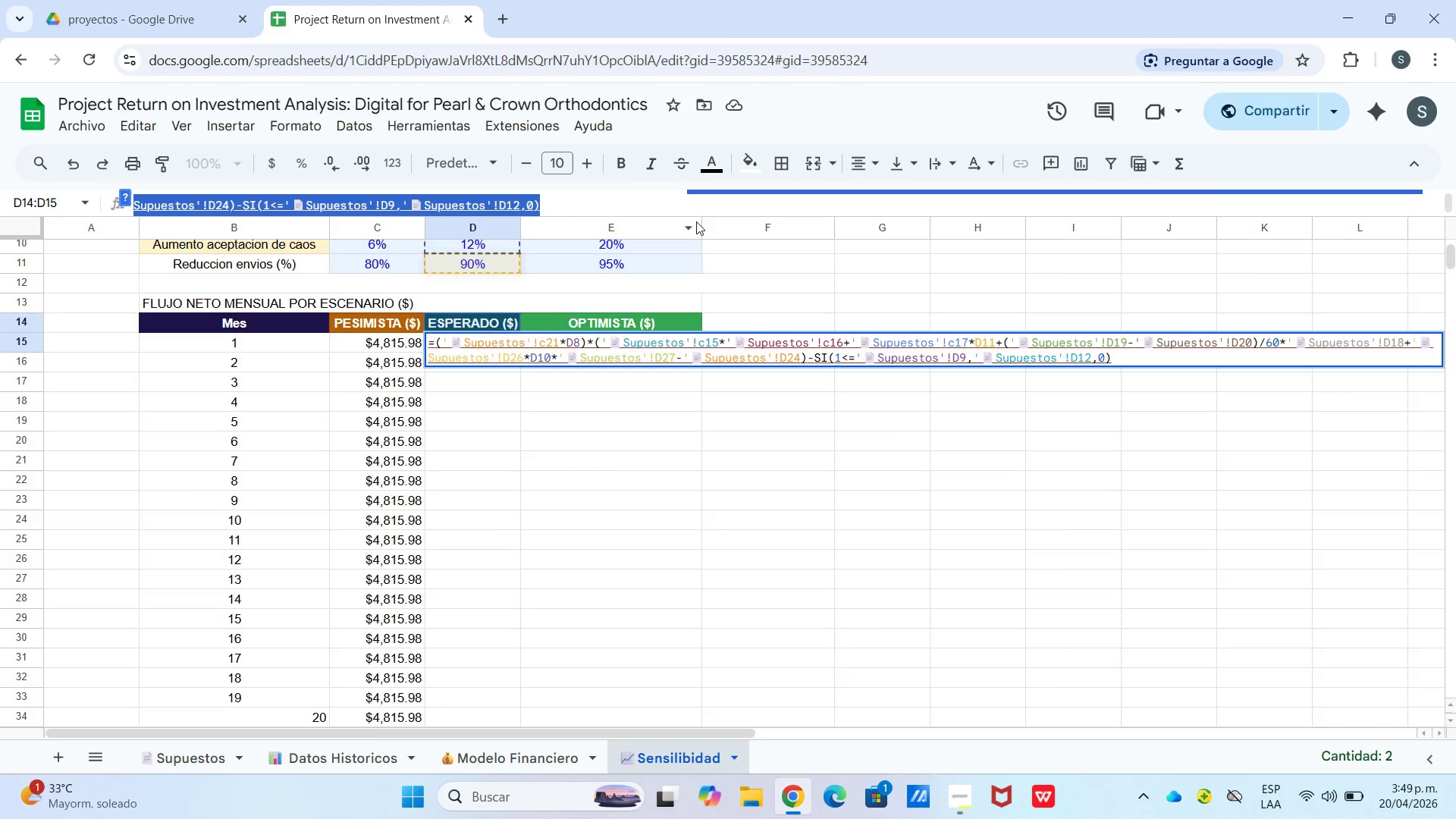 
left_click([698, 223])
 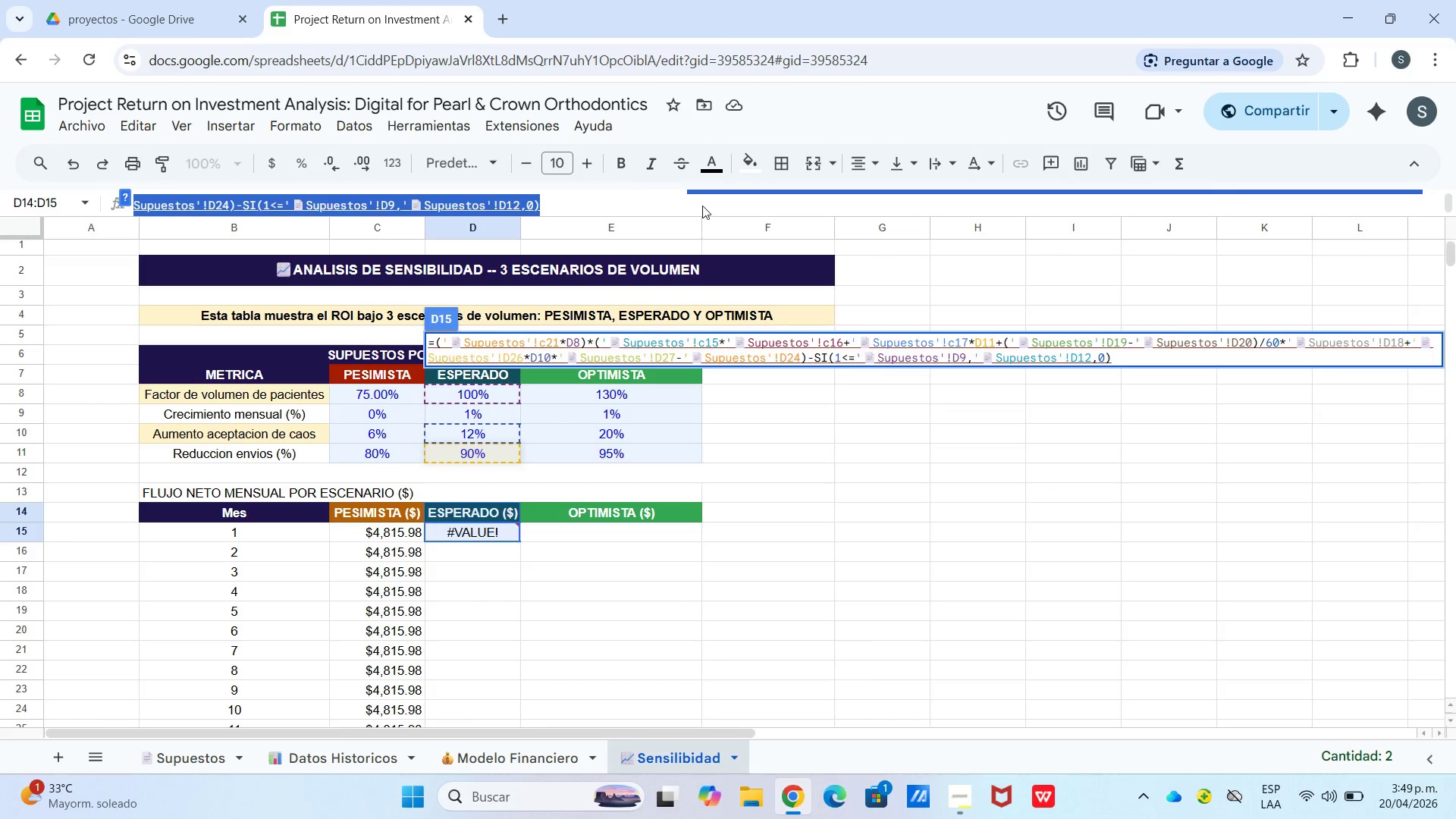 
scroll: coordinate [696, 221], scroll_direction: up, amount: 2.0
 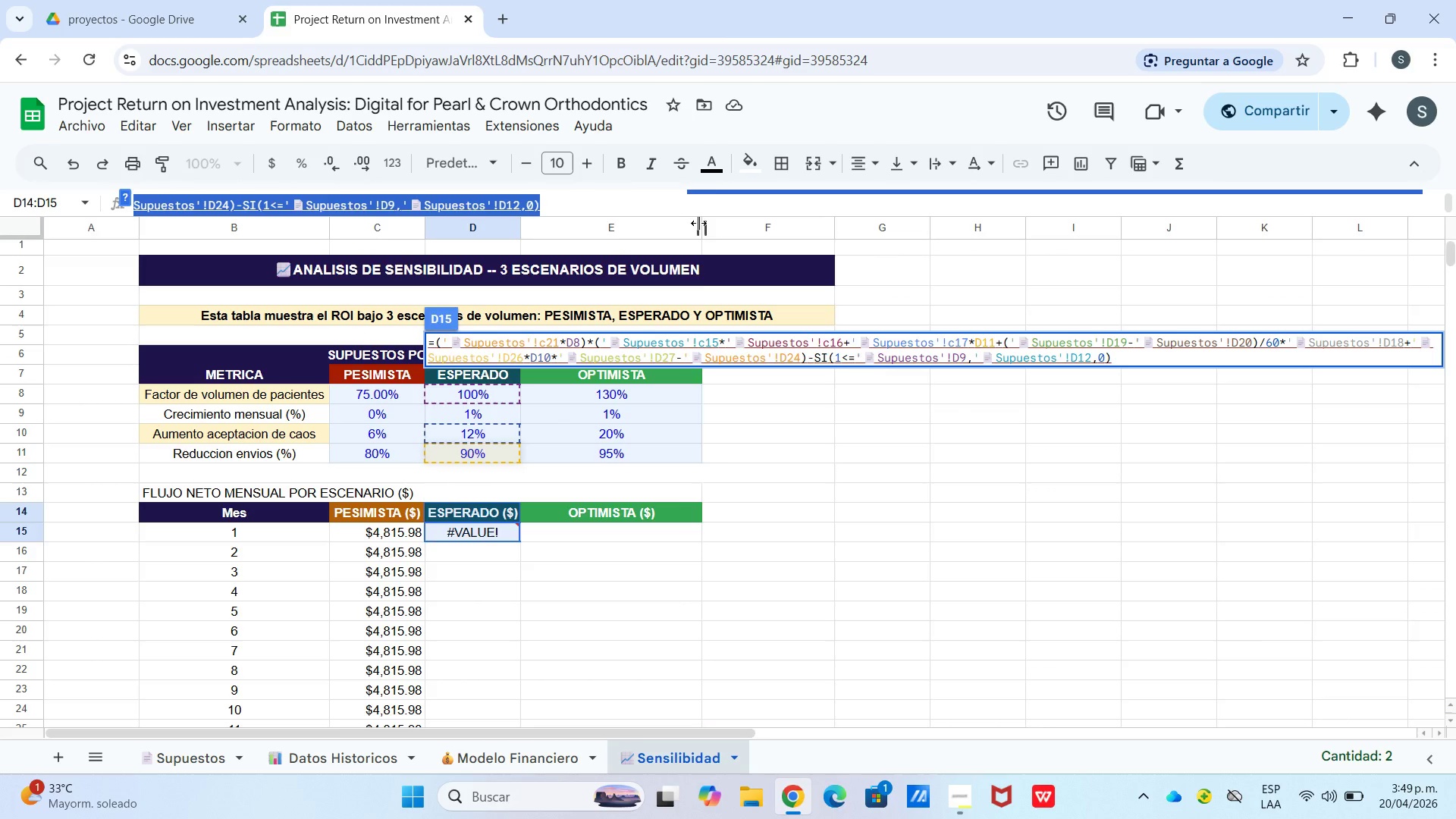 
left_click([702, 206])
 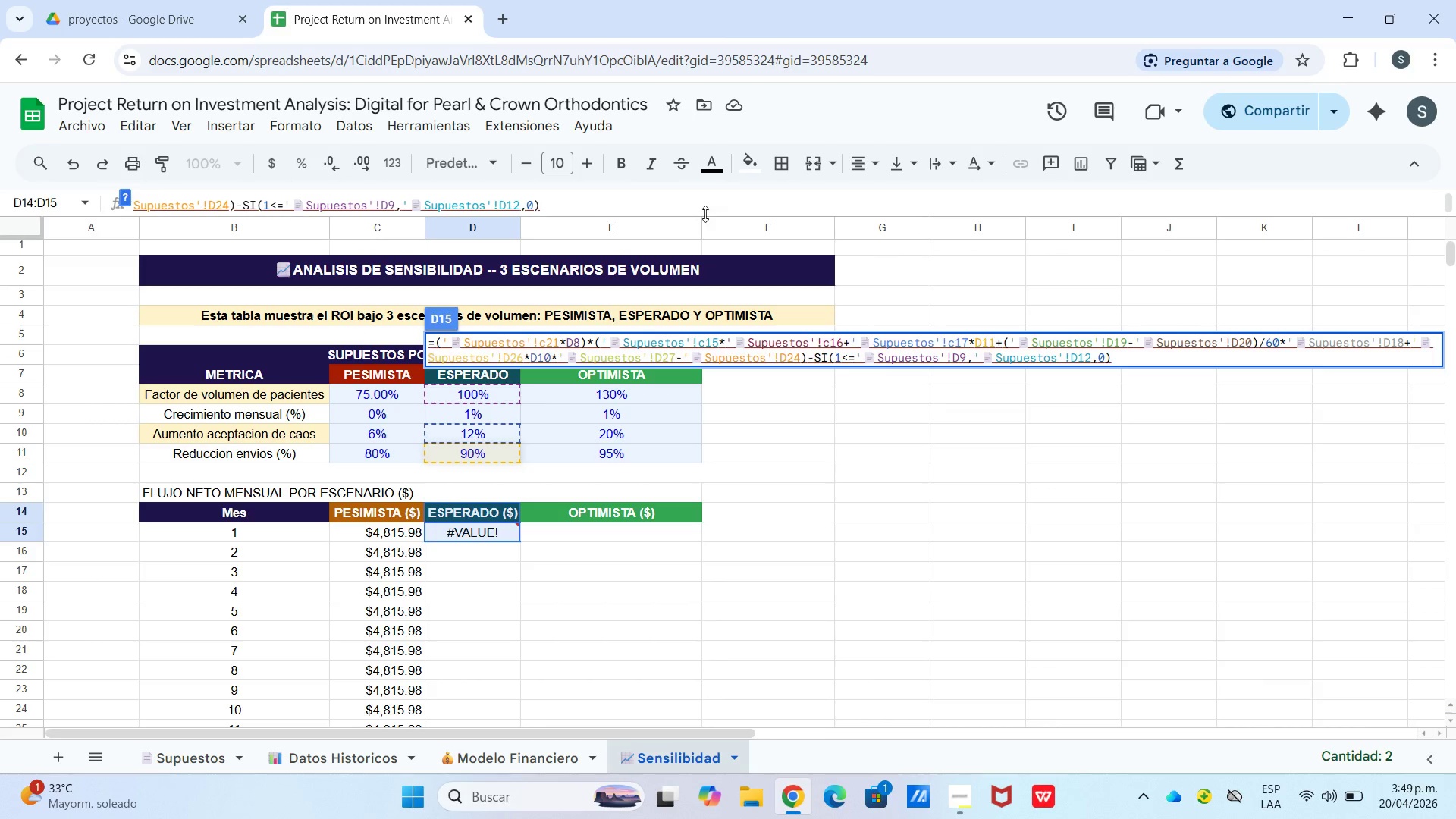 
scroll: coordinate [705, 214], scroll_direction: up, amount: 3.0
 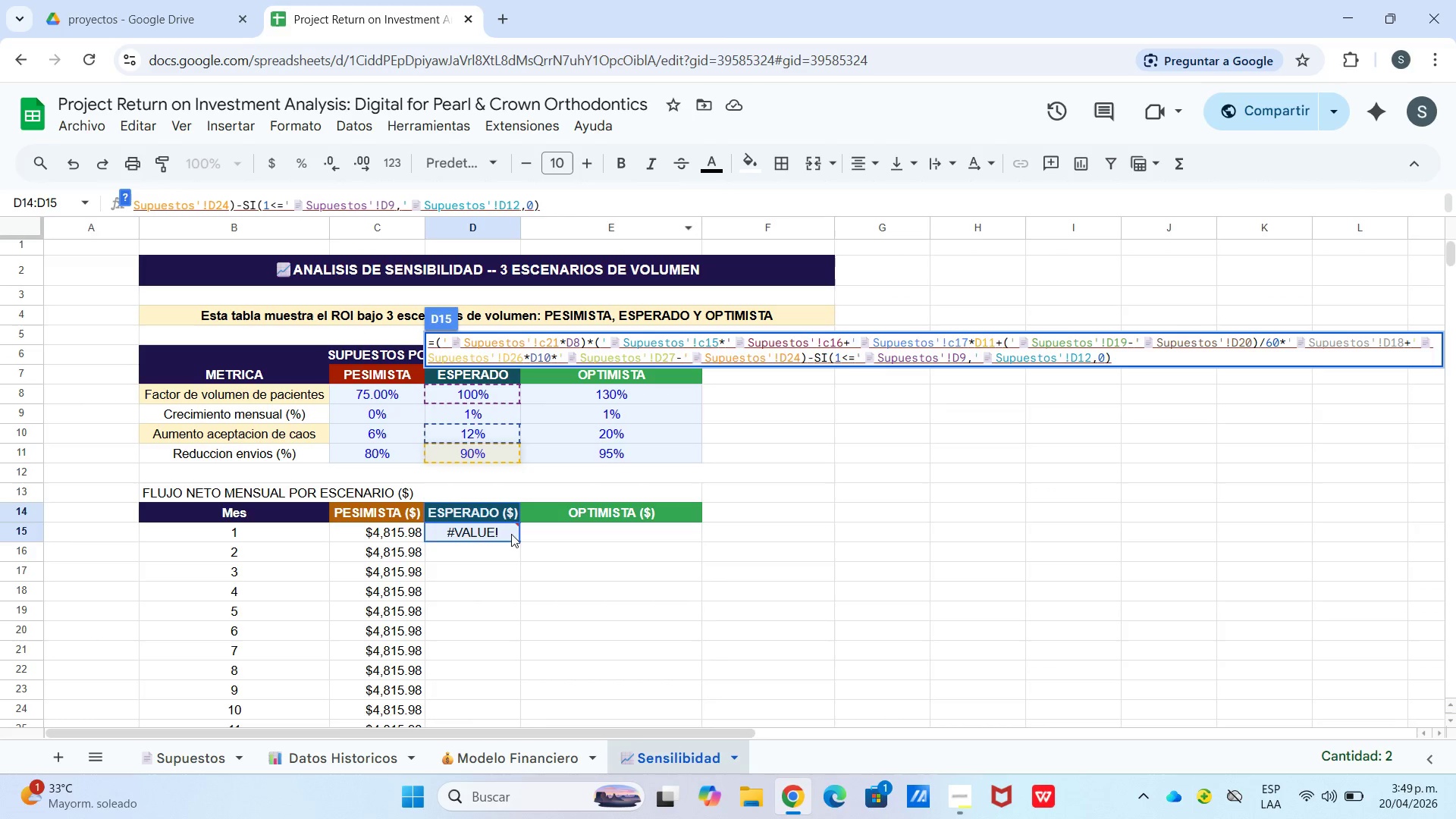 
double_click([497, 536])
 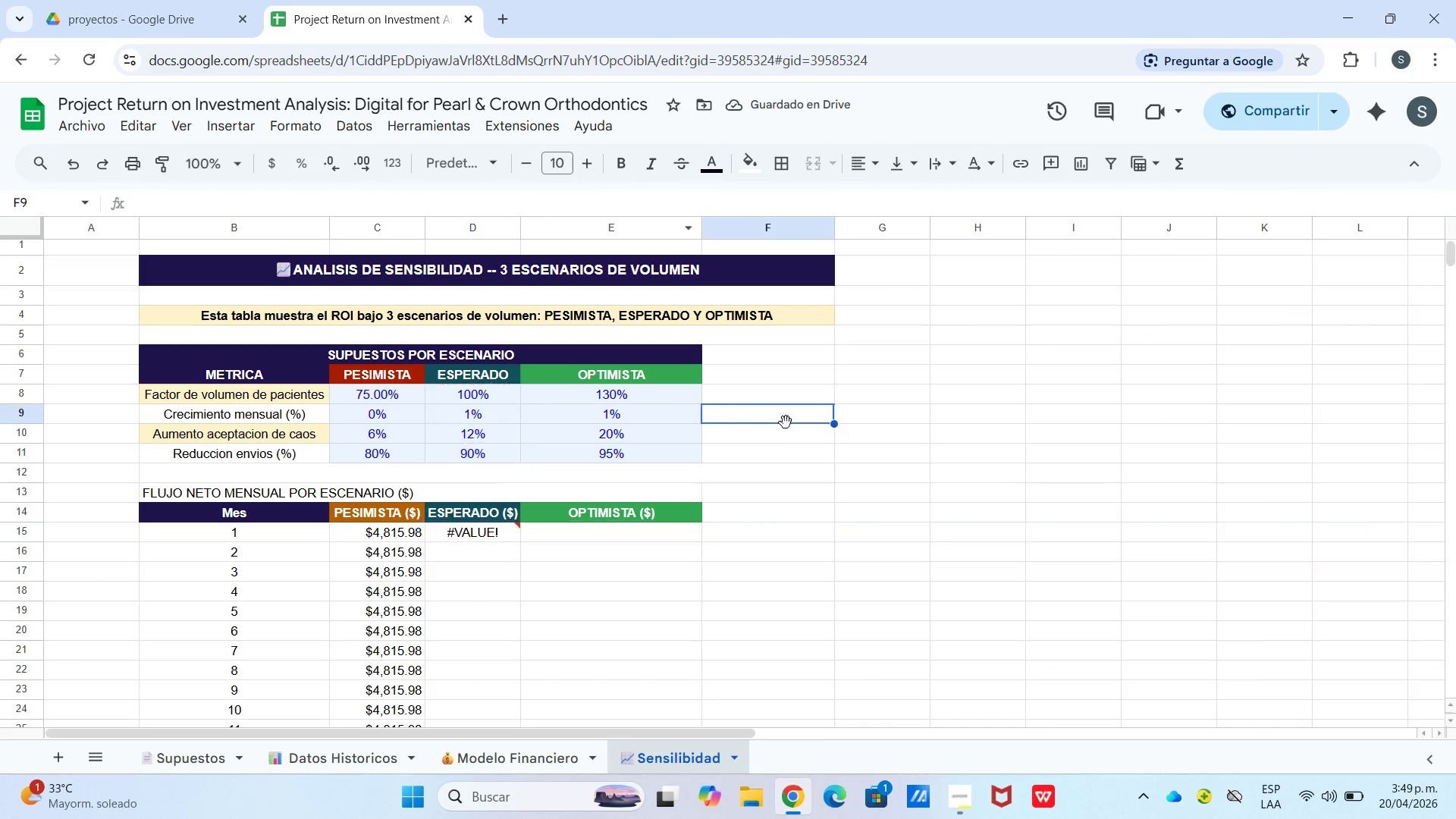 
left_click([80, 164])
 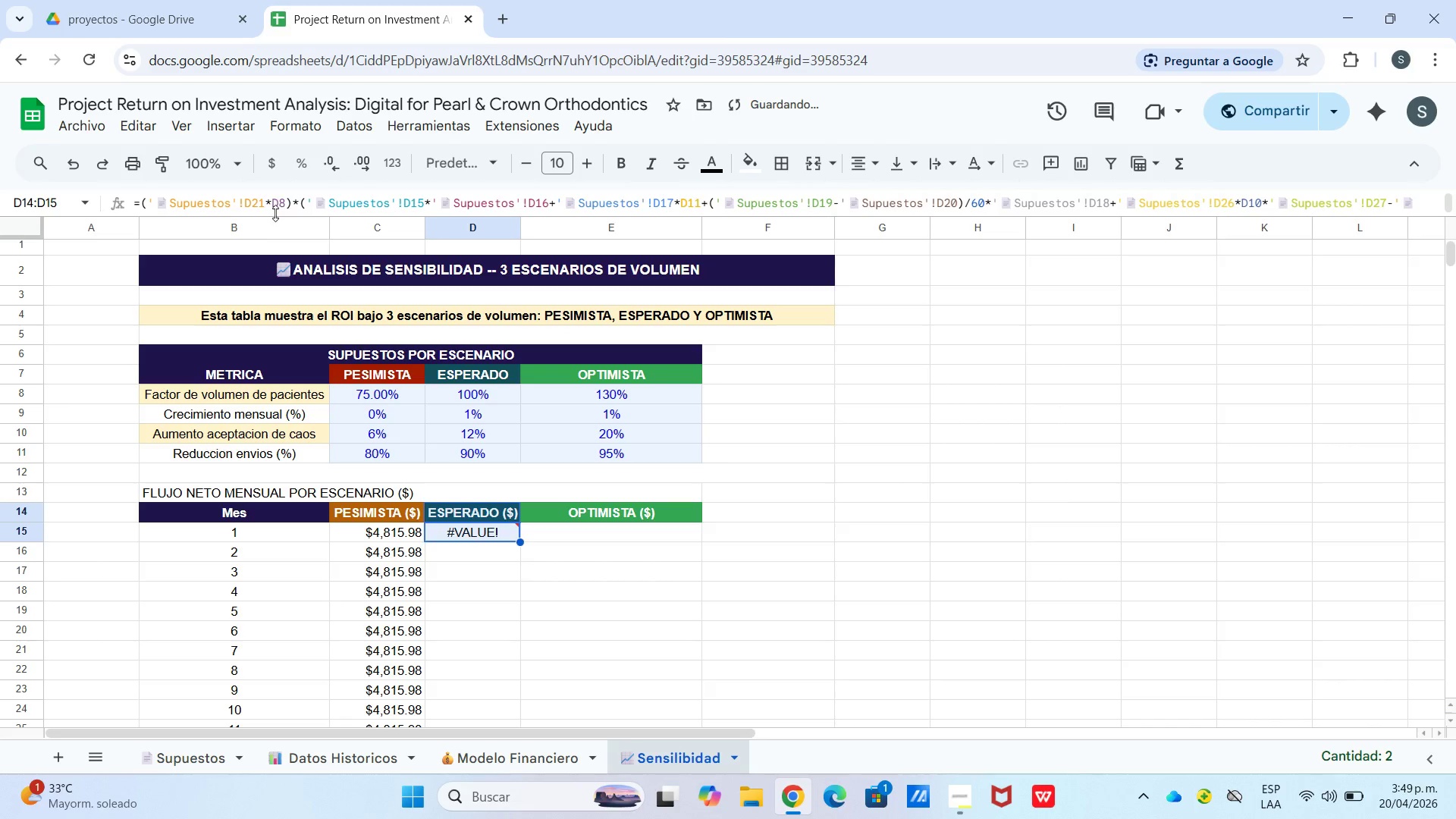 
left_click_drag(start_coordinate=[252, 202], to_coordinate=[248, 202])
 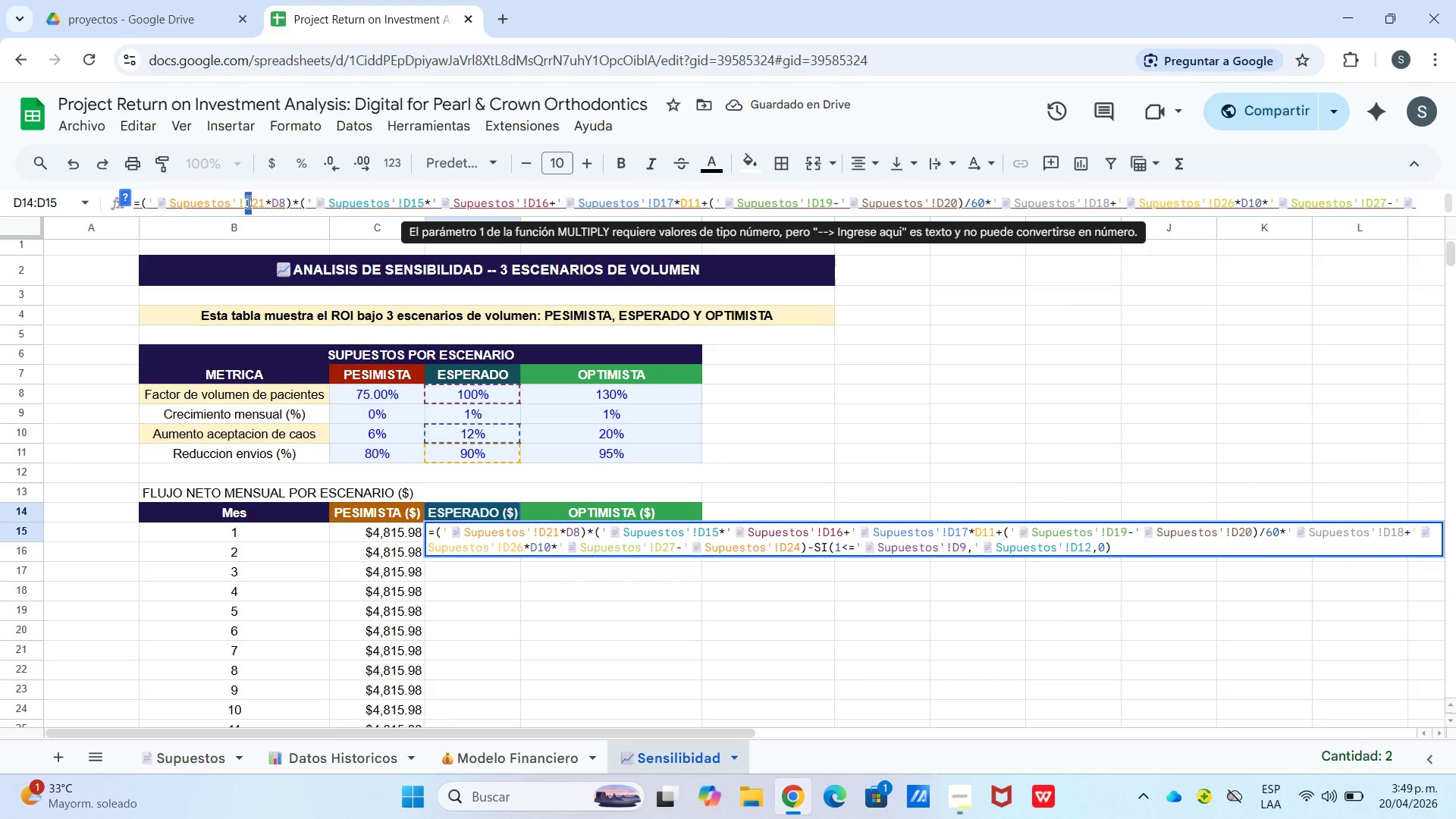 
key(C)
 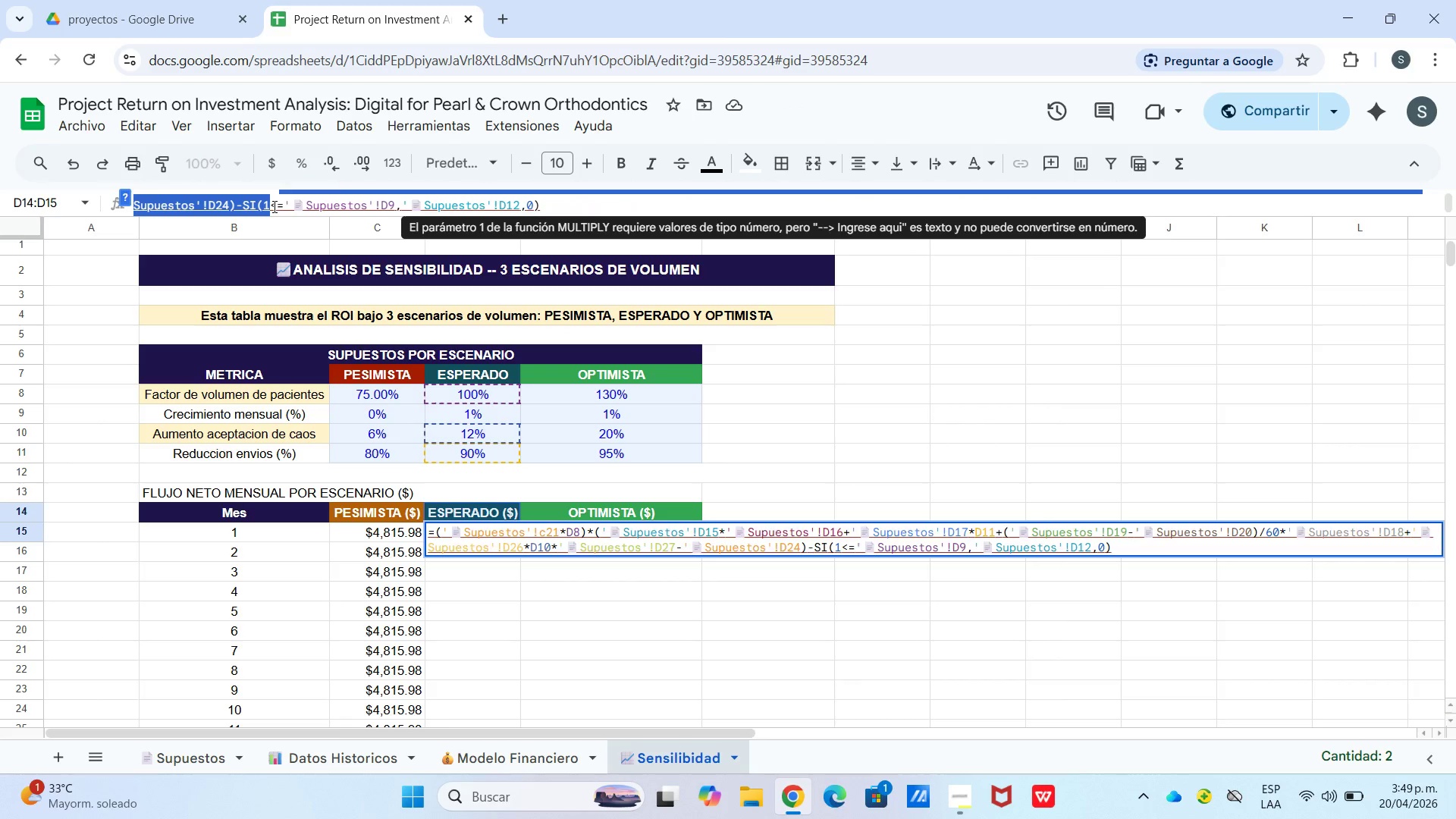 
left_click([284, 206])
 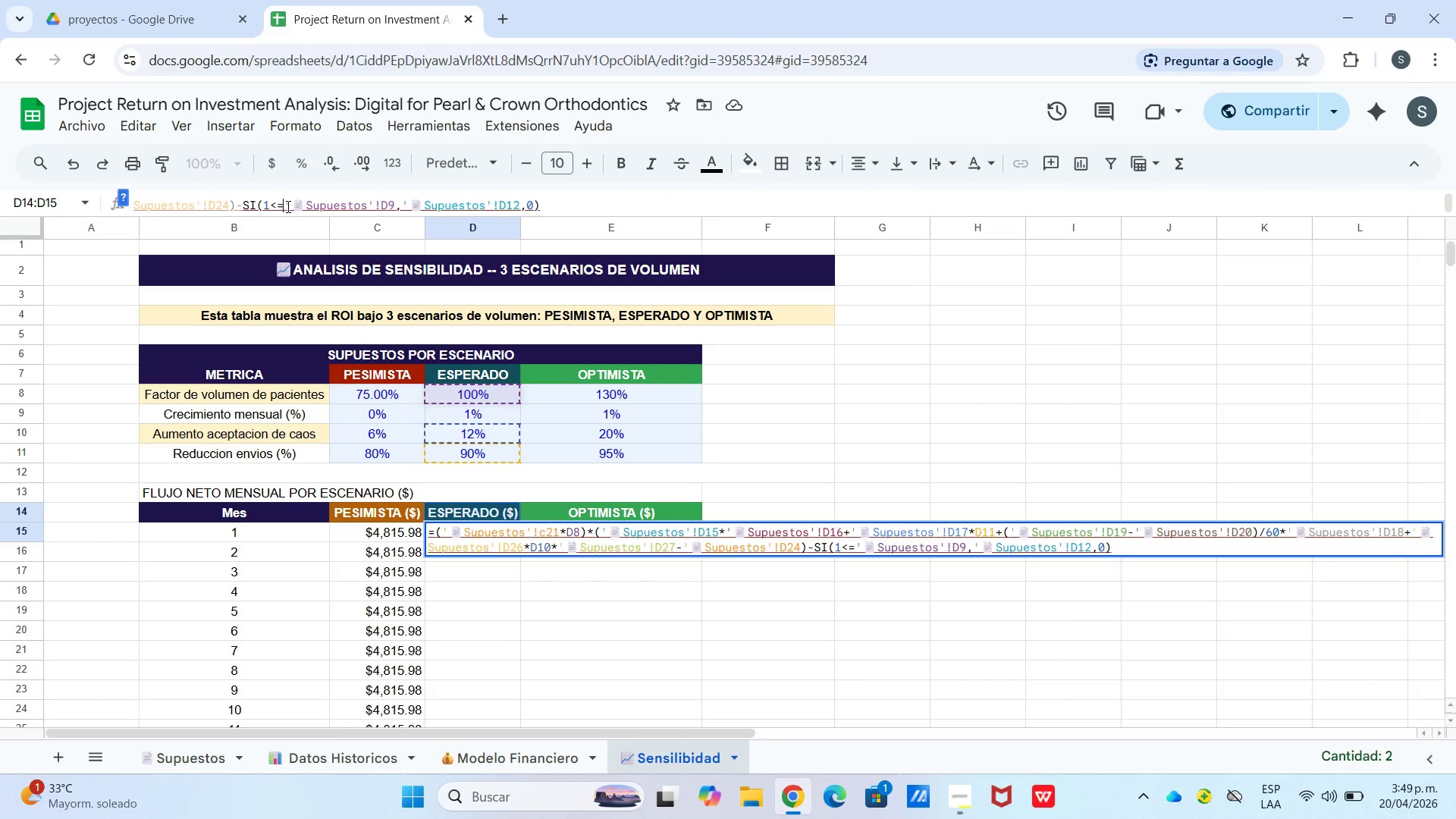 
scroll: coordinate [287, 206], scroll_direction: up, amount: 2.0
 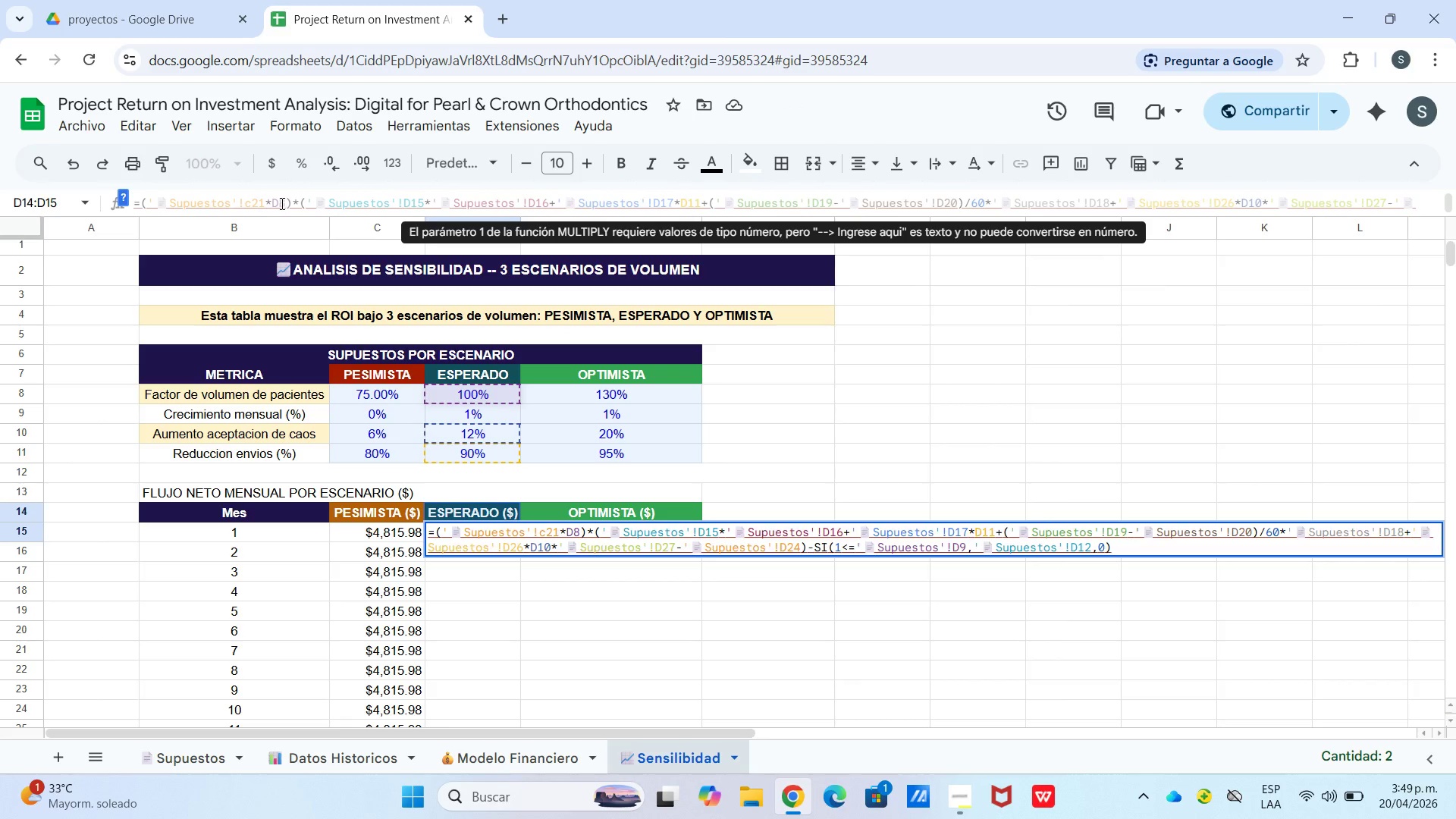 
left_click_drag(start_coordinate=[281, 203], to_coordinate=[273, 203])
 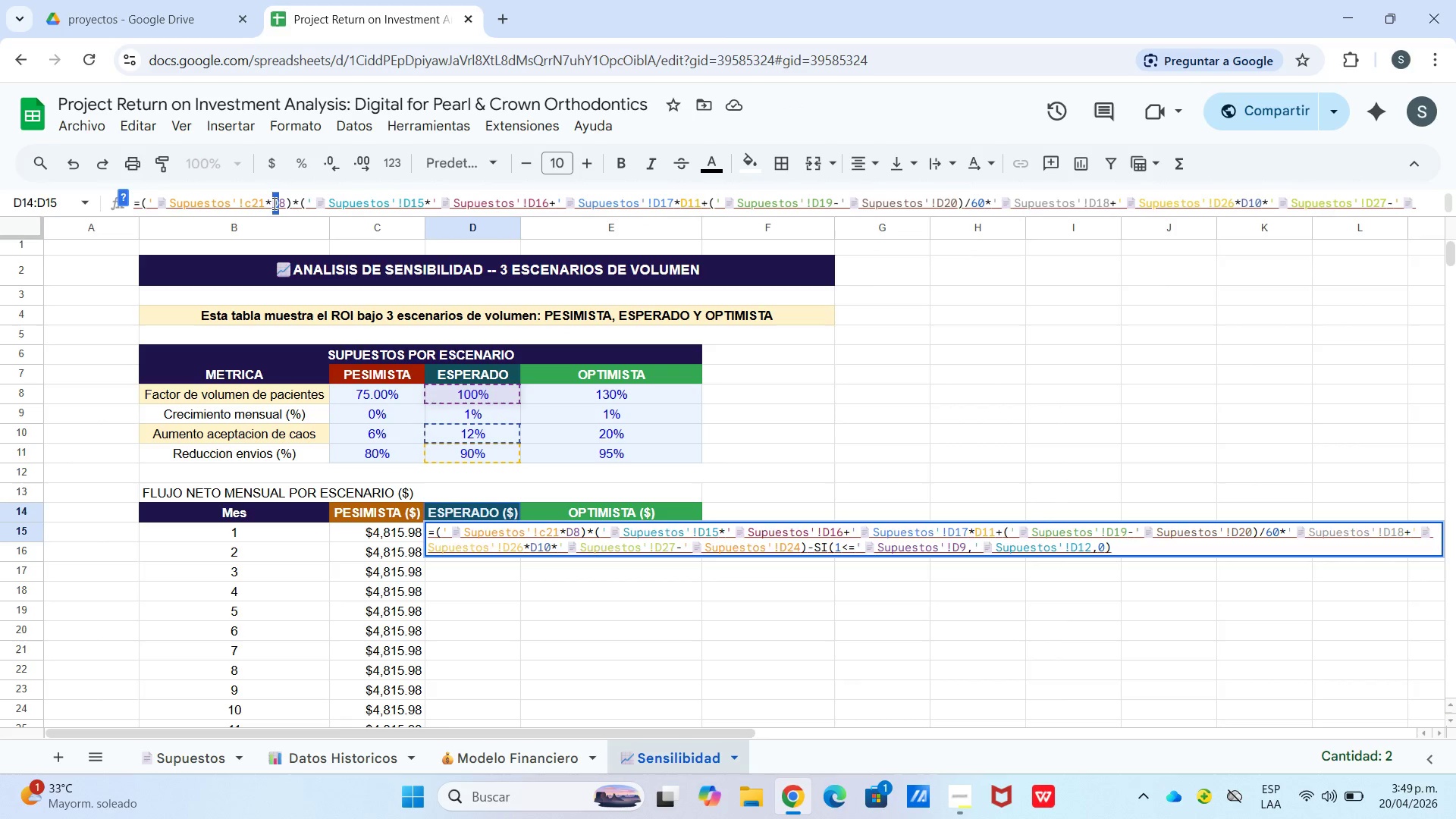 
key(C)
 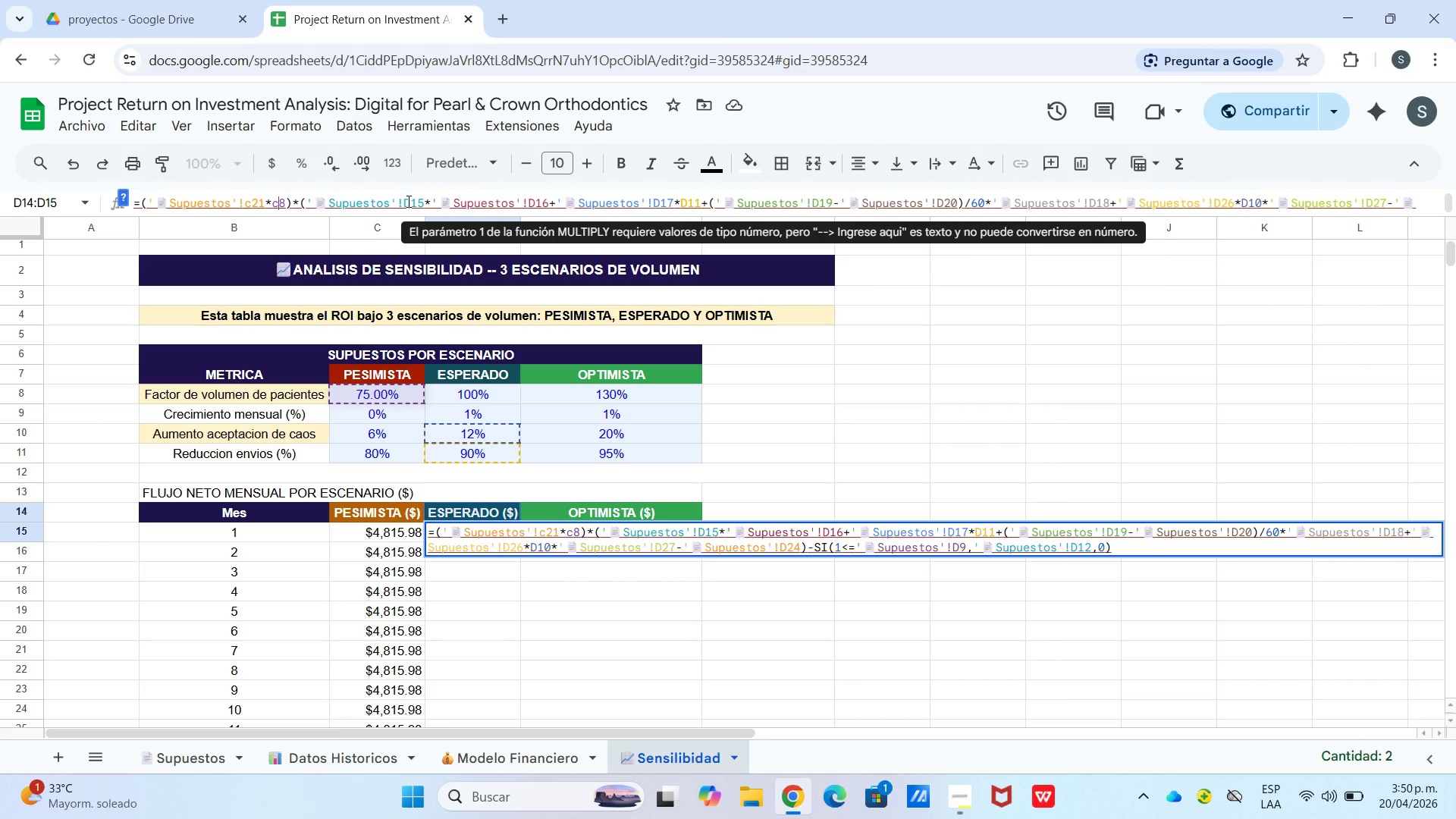 
left_click_drag(start_coordinate=[408, 201], to_coordinate=[402, 203])
 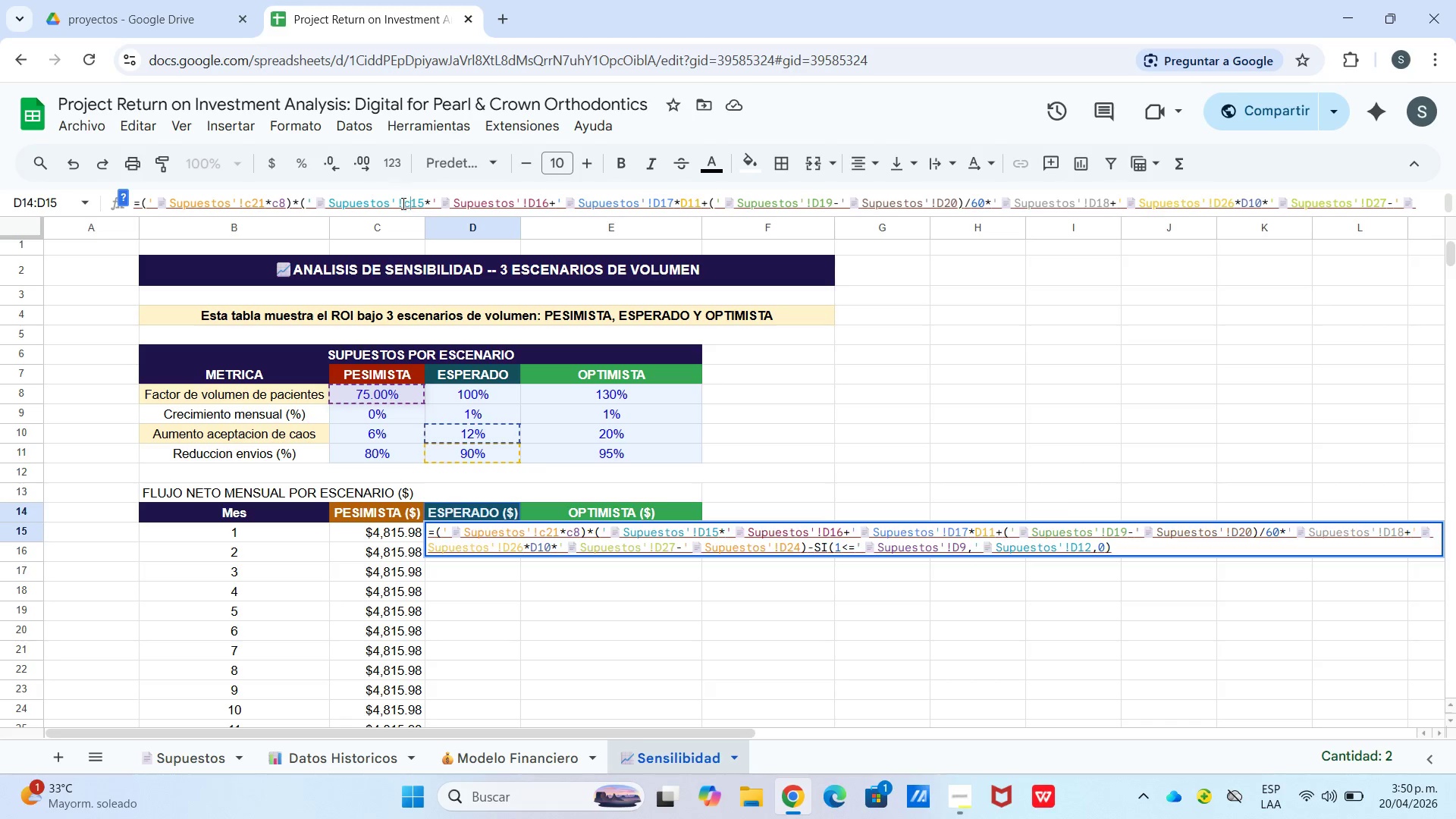 
key(C)
 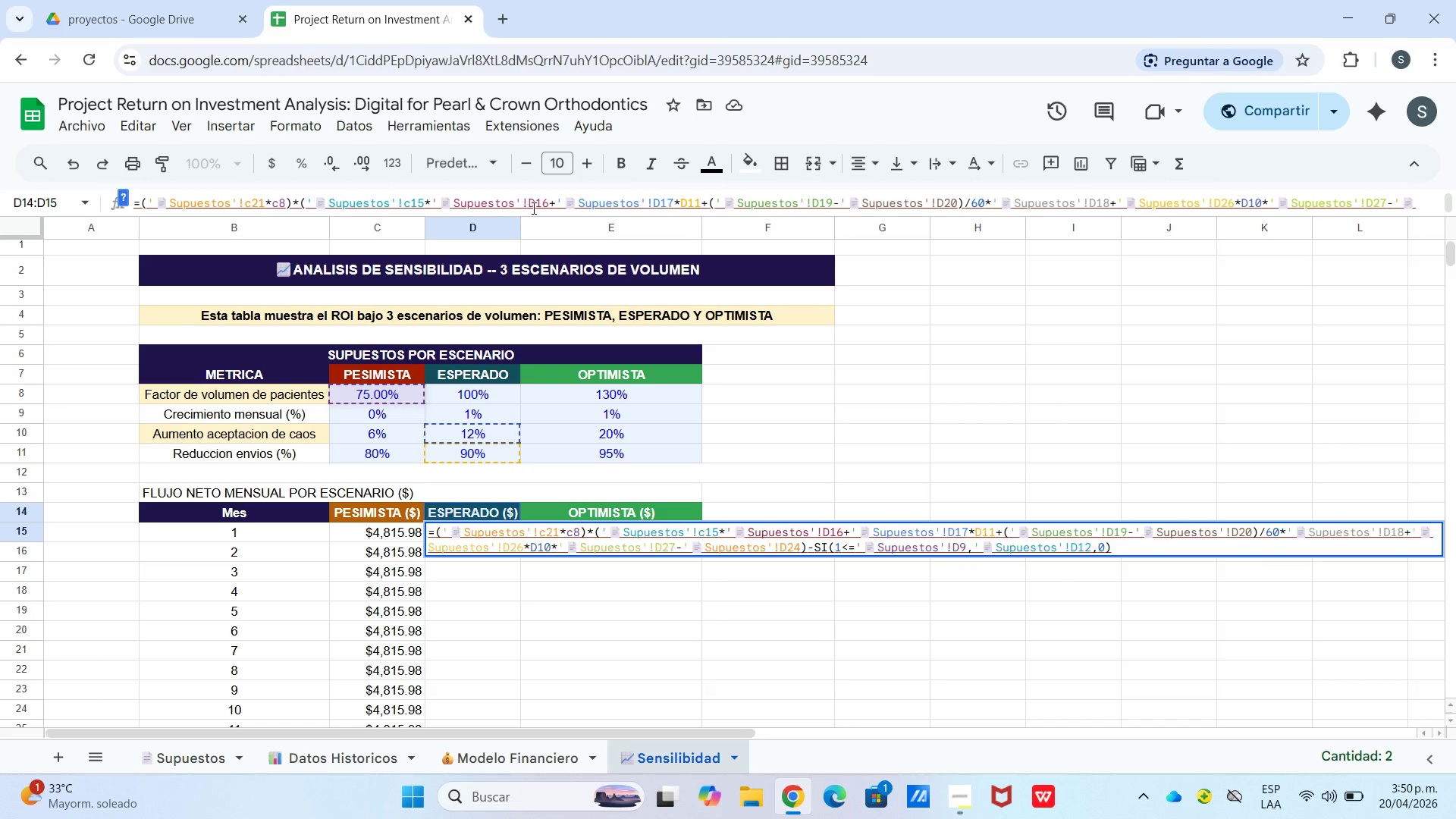 
left_click_drag(start_coordinate=[533, 208], to_coordinate=[526, 210])
 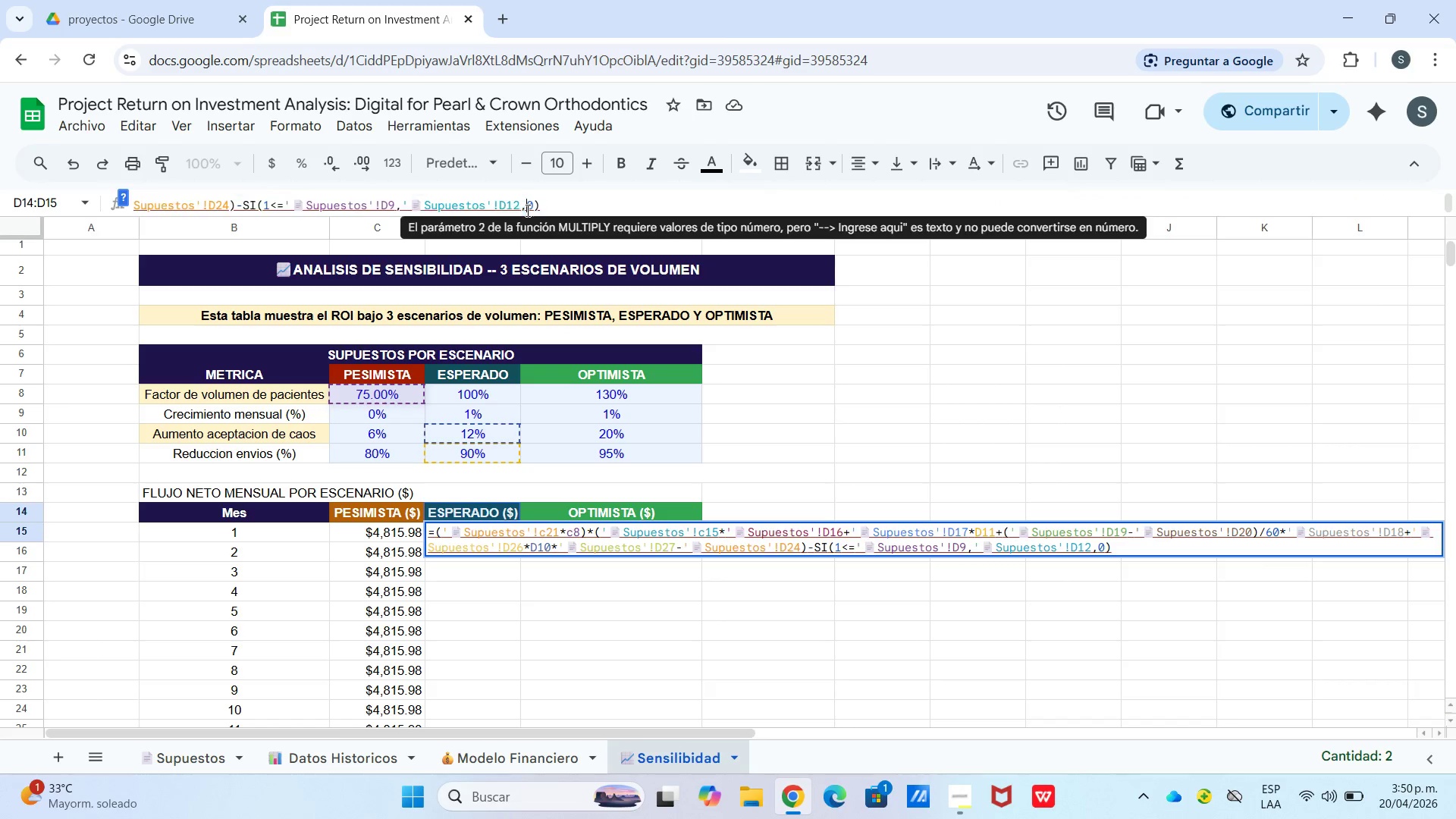 
left_click([526, 210])
 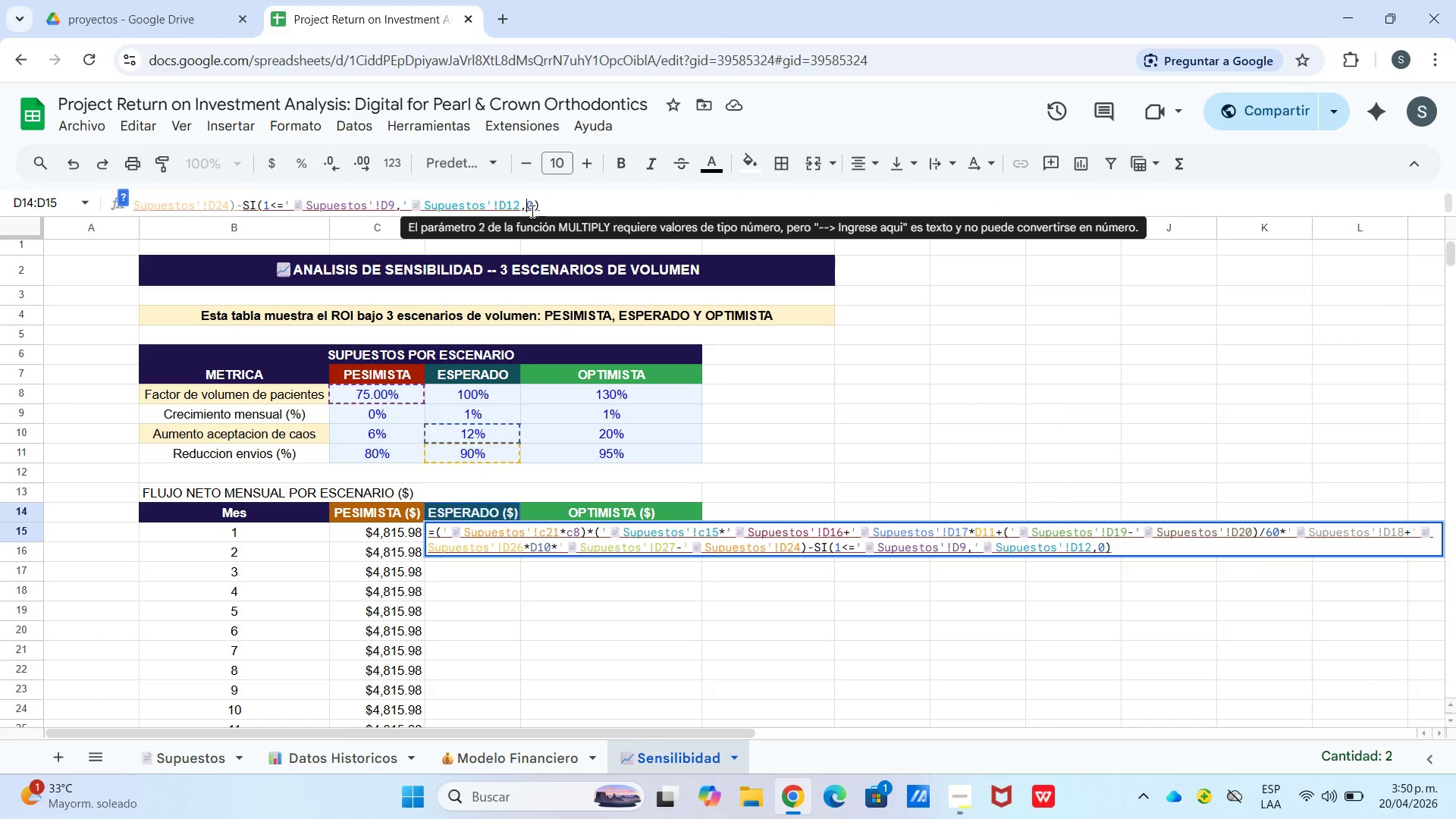 
scroll: coordinate [510, 211], scroll_direction: down, amount: 1.0
 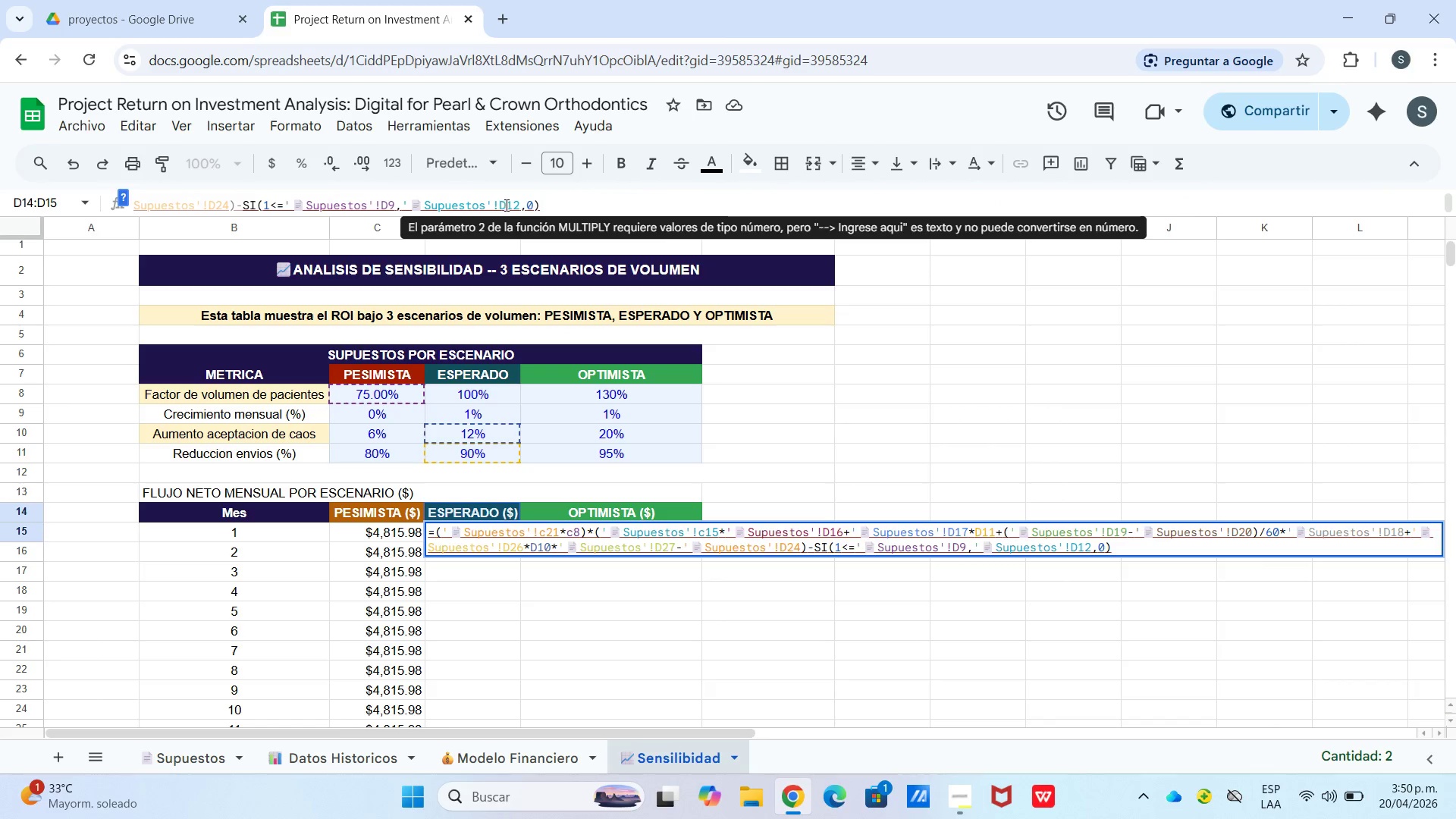 
left_click_drag(start_coordinate=[506, 205], to_coordinate=[501, 205])
 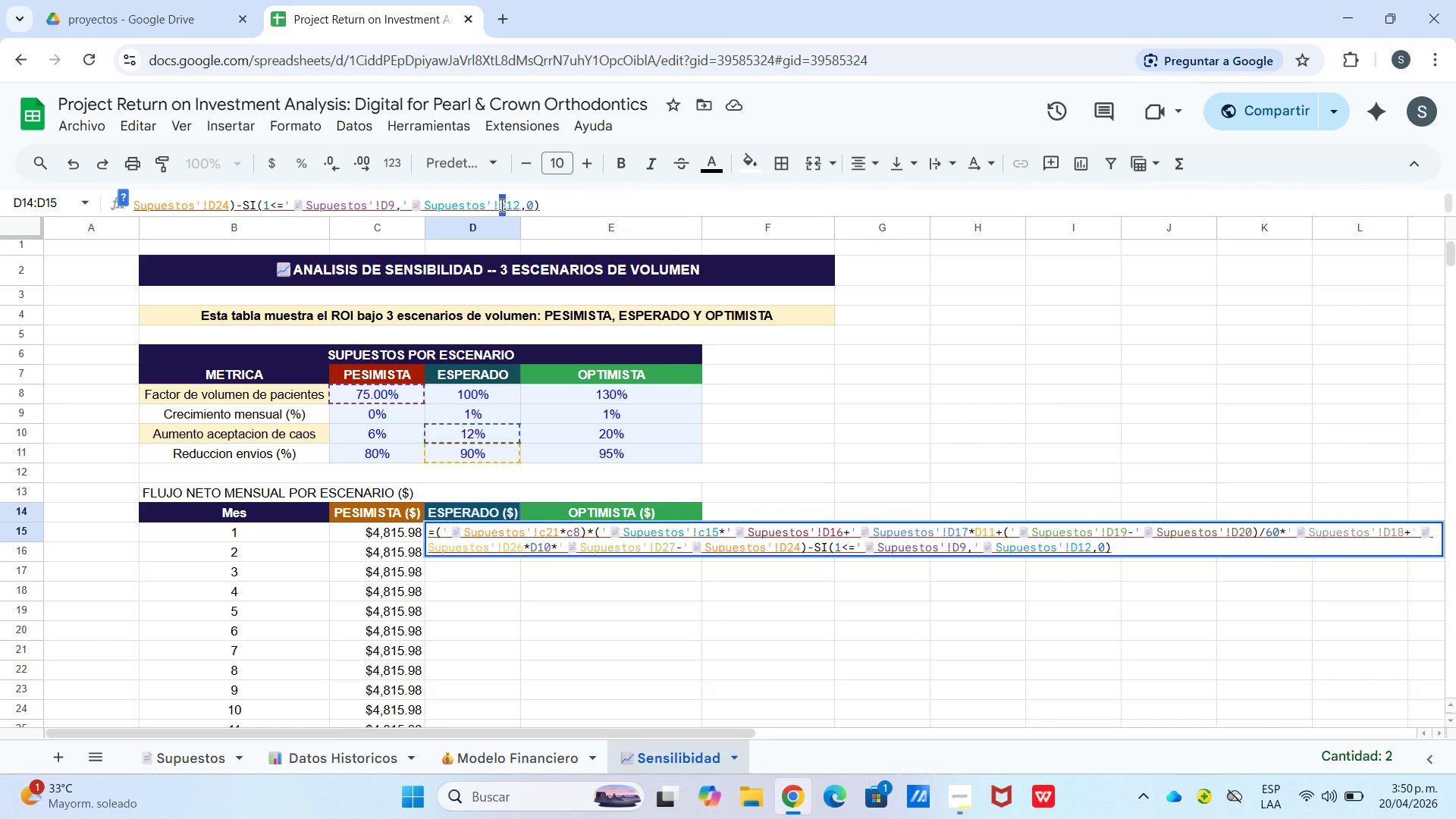 
type(cc)
 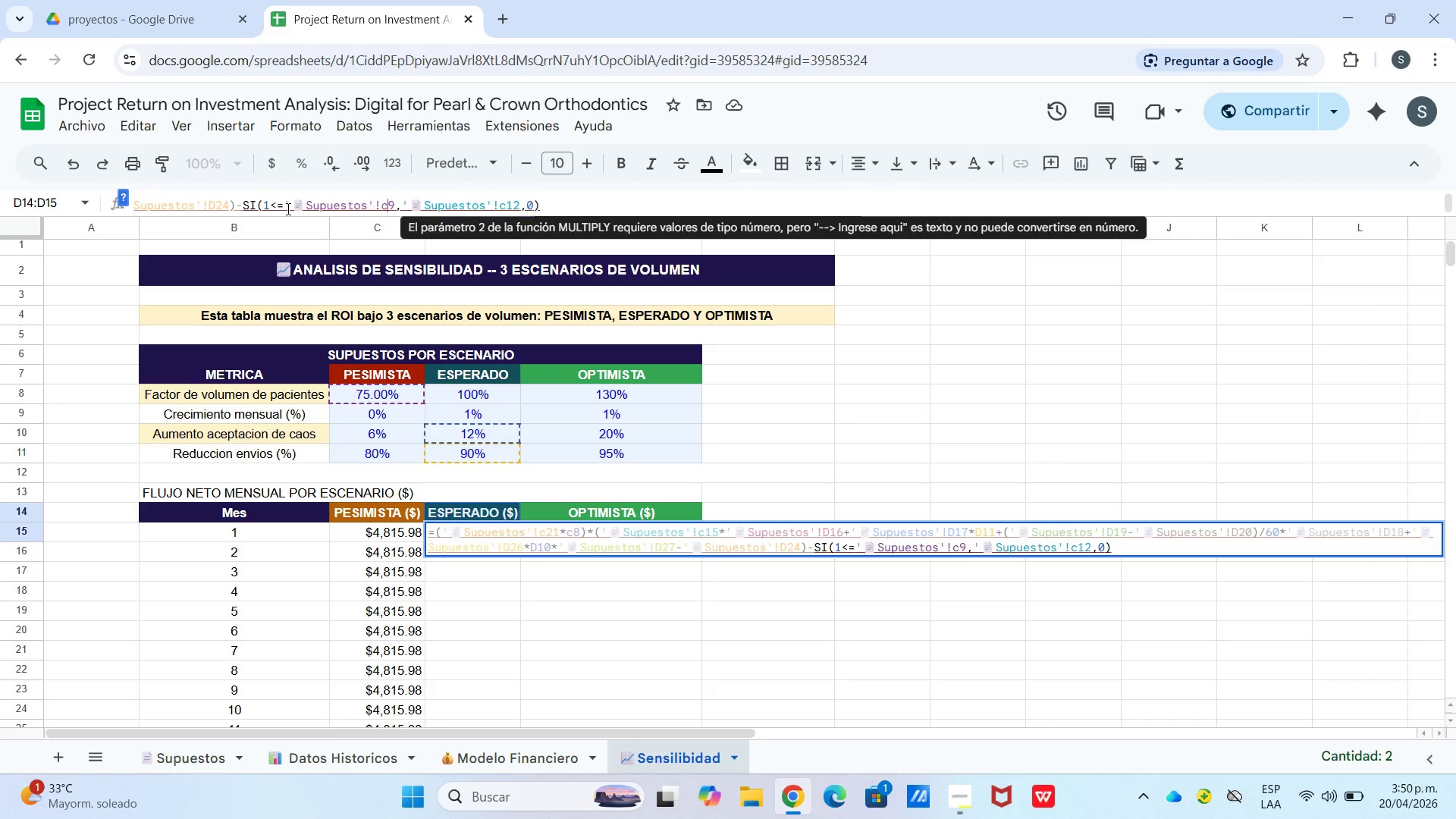 
left_click_drag(start_coordinate=[387, 209], to_coordinate=[383, 209])
 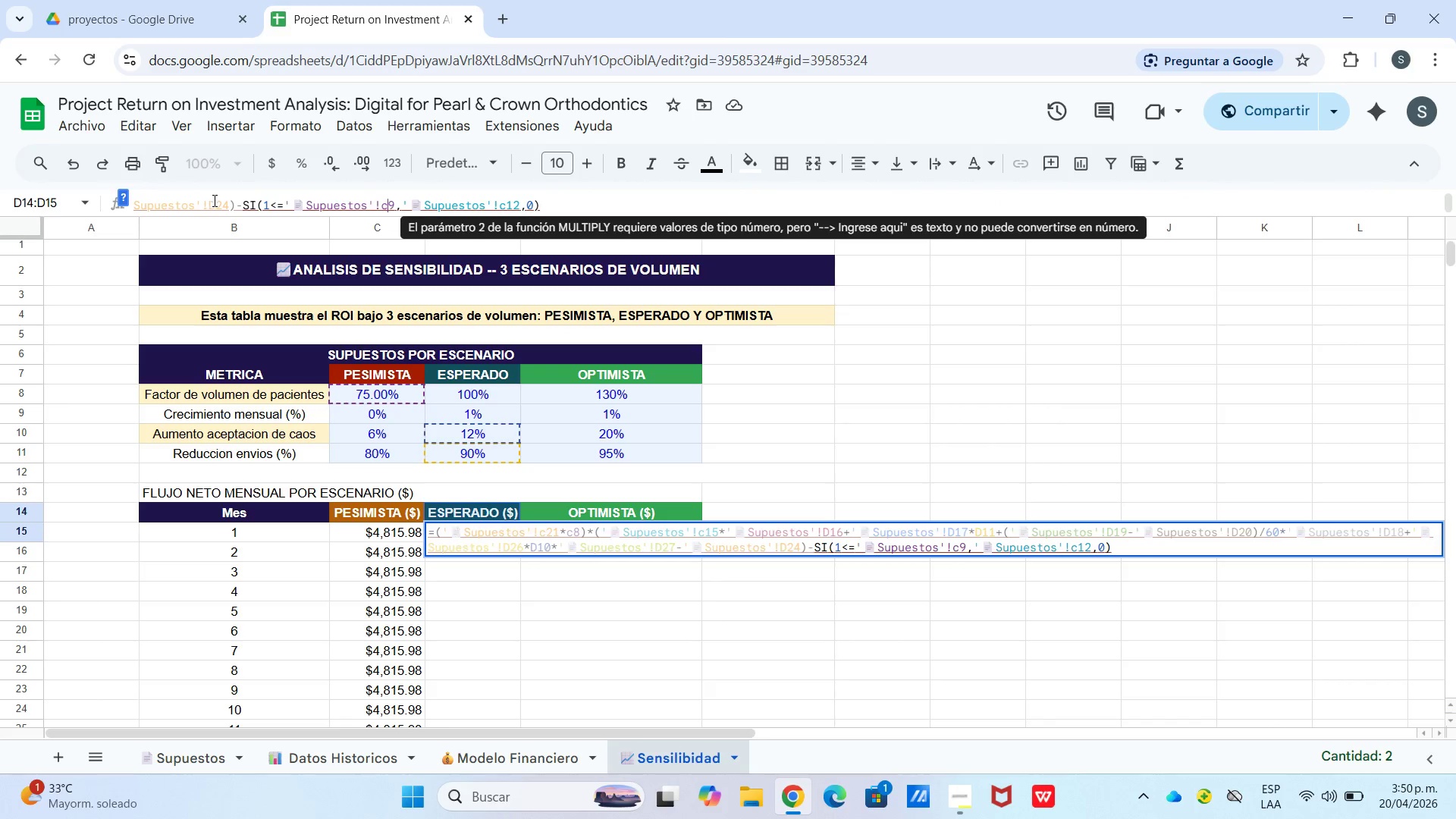 
left_click_drag(start_coordinate=[215, 202], to_coordinate=[209, 205])
 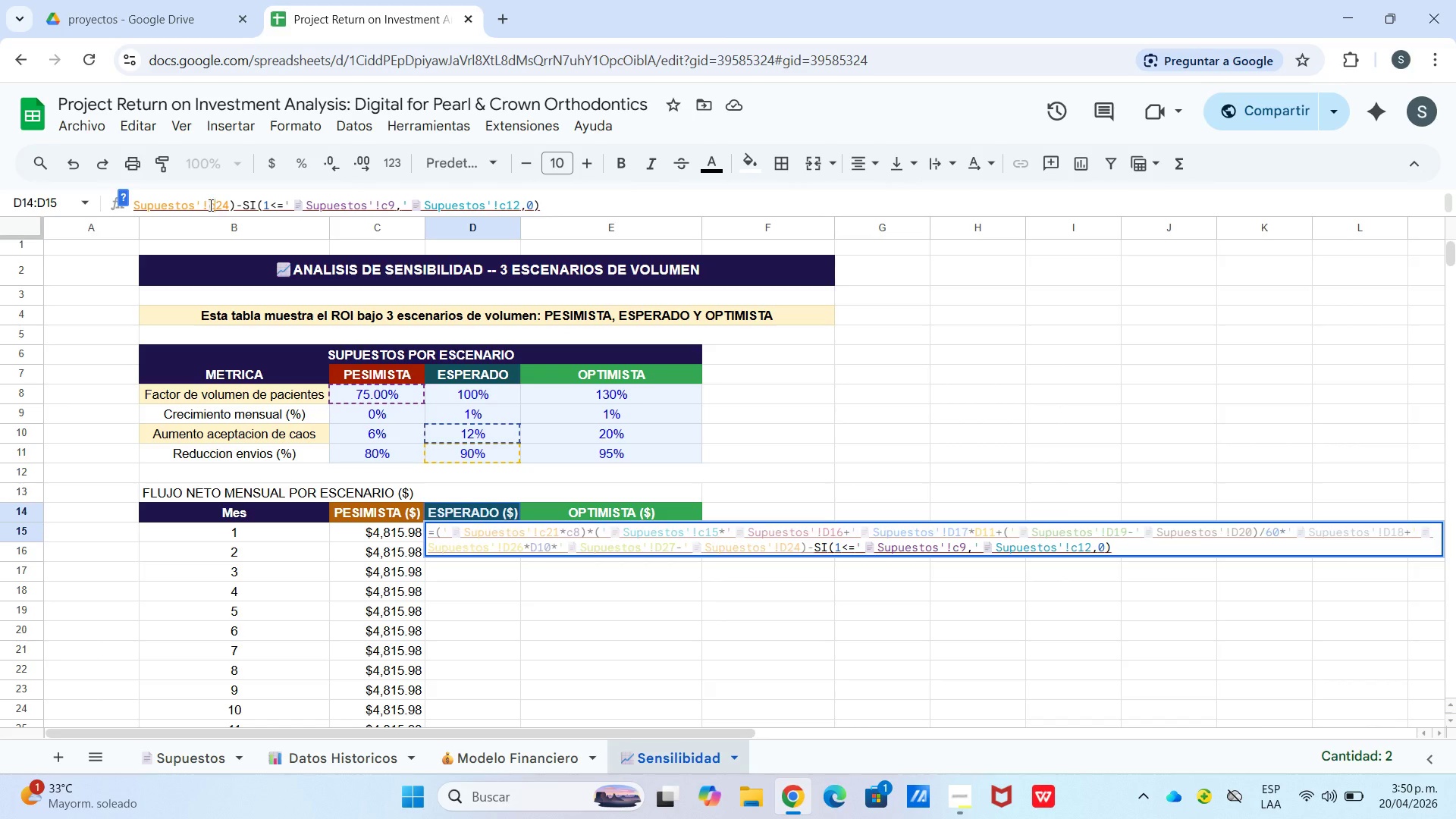 
key(C)
 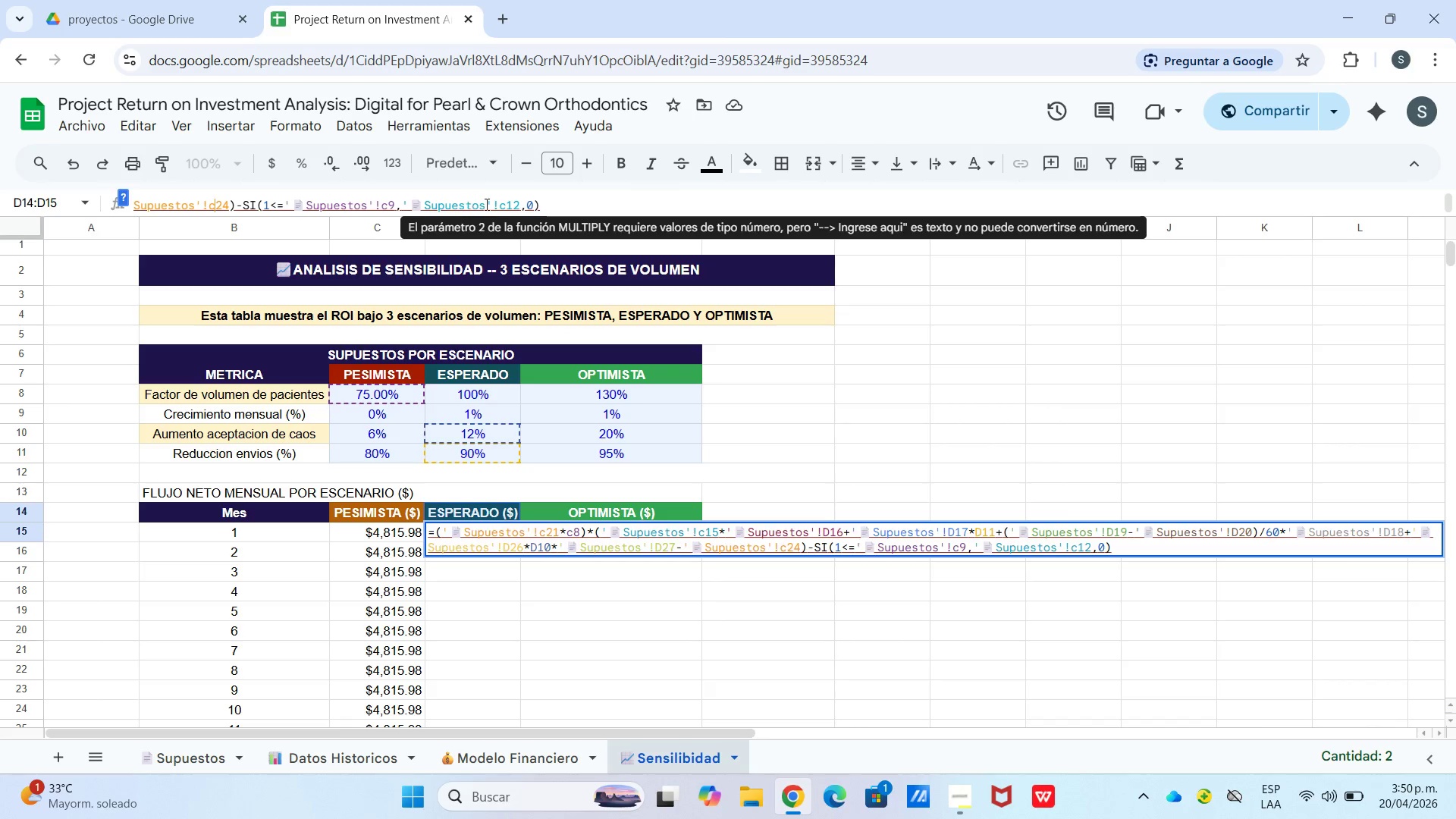 
scroll: coordinate [655, 202], scroll_direction: up, amount: 5.0
 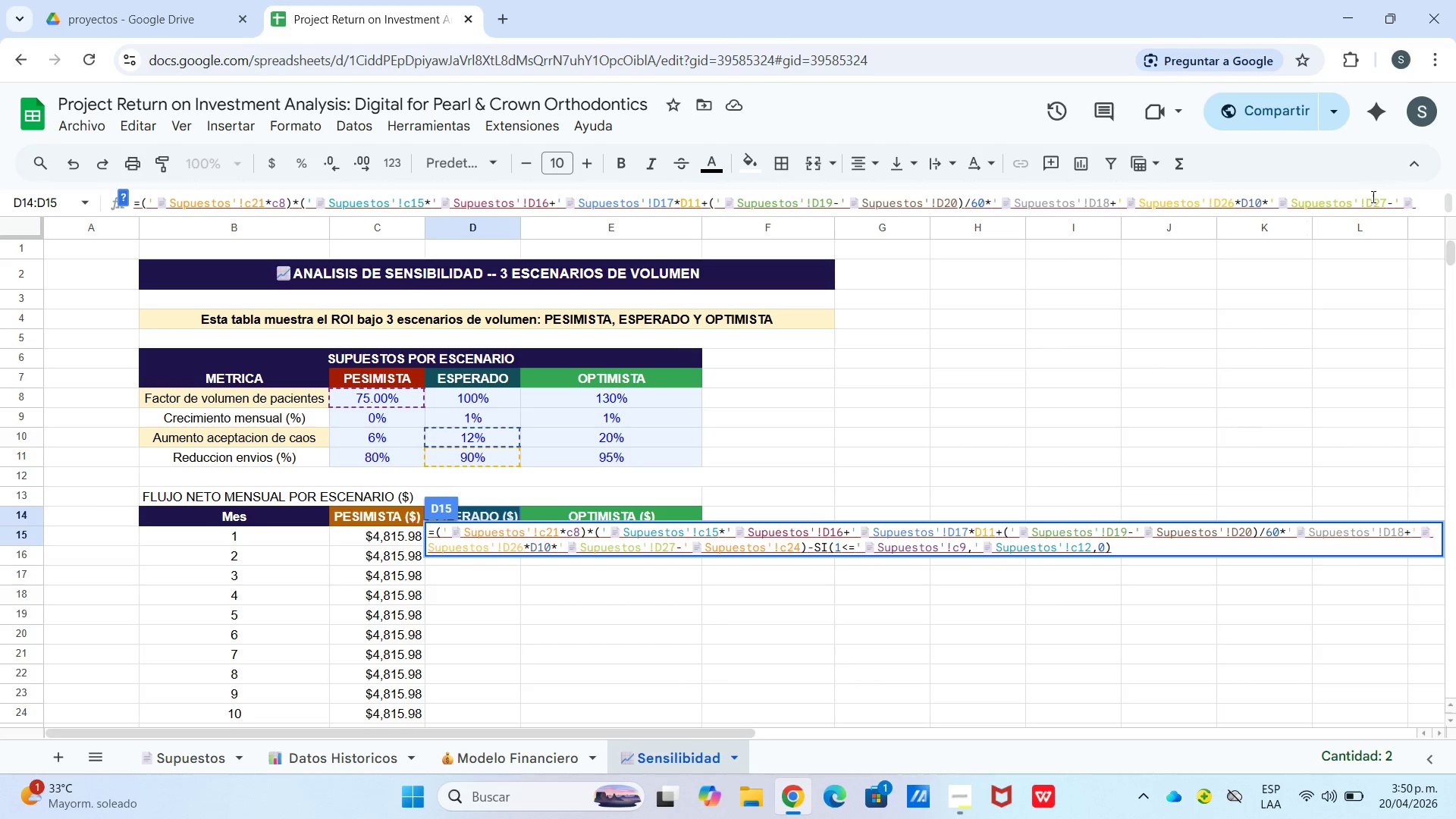 
left_click_drag(start_coordinate=[1374, 200], to_coordinate=[1362, 207])
 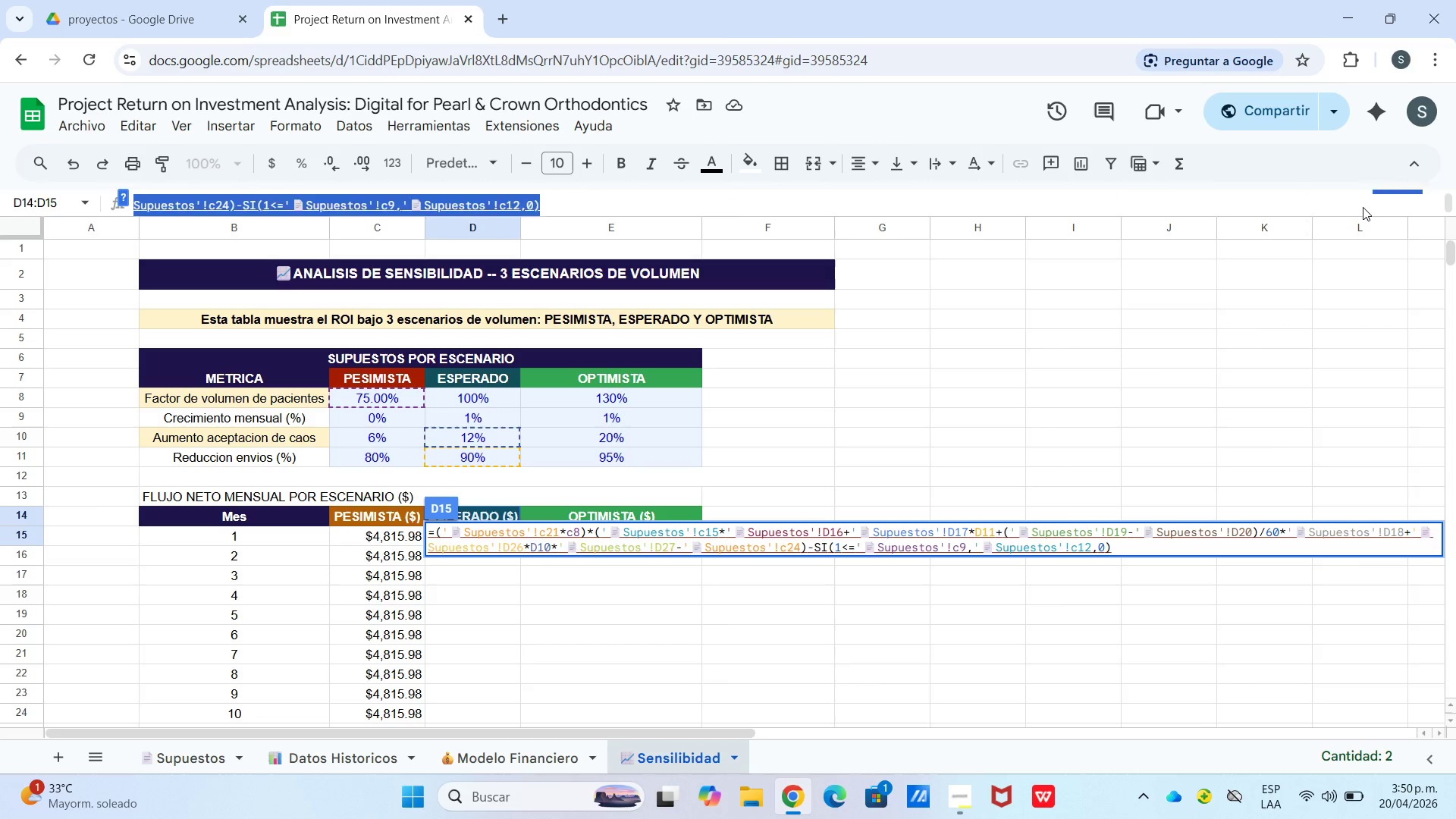 
left_click([1363, 207])
 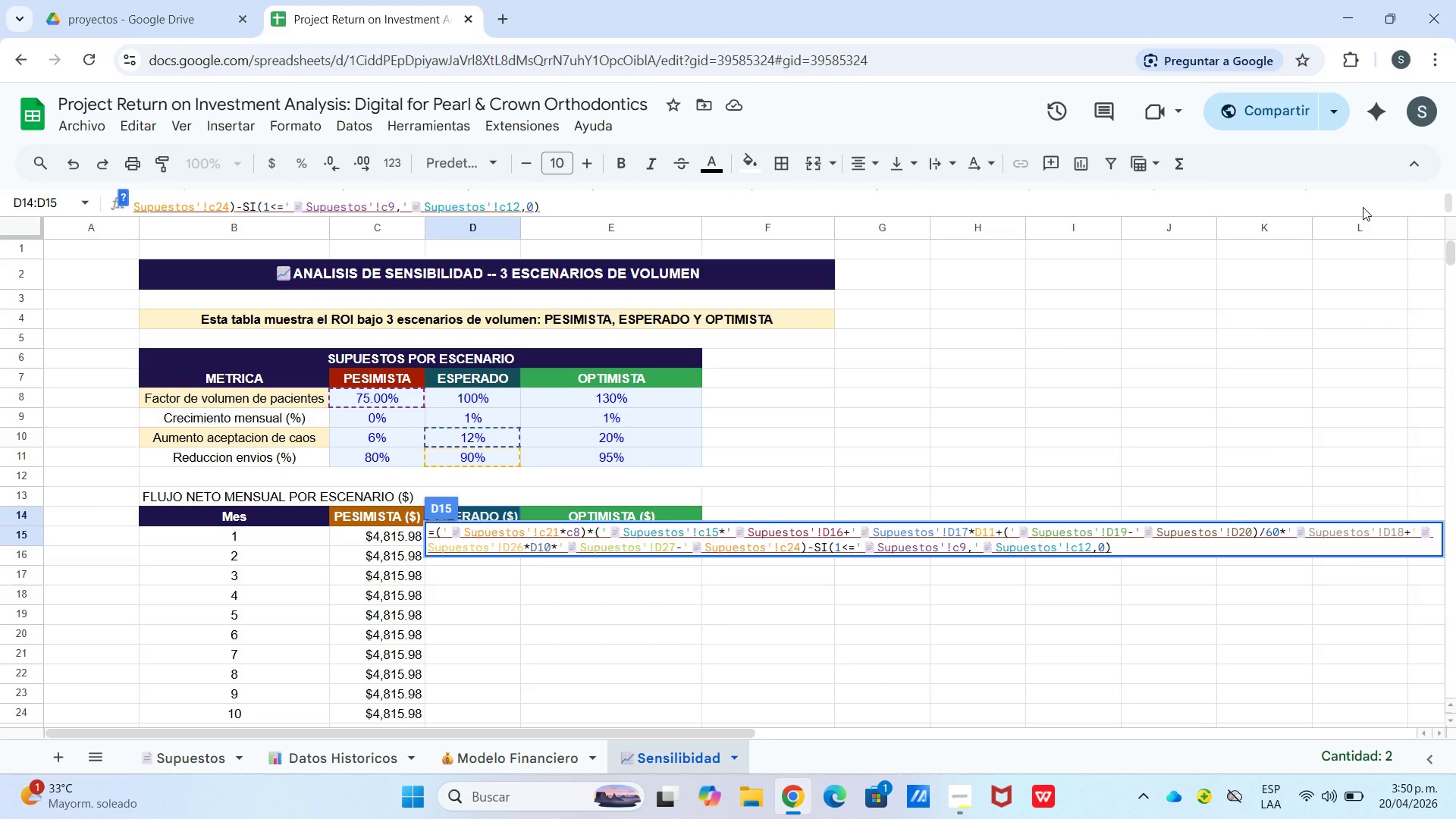 
scroll: coordinate [1363, 207], scroll_direction: up, amount: 2.0
 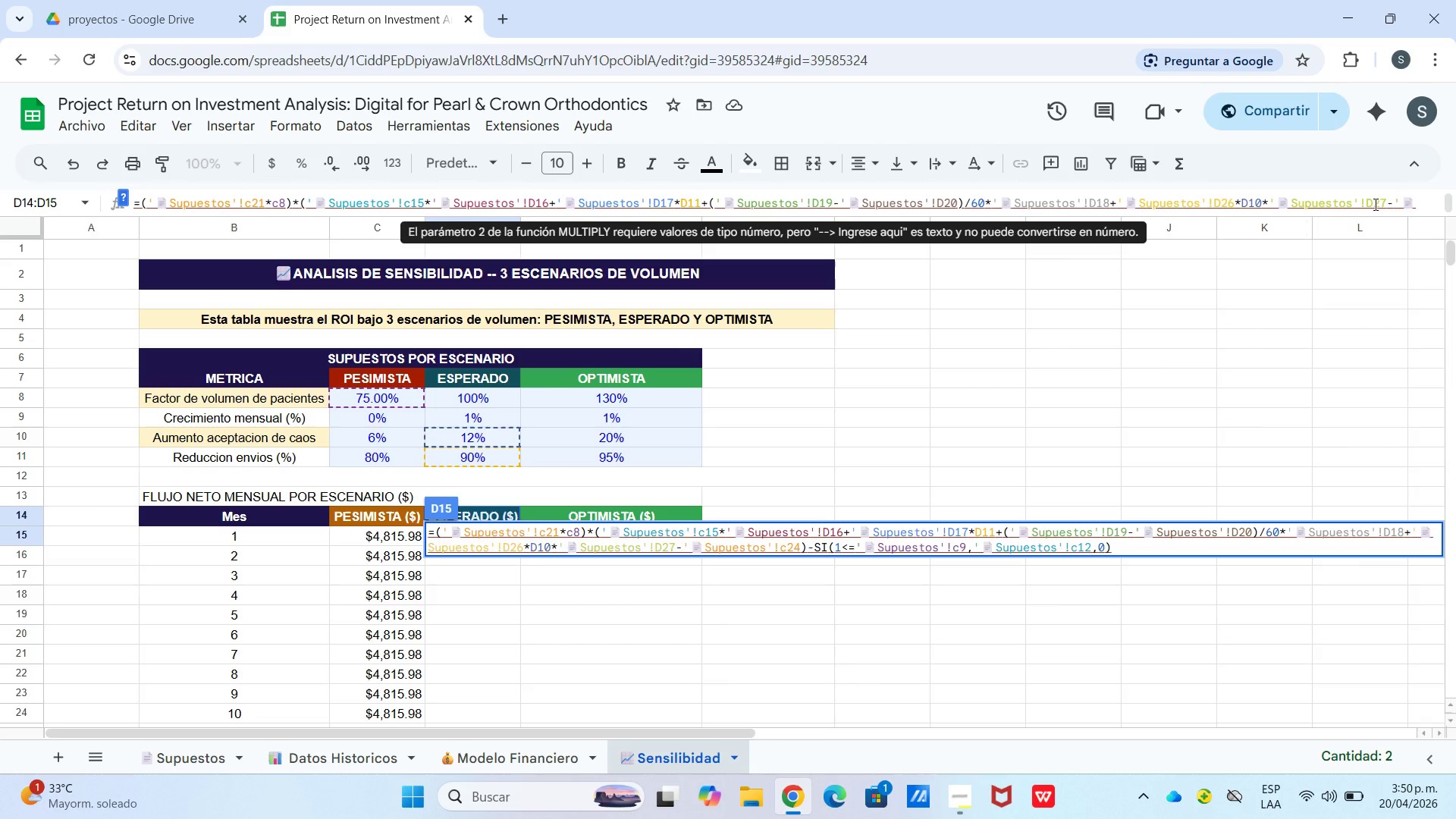 
left_click_drag(start_coordinate=[1373, 203], to_coordinate=[1368, 200])
 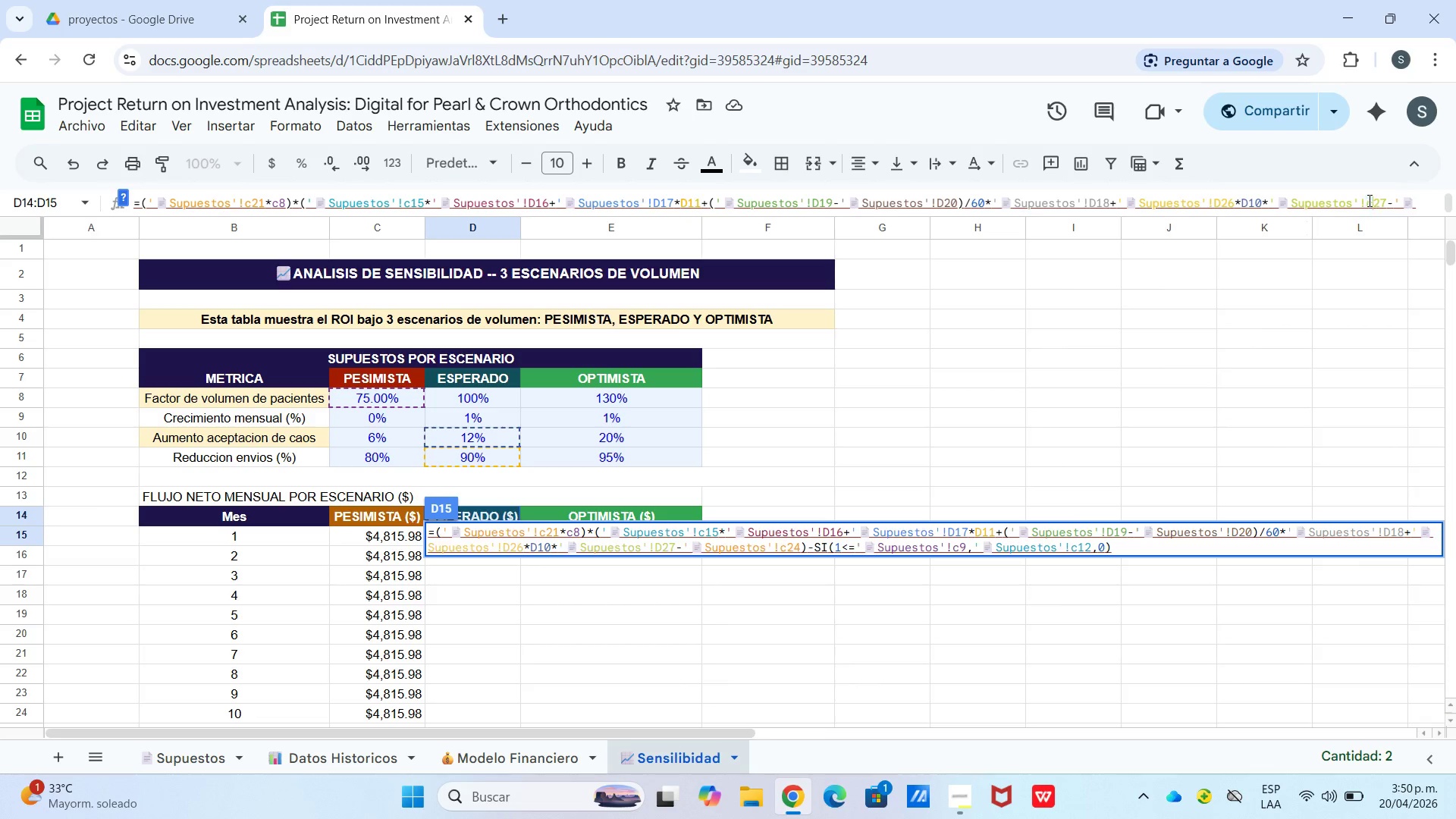 
key(C)
 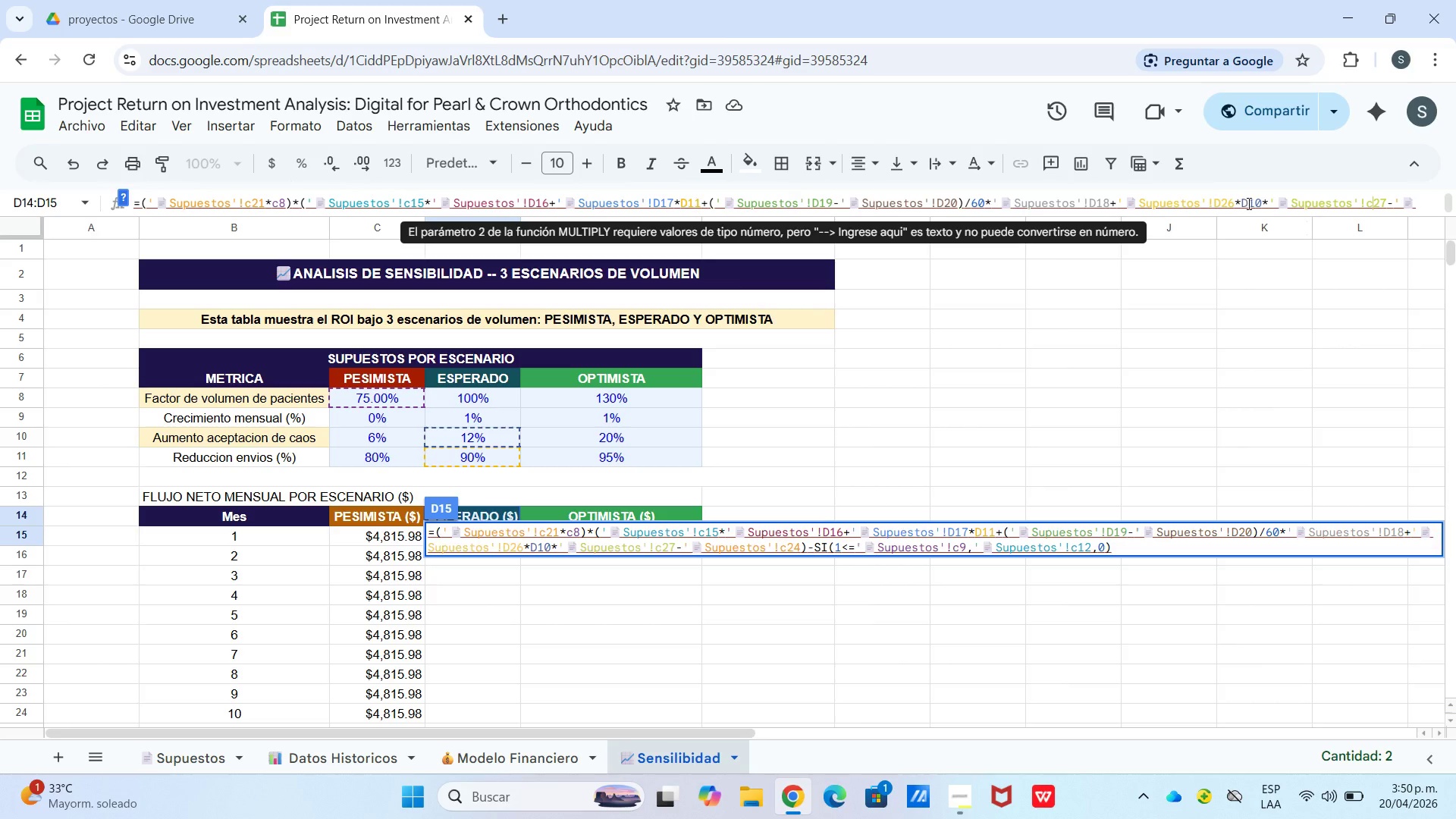 
left_click_drag(start_coordinate=[1248, 203], to_coordinate=[1244, 203])
 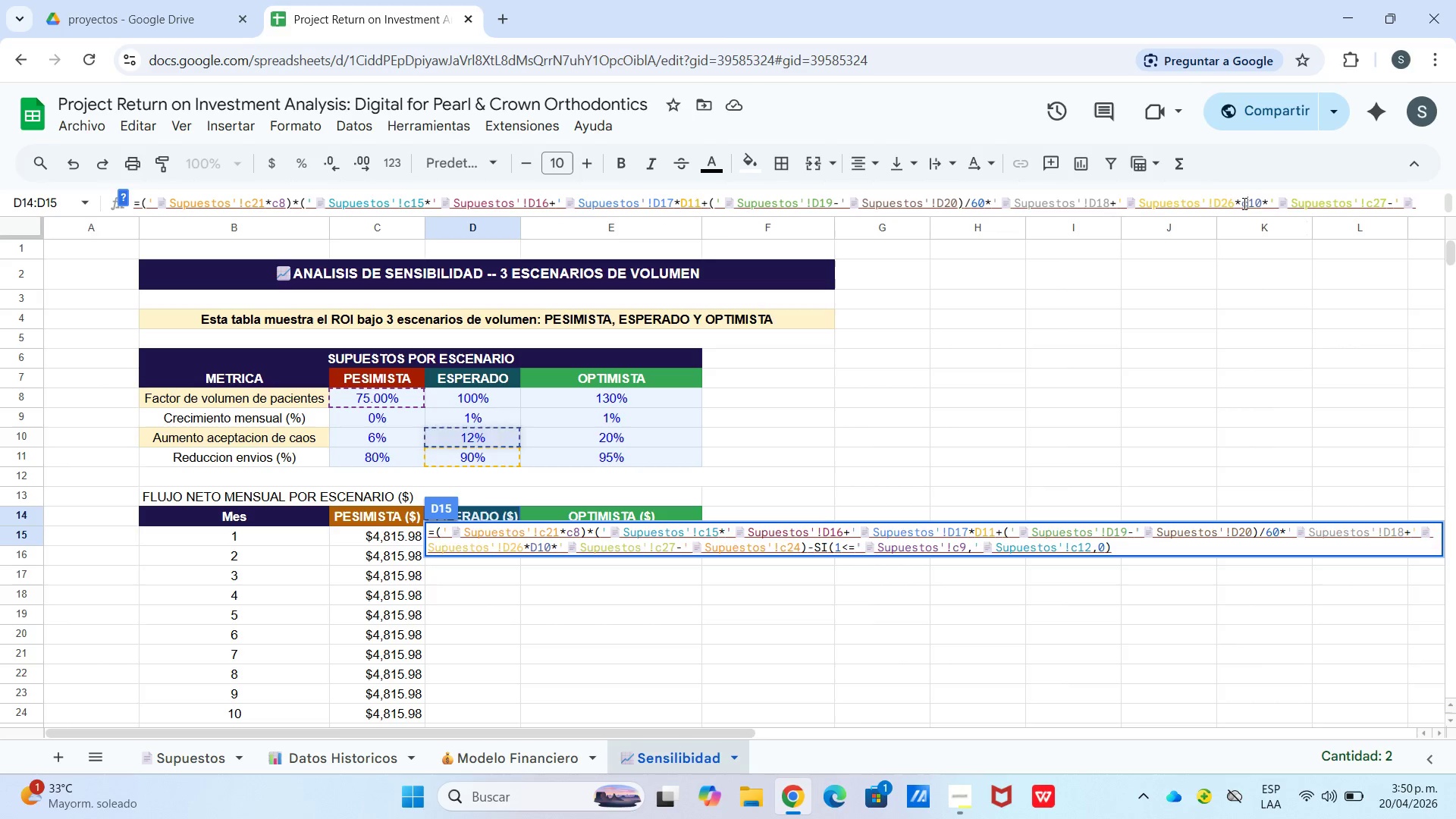 
key(C)
 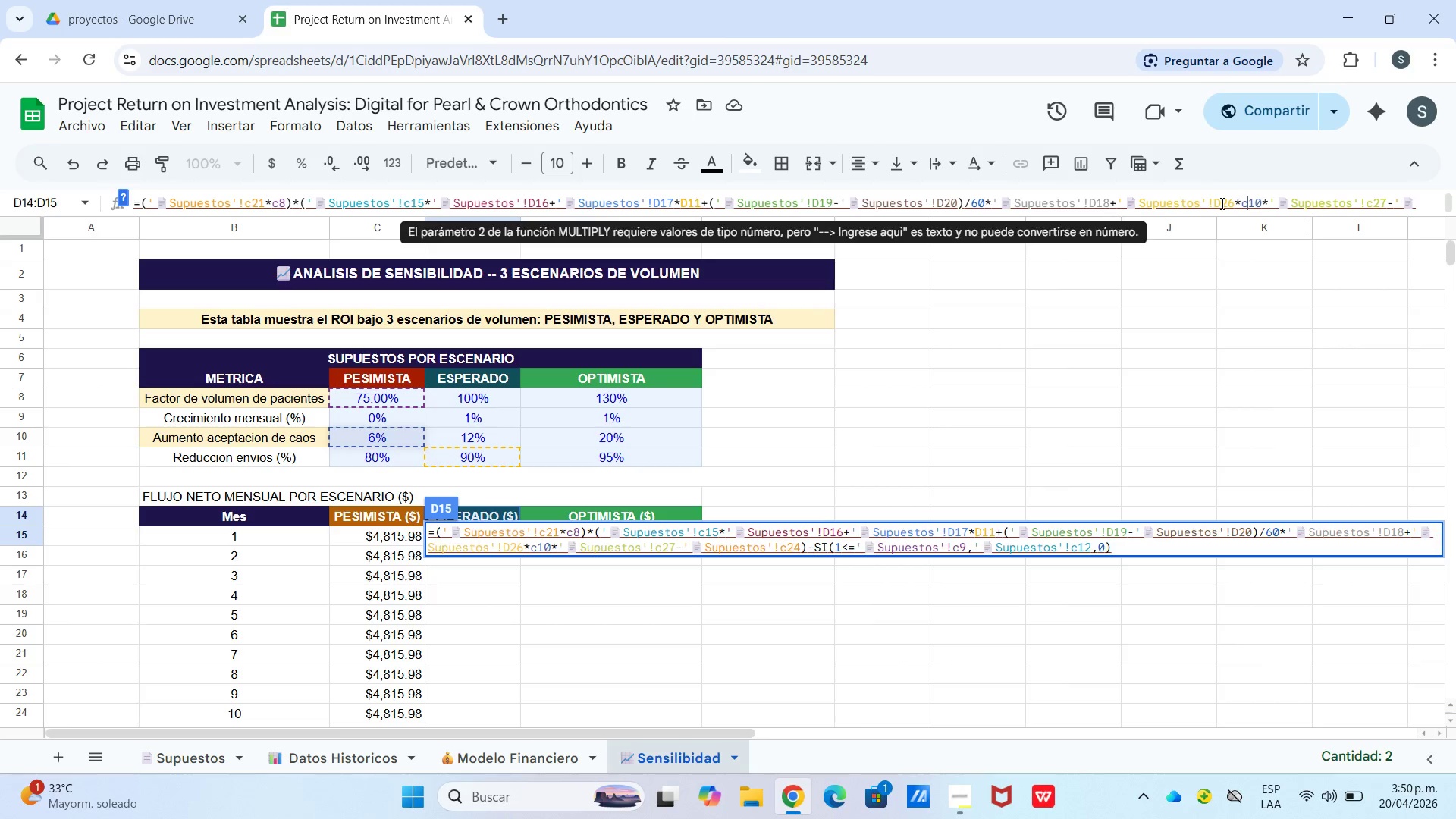 
left_click_drag(start_coordinate=[1221, 203], to_coordinate=[1214, 202])
 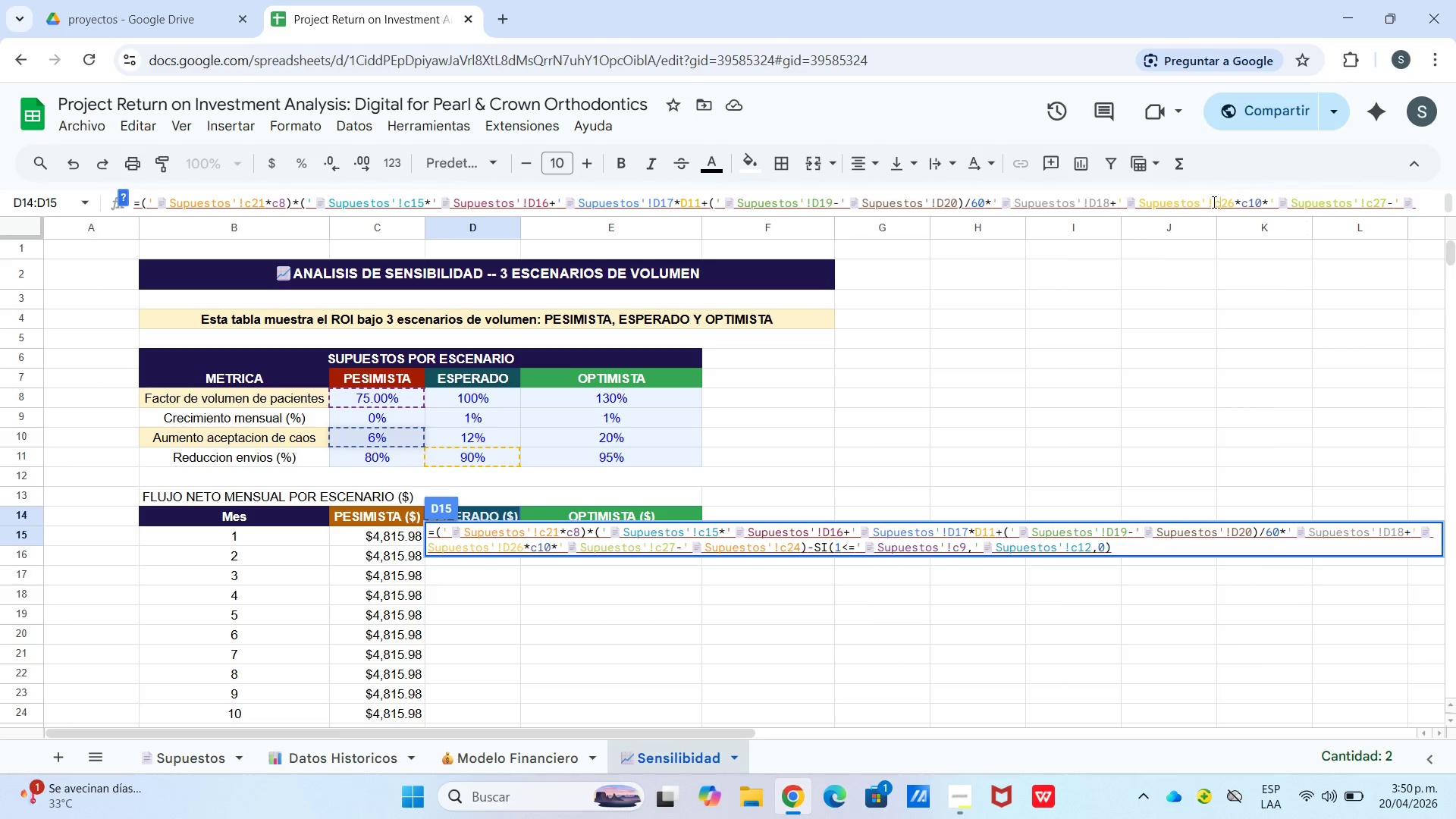 
key(C)
 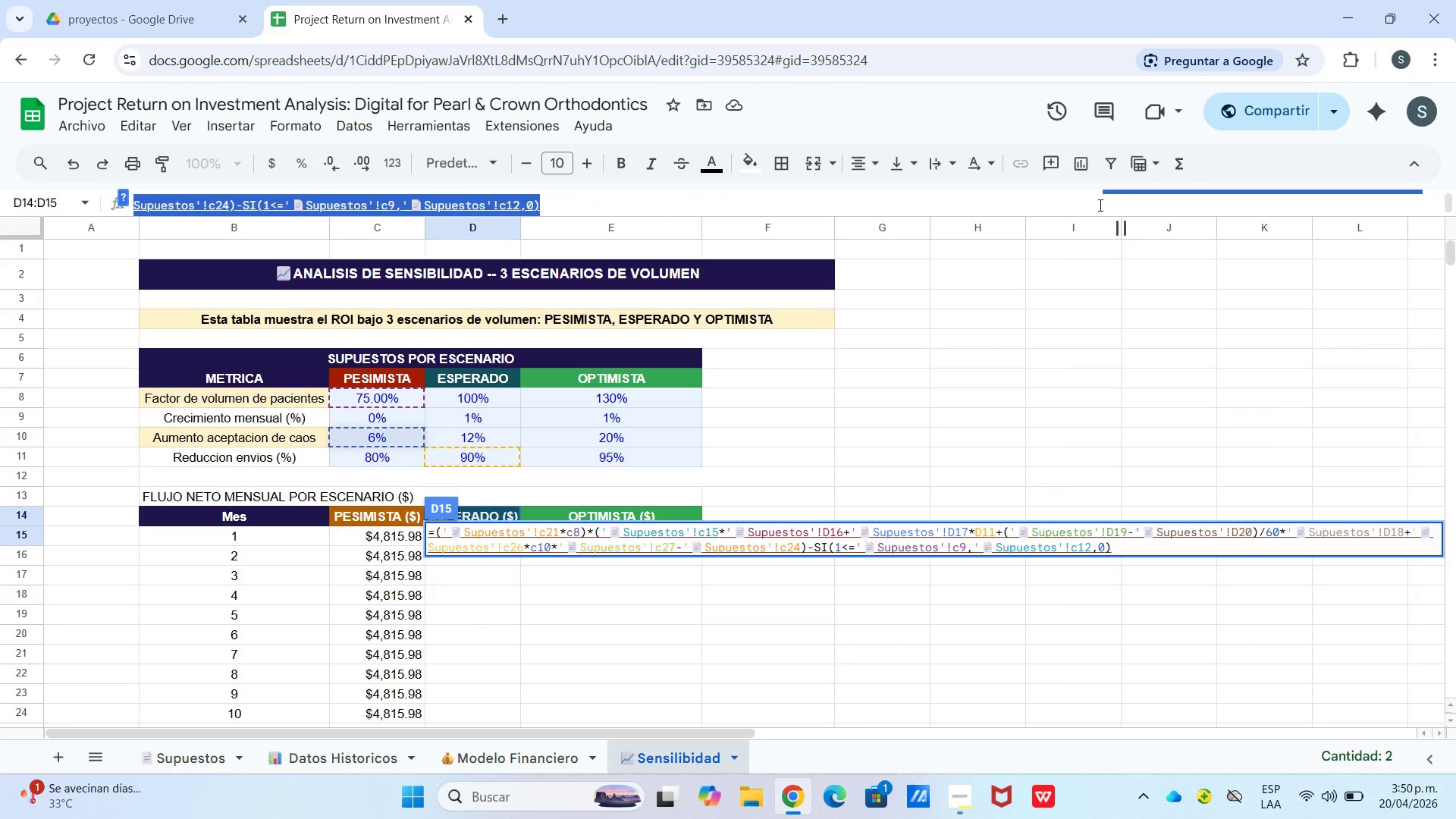 
scroll: coordinate [1097, 196], scroll_direction: up, amount: 3.0
 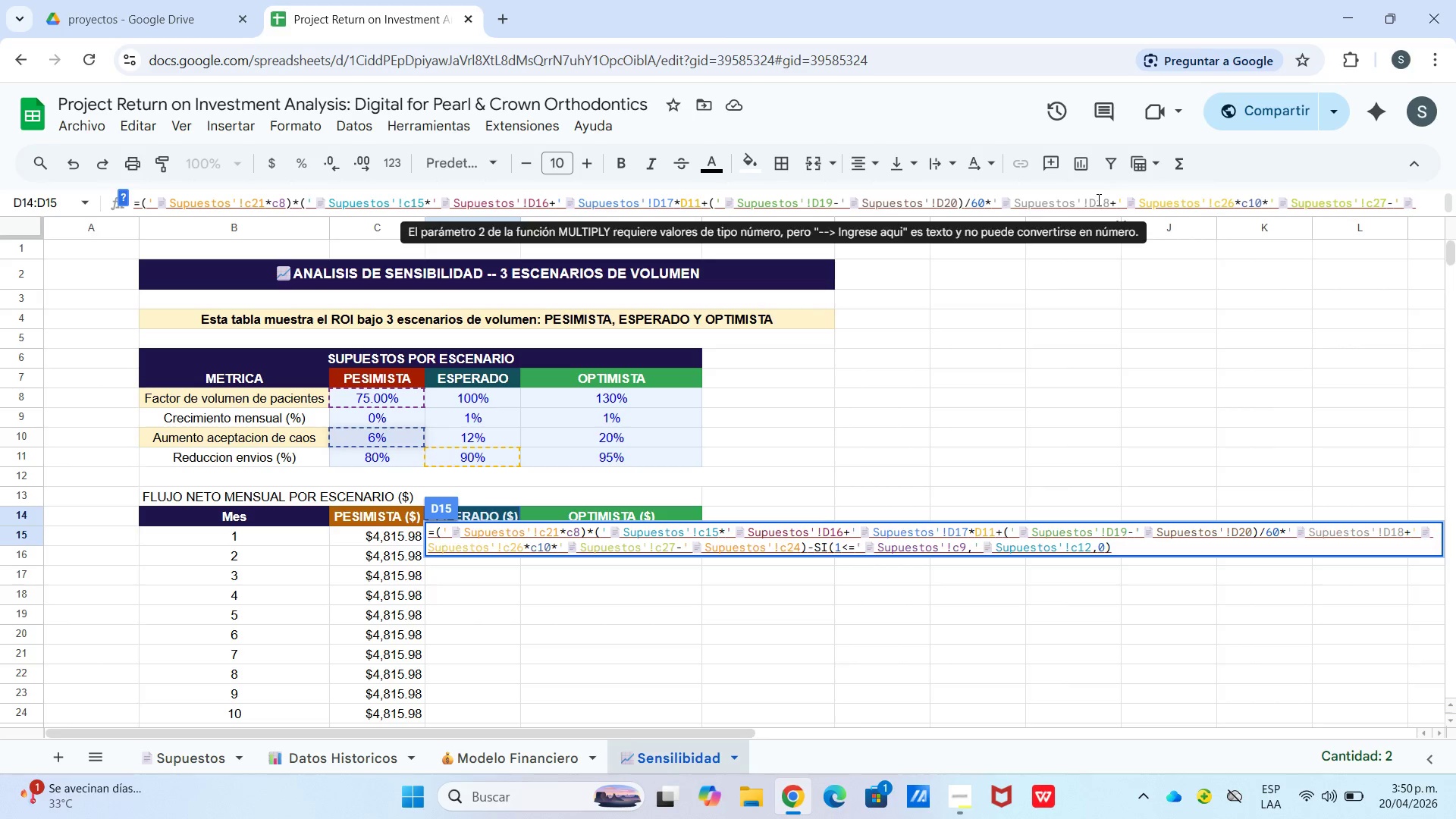 
left_click_drag(start_coordinate=[1097, 199], to_coordinate=[1093, 202])
 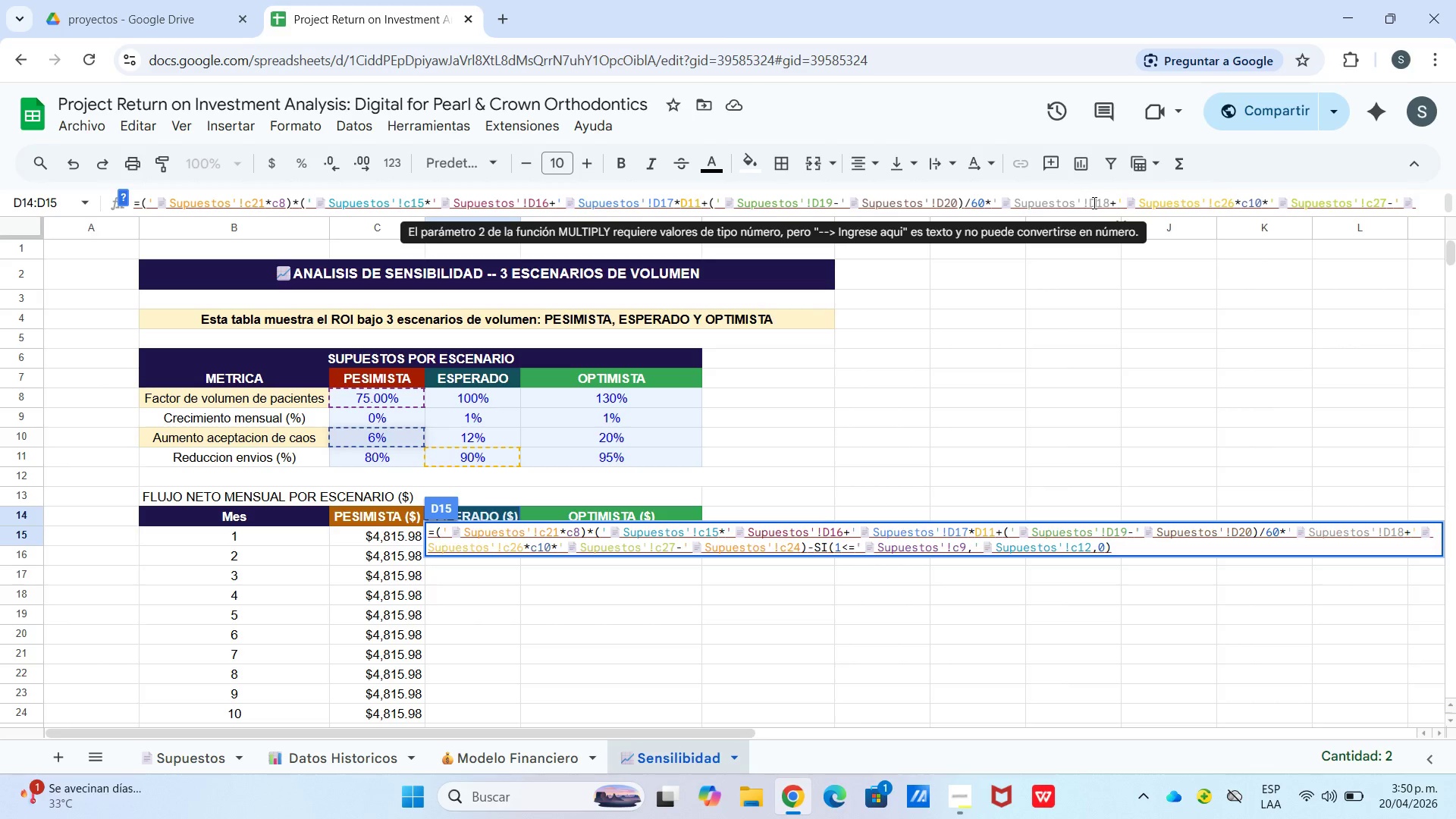 
left_click_drag(start_coordinate=[1093, 202], to_coordinate=[1089, 202])
 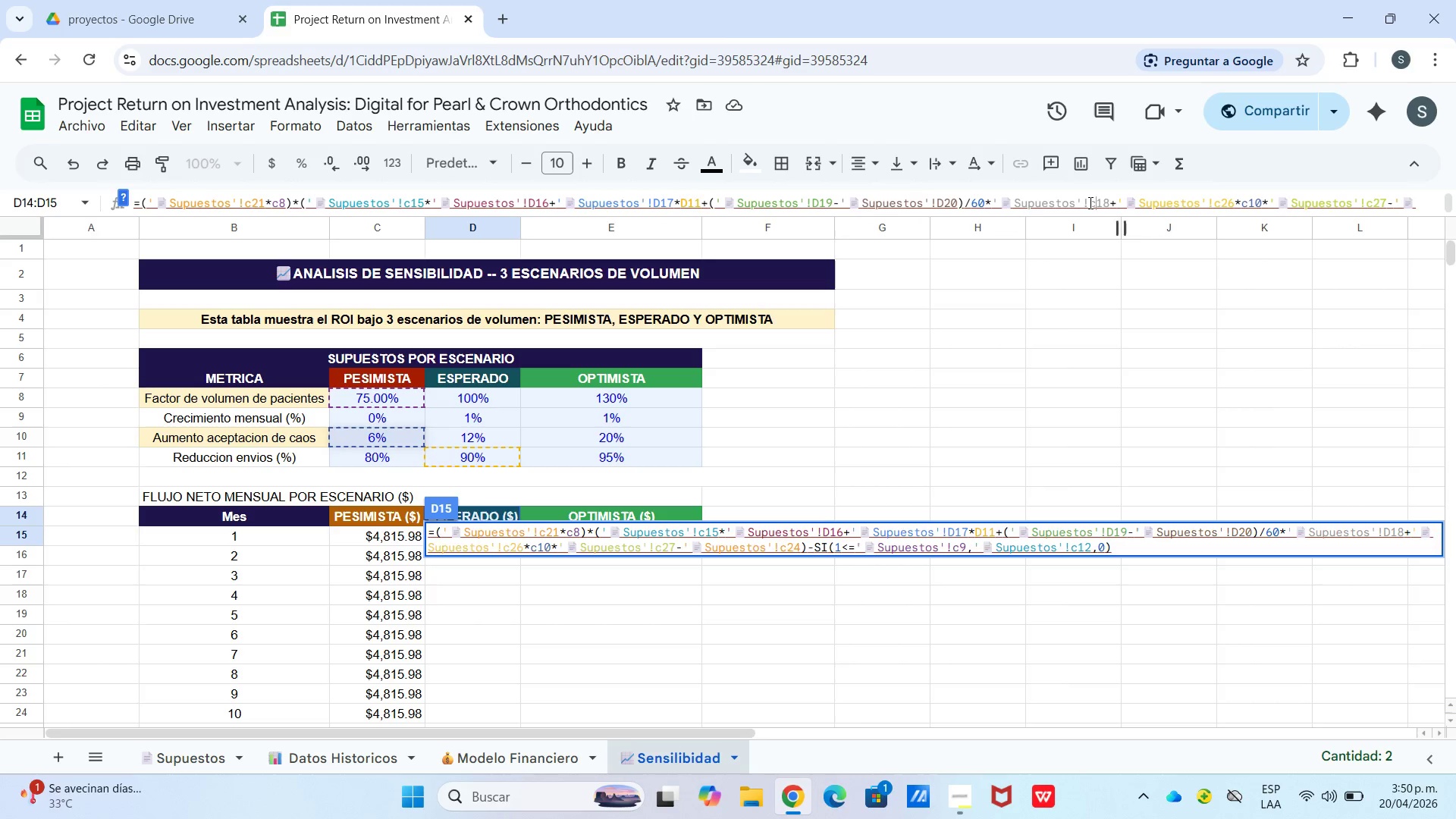 
key(C)
 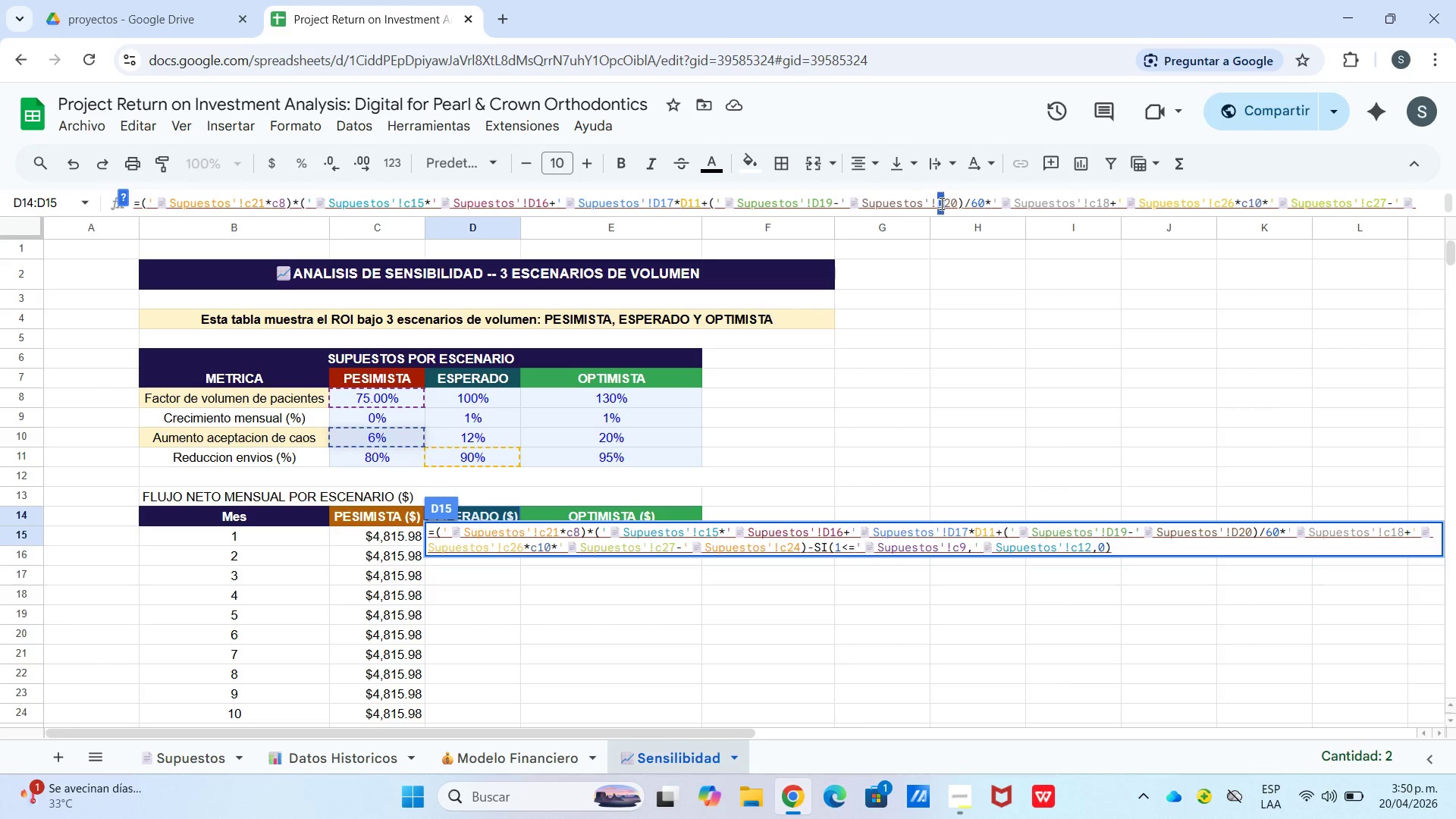 
key(C)
 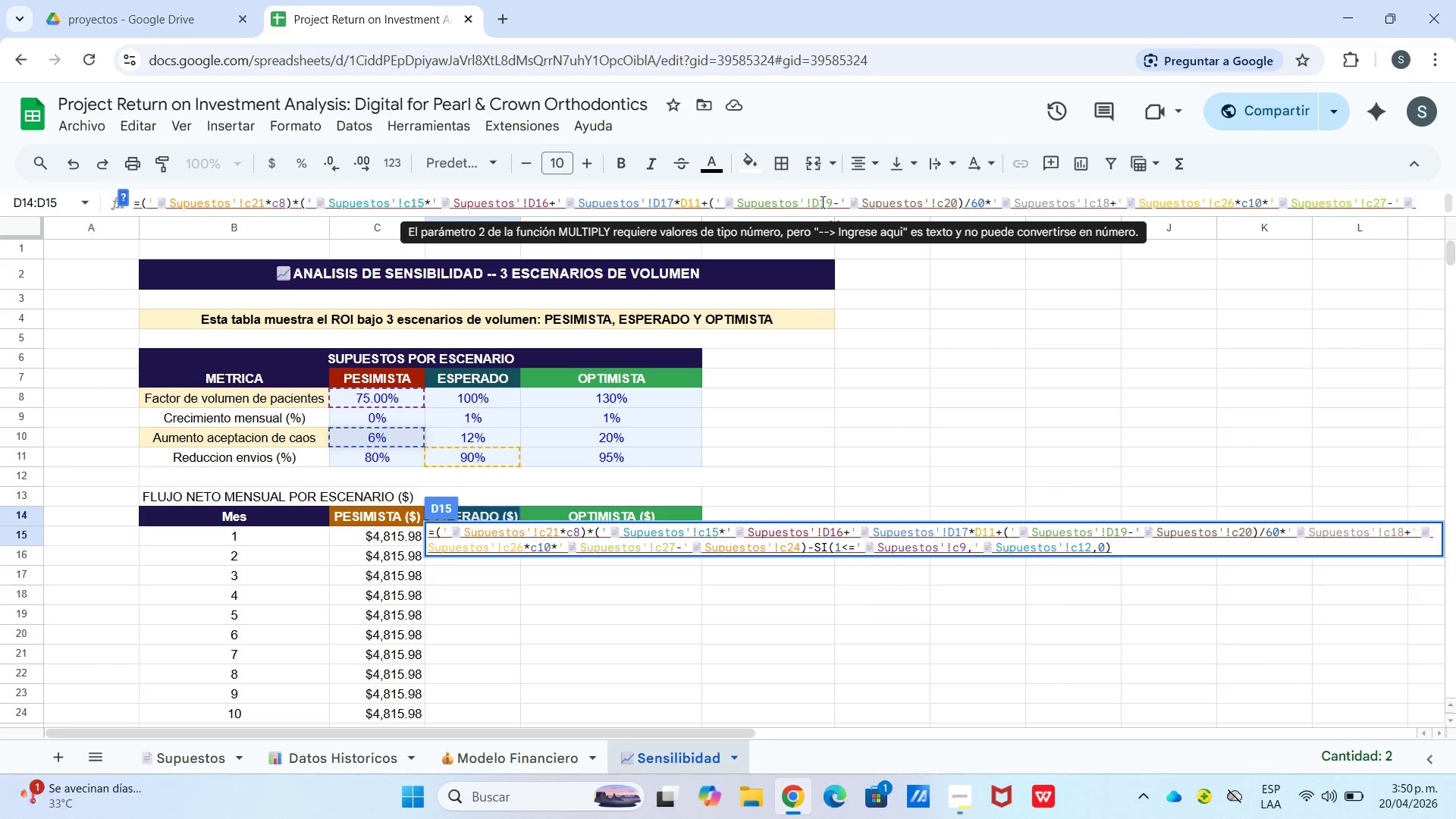 
left_click_drag(start_coordinate=[821, 202], to_coordinate=[814, 199])
 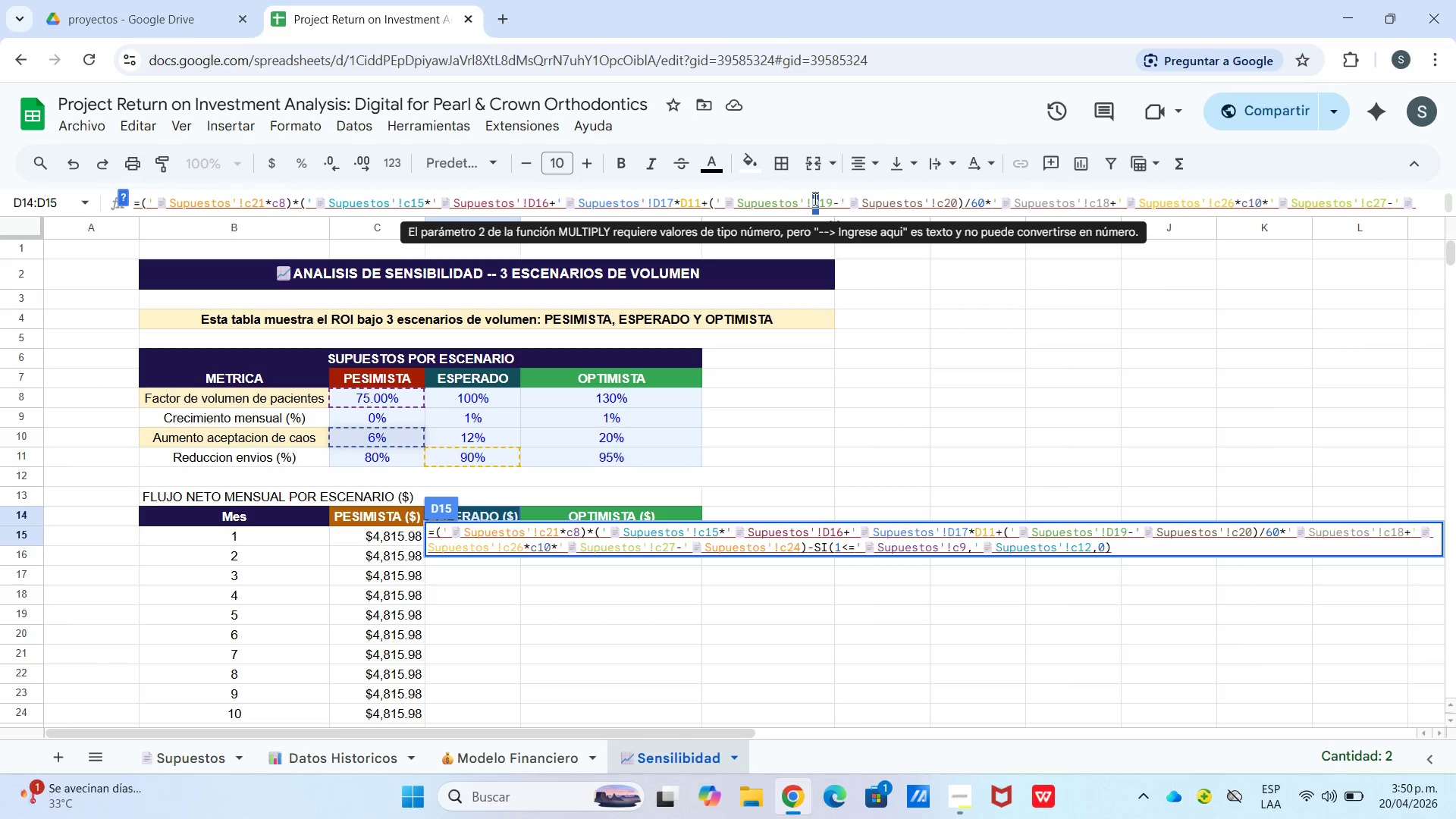 
key(C)
 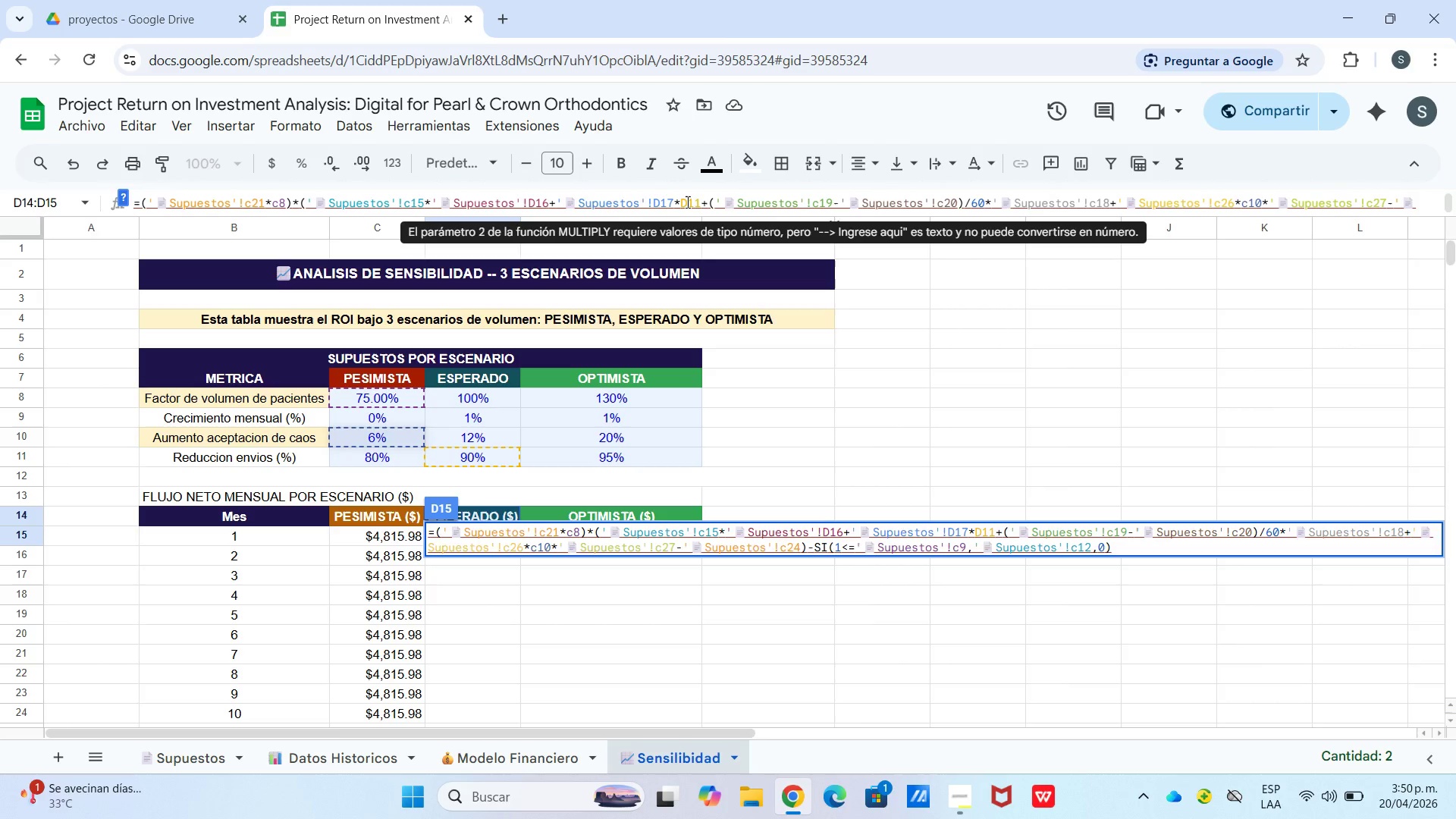 
left_click_drag(start_coordinate=[686, 202], to_coordinate=[682, 202])
 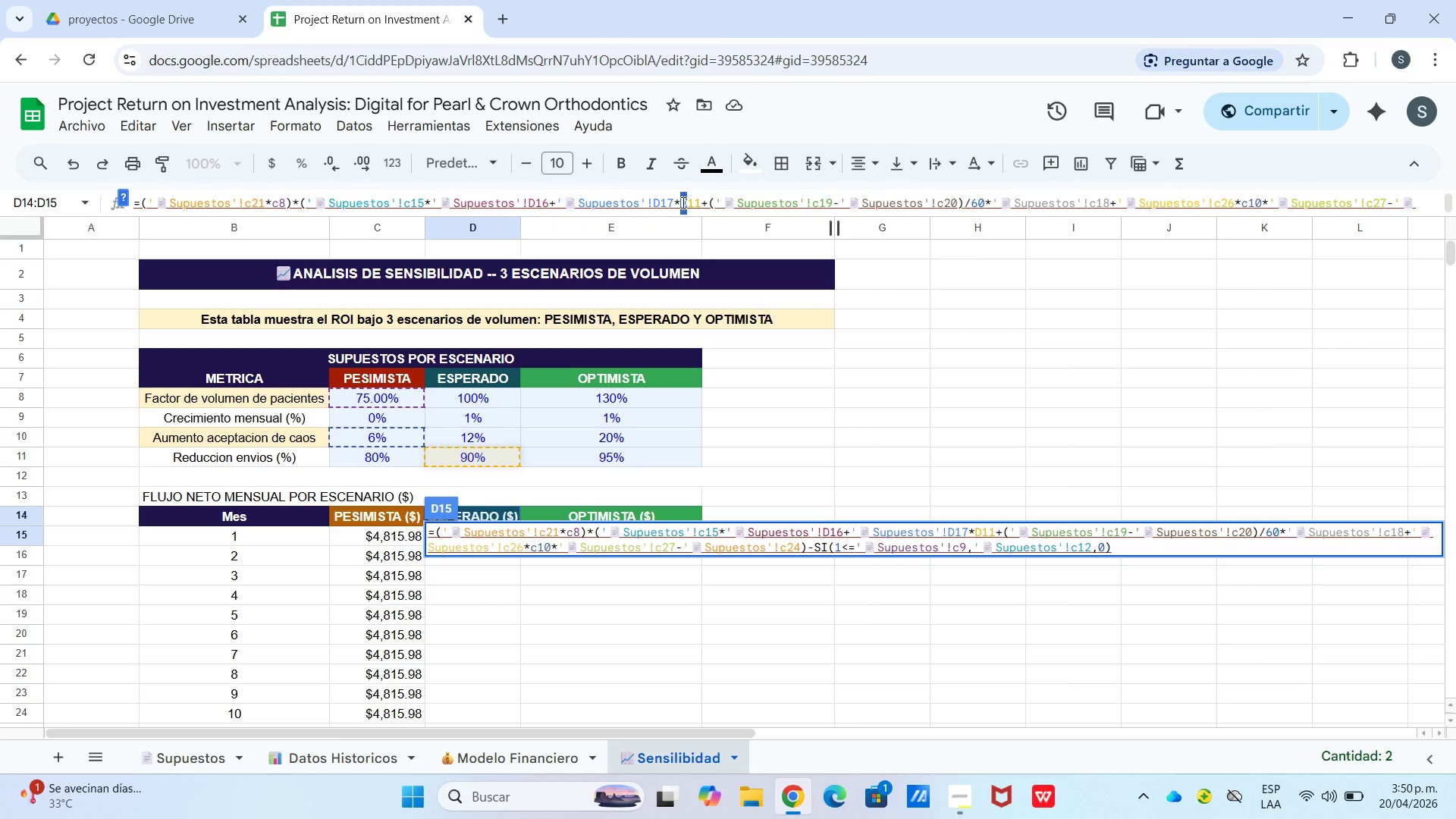 
key(C)
 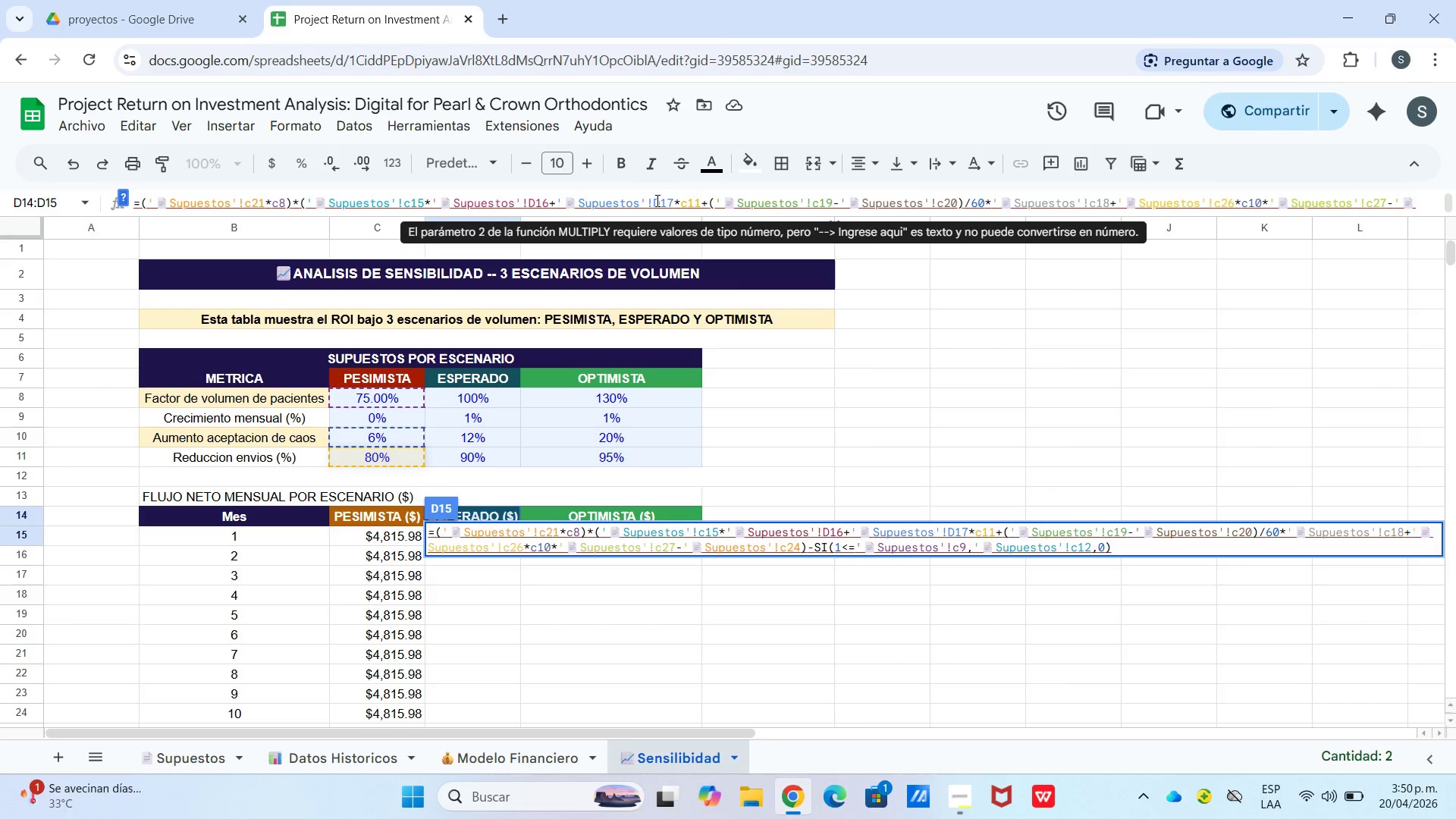 
left_click_drag(start_coordinate=[656, 200], to_coordinate=[661, 199])
 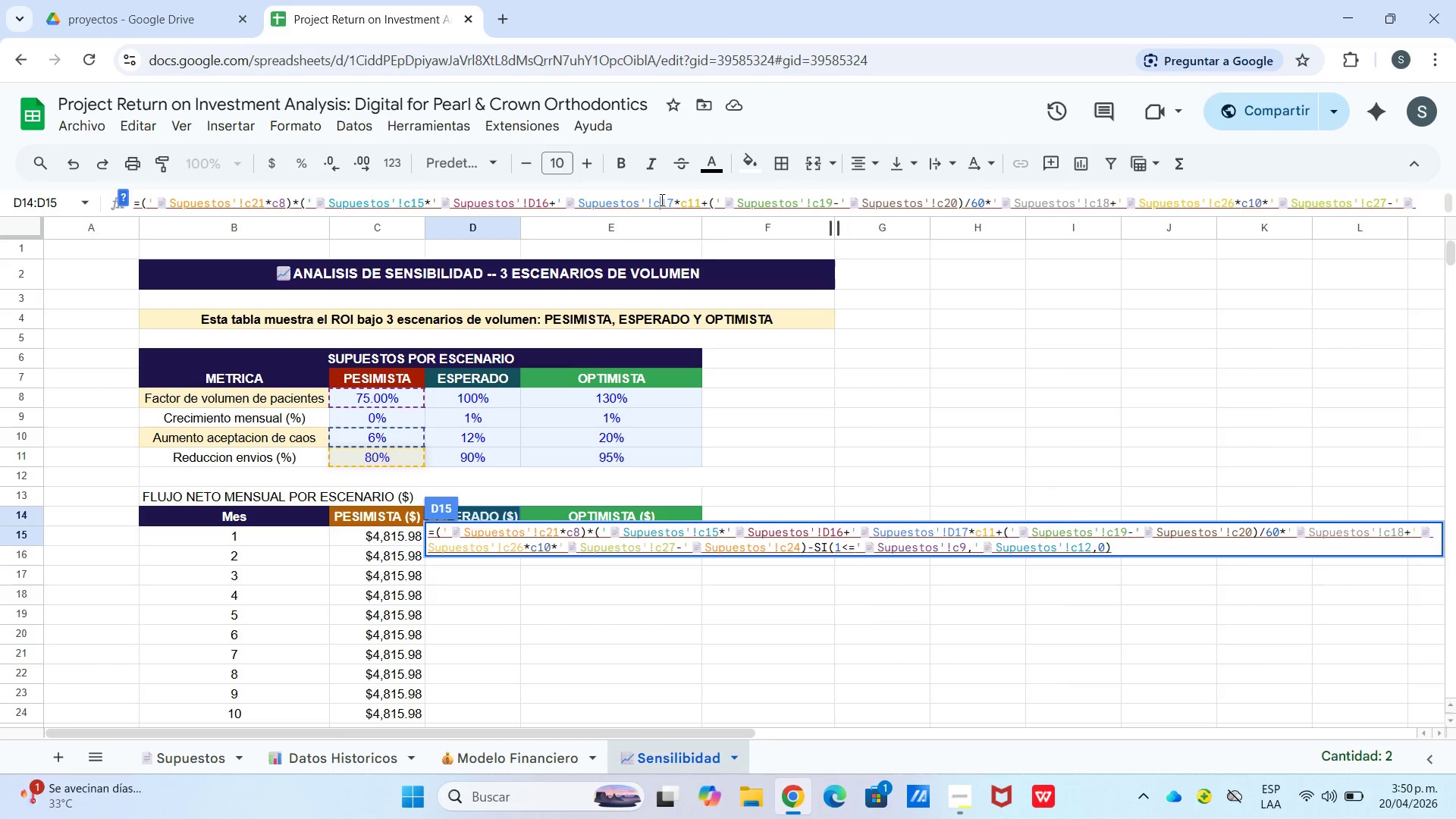 
key(C)
 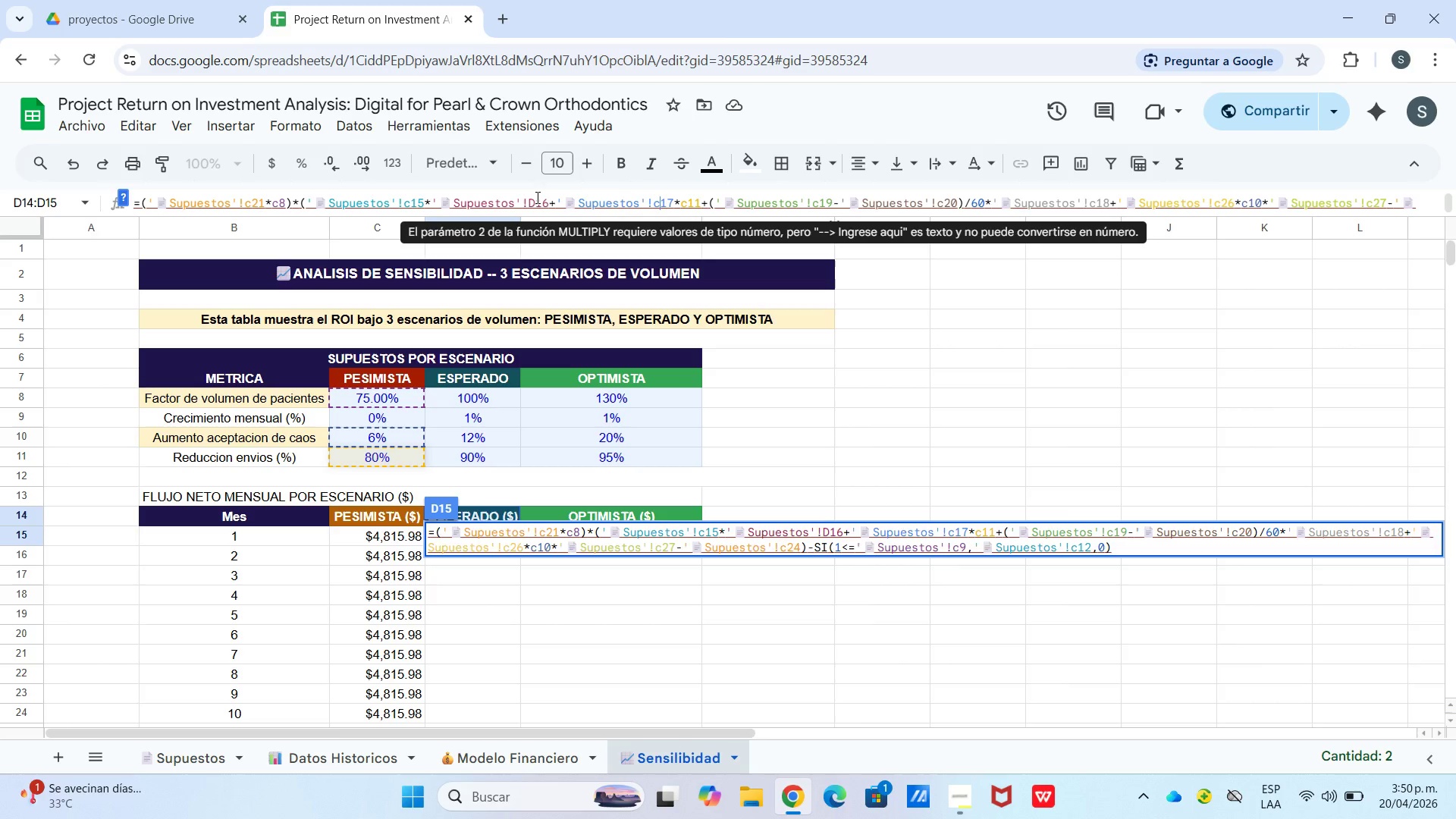 
left_click_drag(start_coordinate=[535, 200], to_coordinate=[530, 201])
 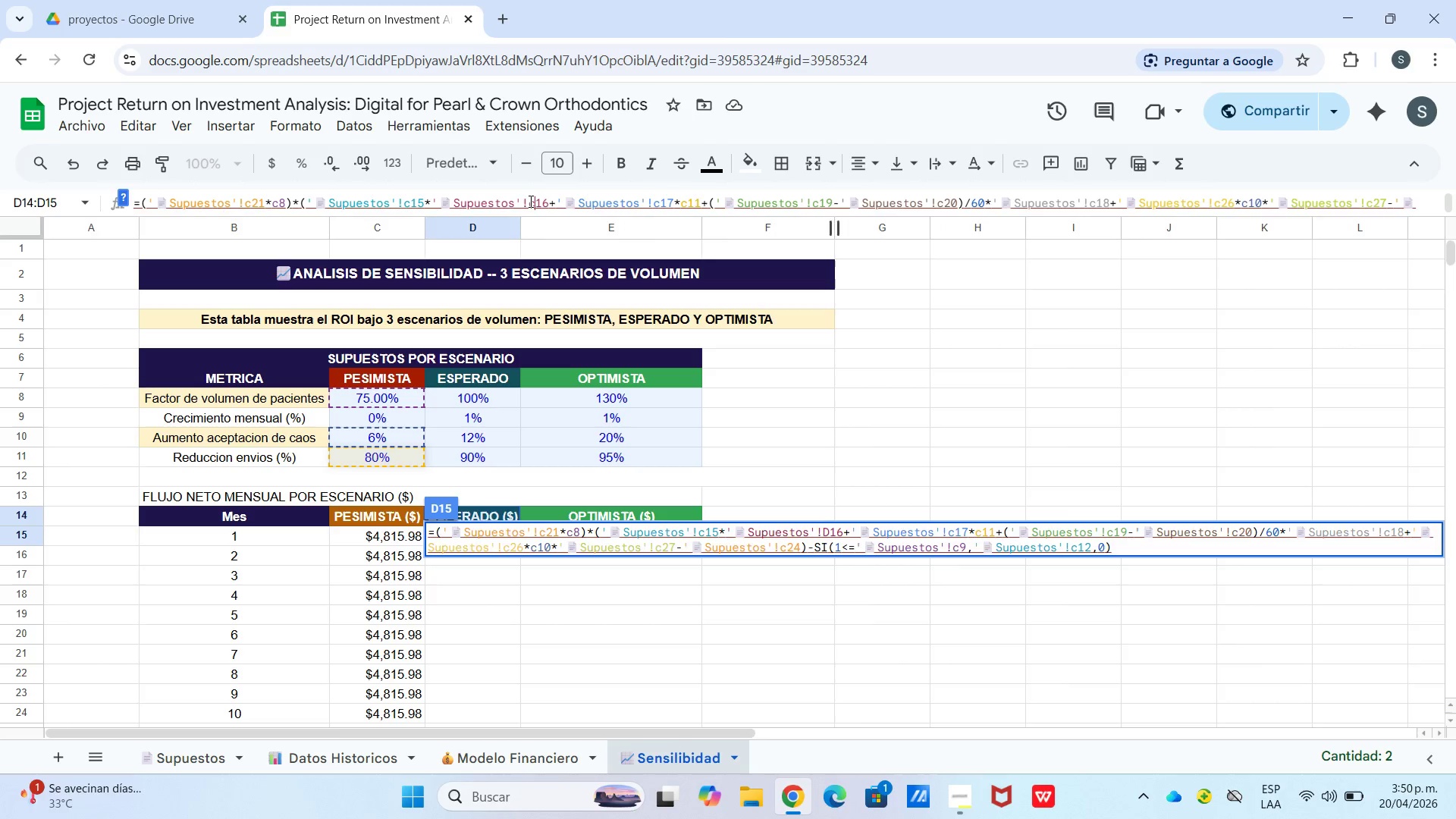 
key(C)
 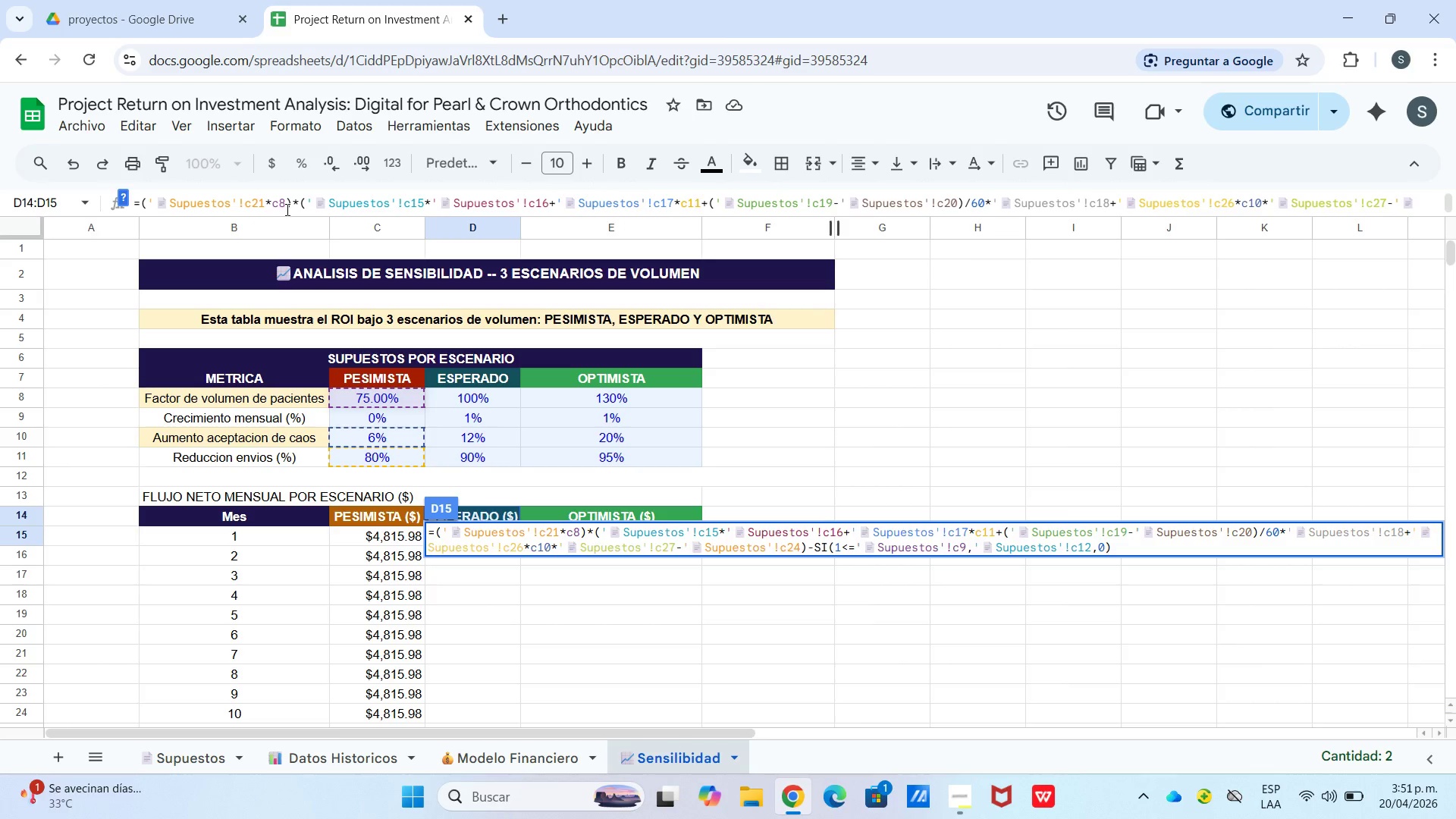 
wait(8.86)
 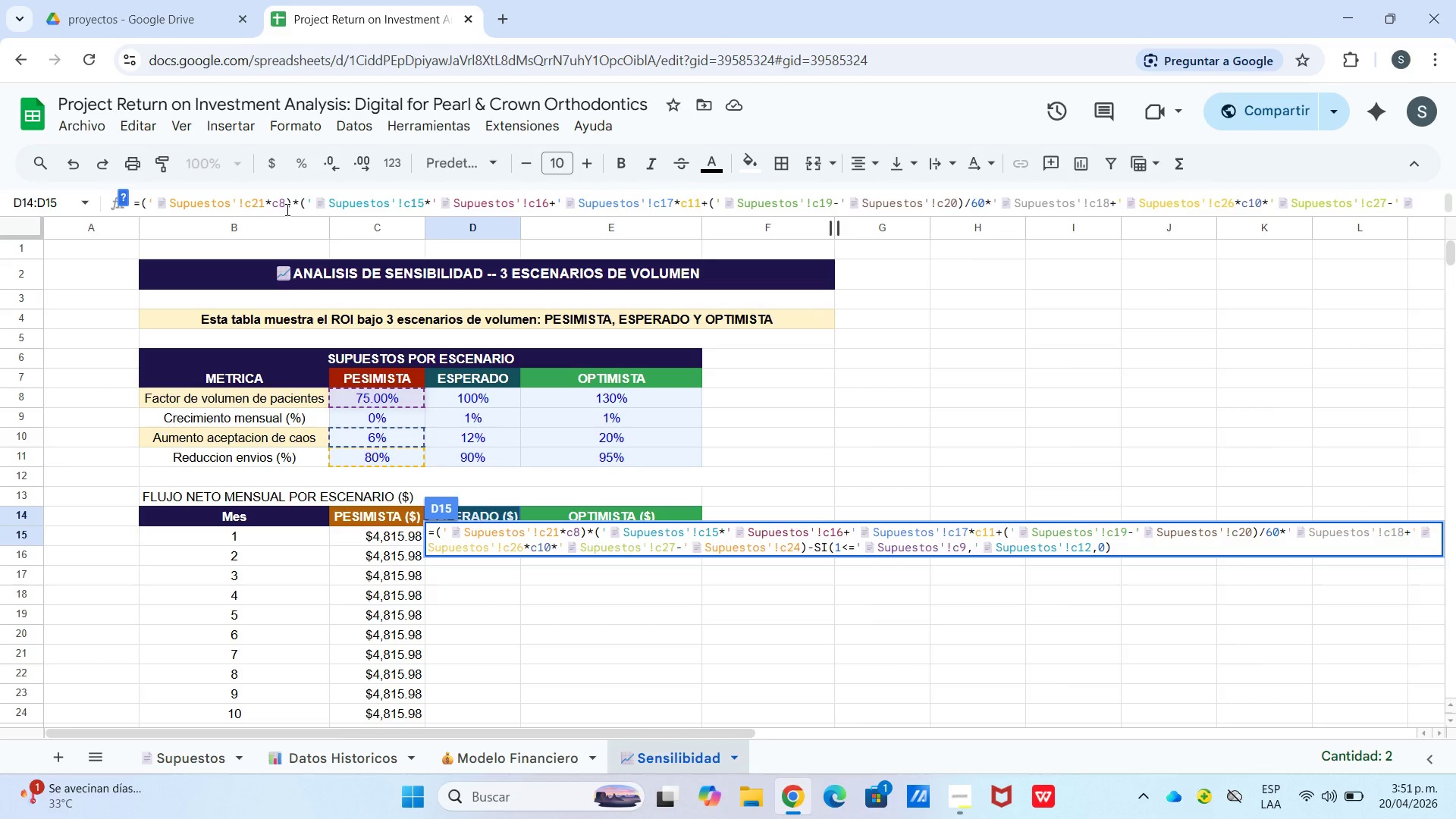 
key(Backspace)
 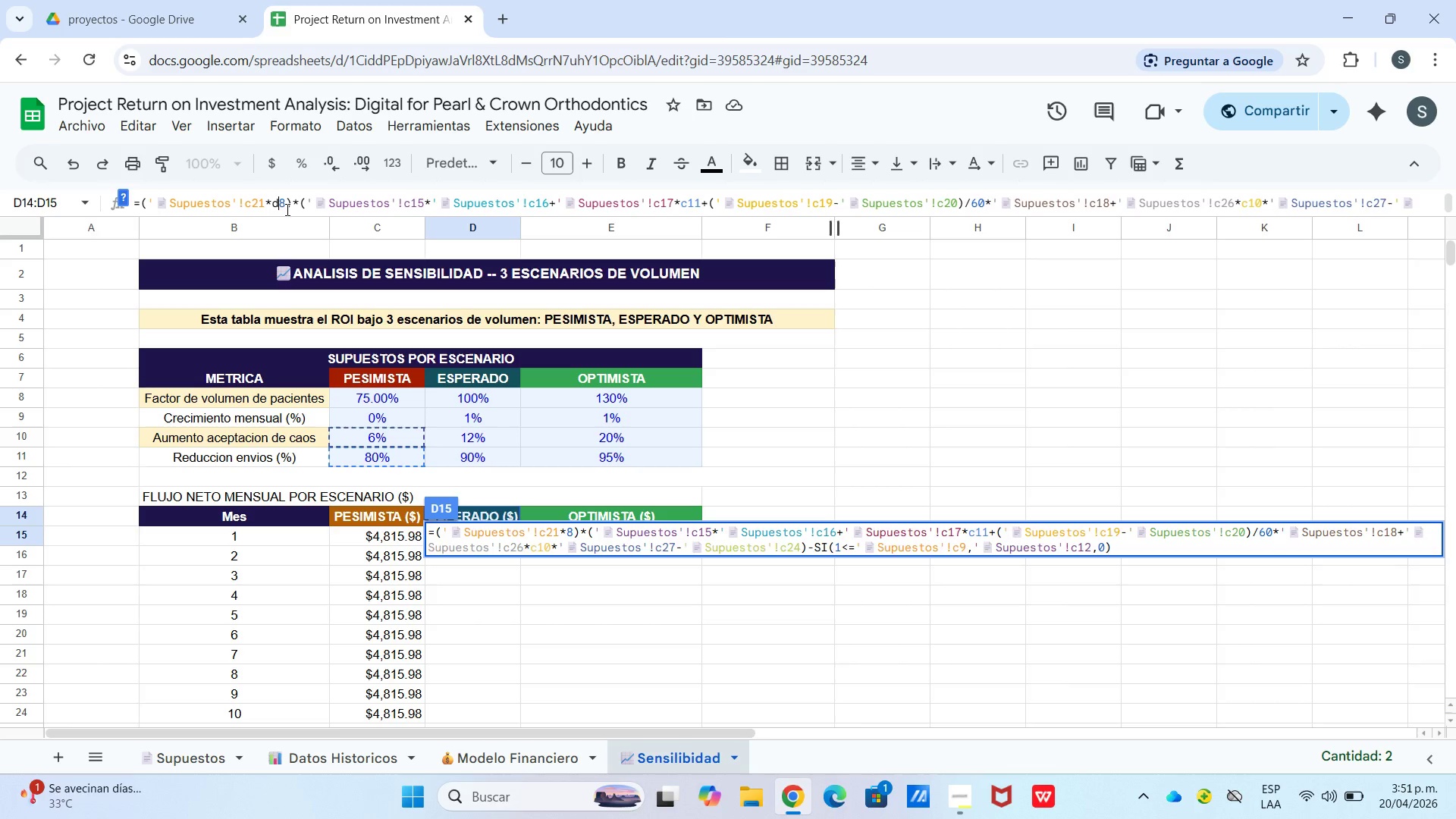 
key(D)
 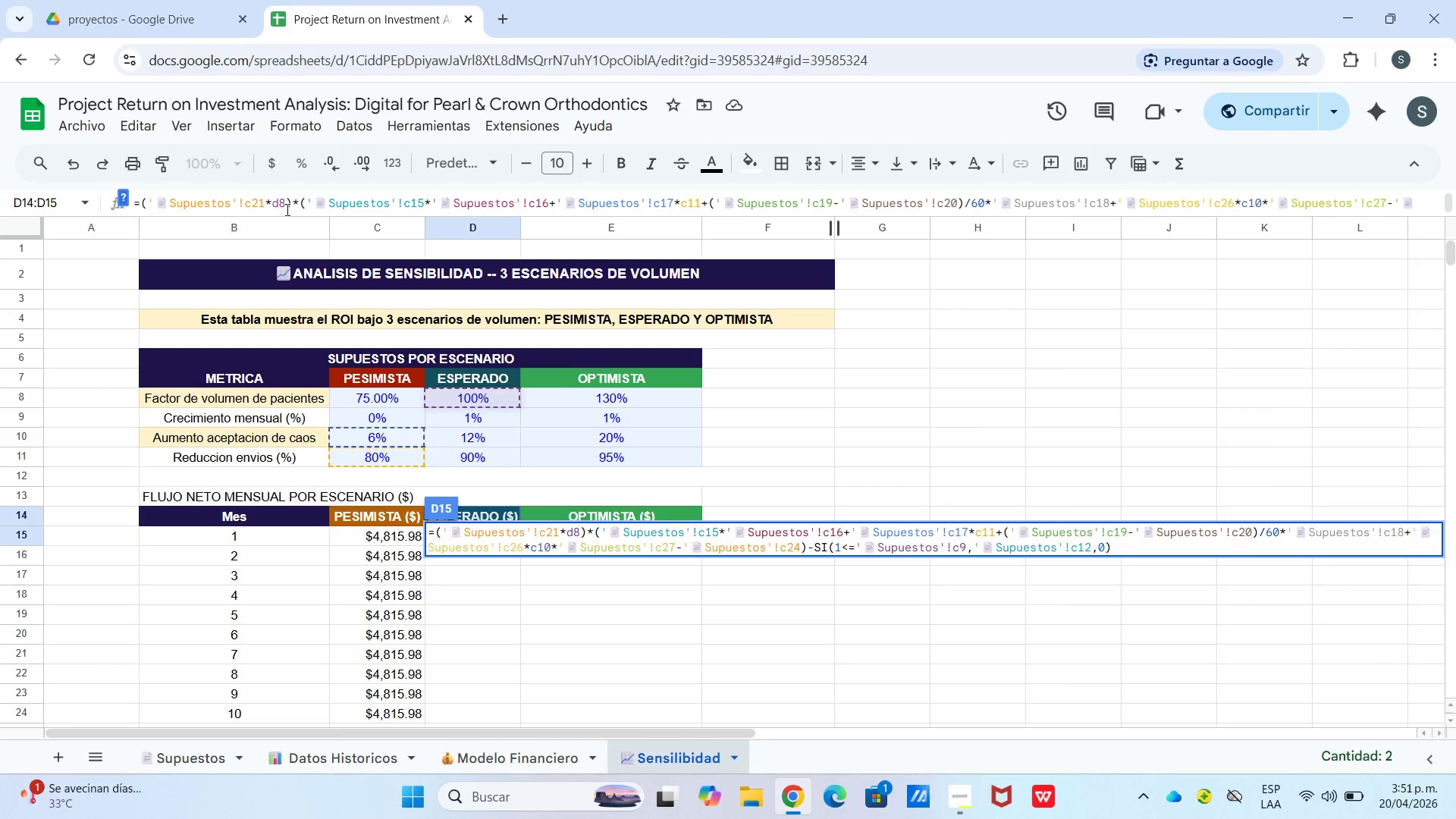 
key(Enter)
 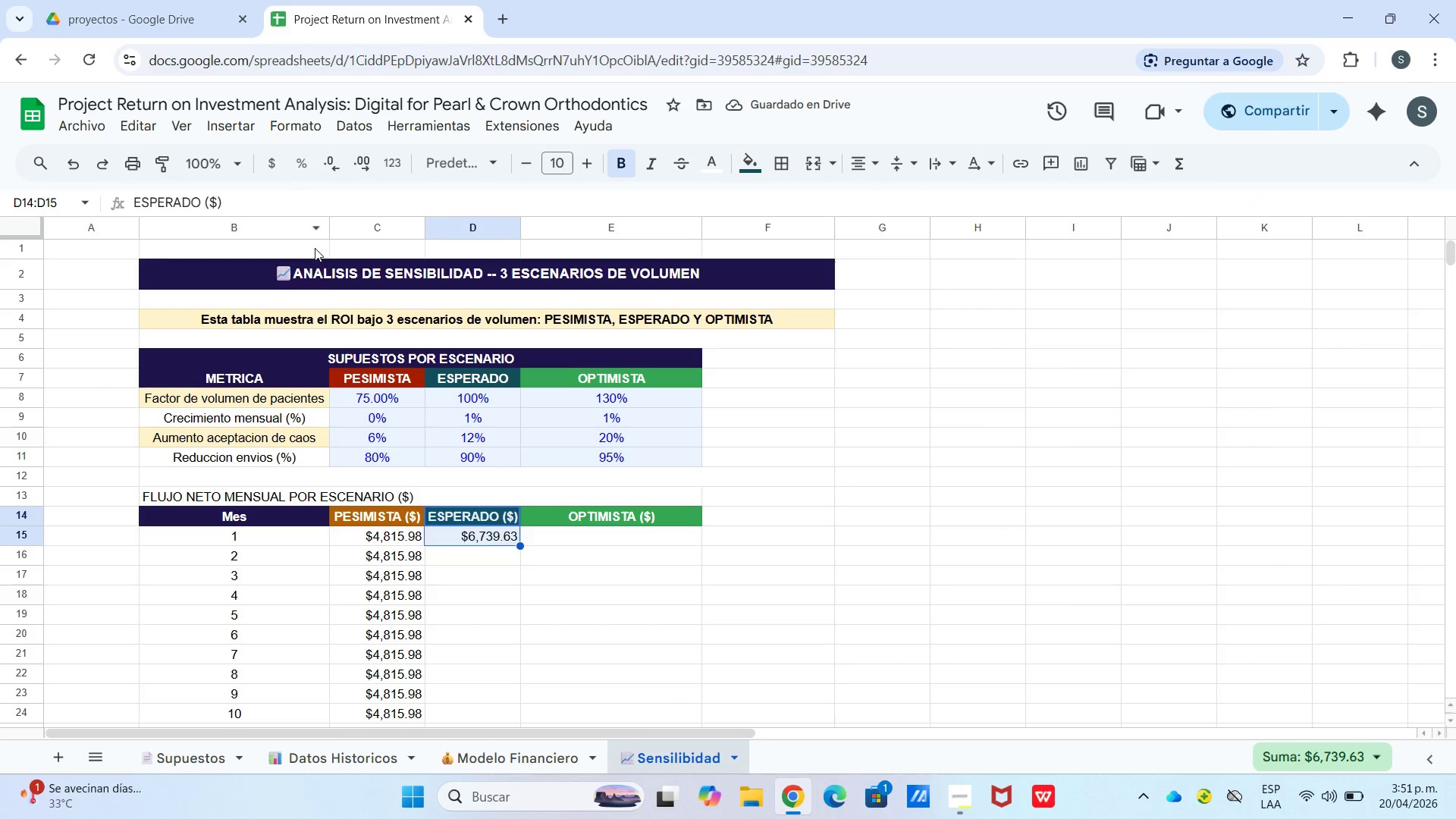 
wait(6.92)
 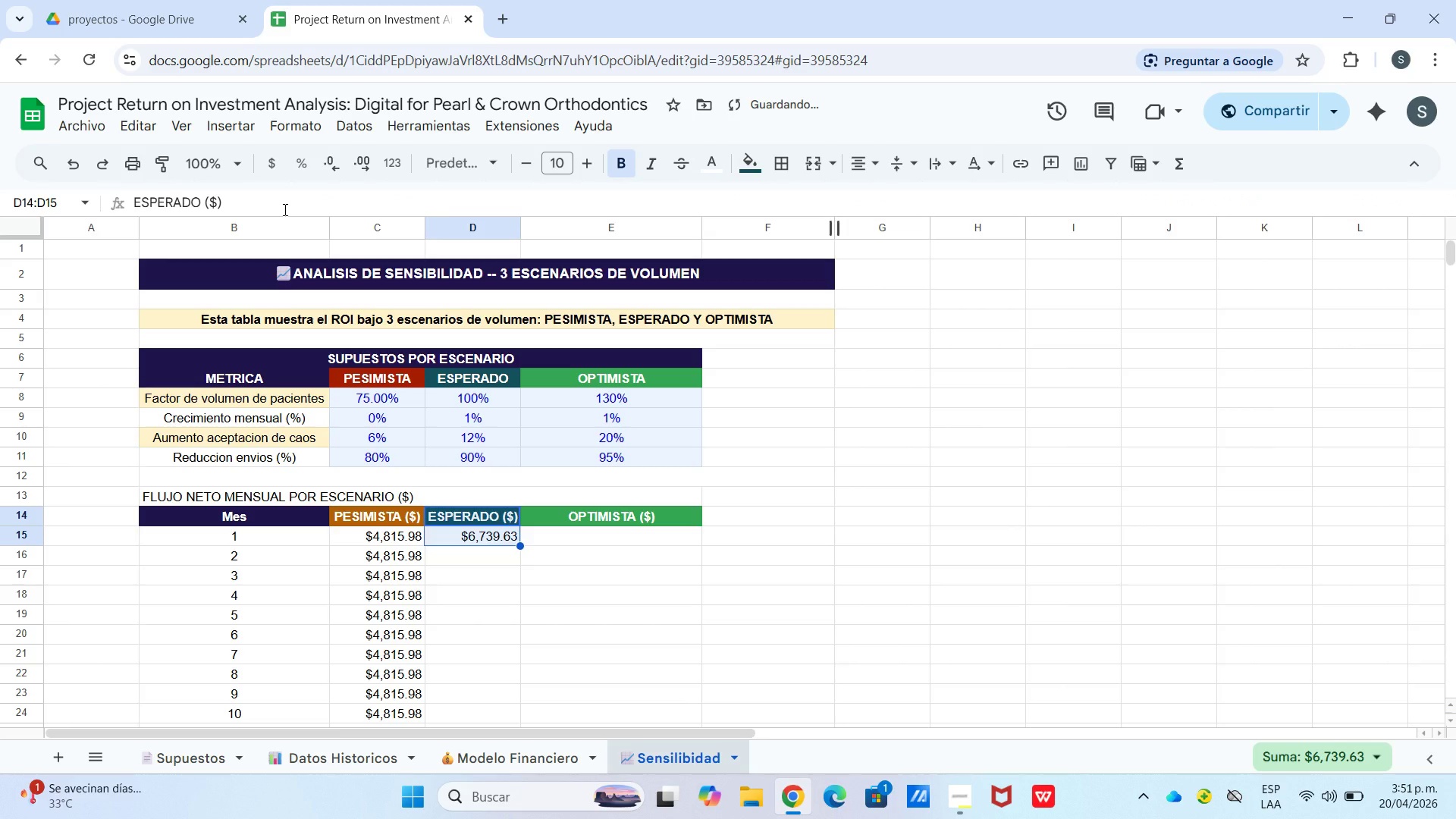 
double_click([459, 543])
 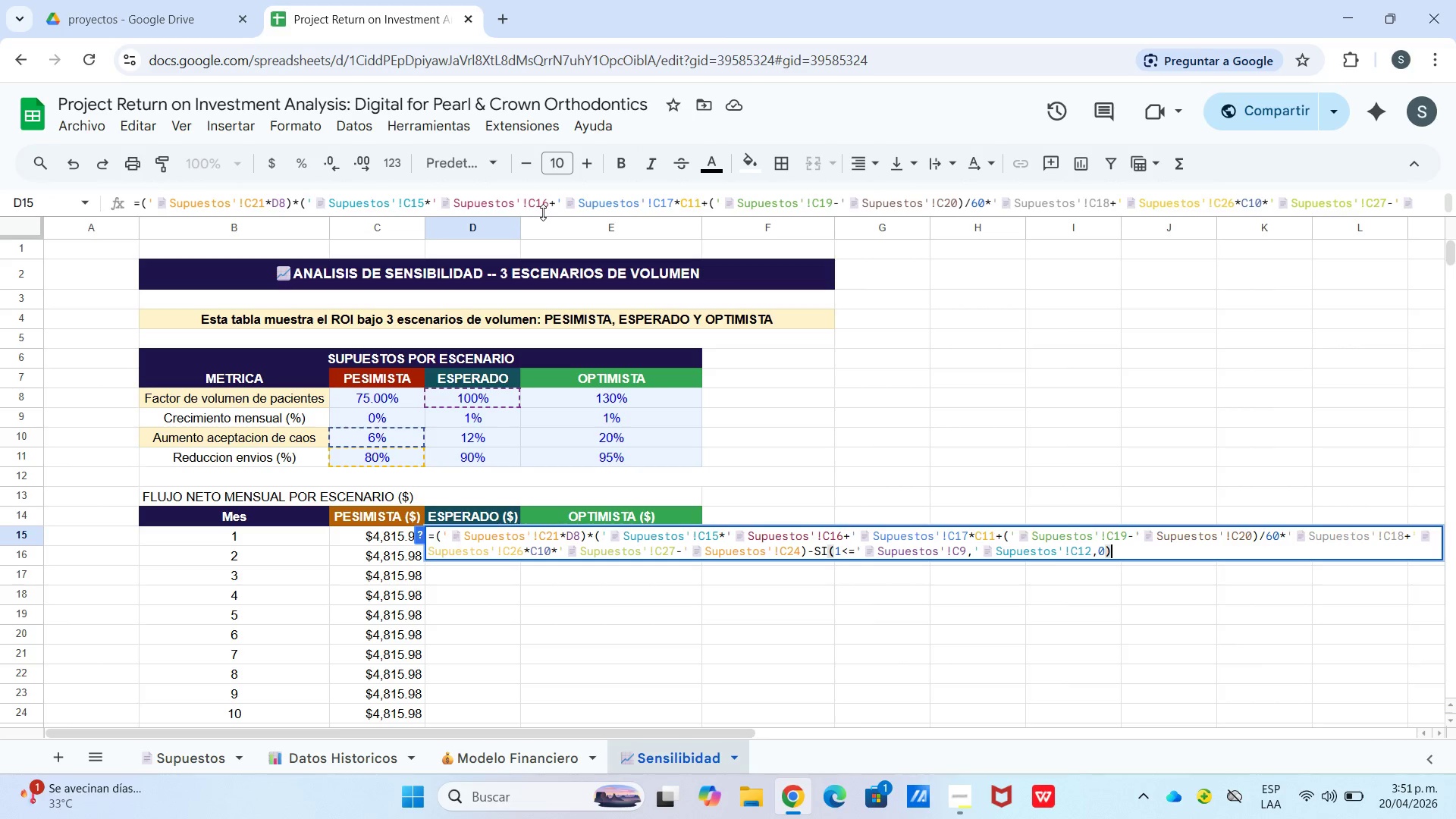 
wait(14.81)
 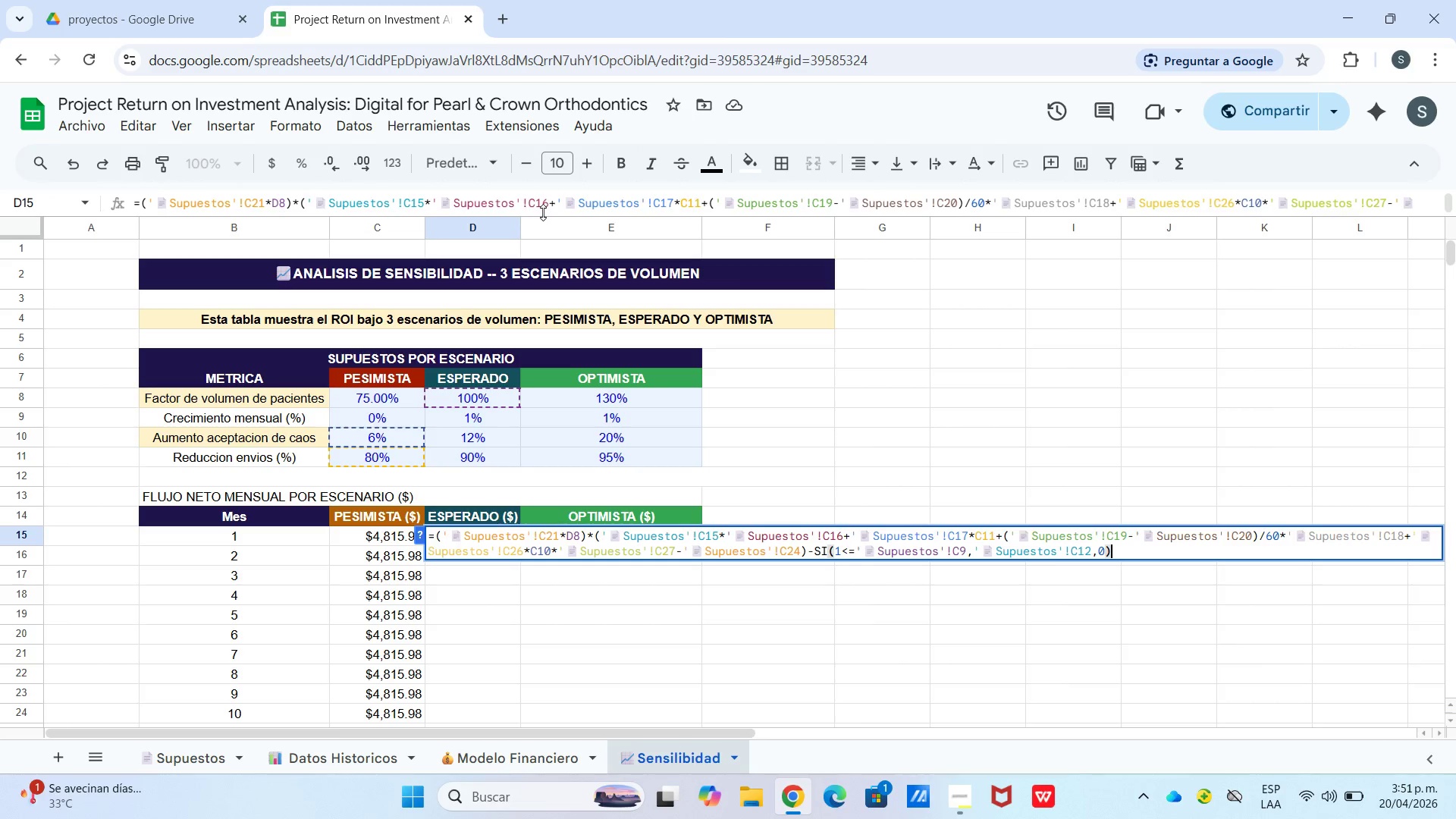 
left_click([689, 203])
 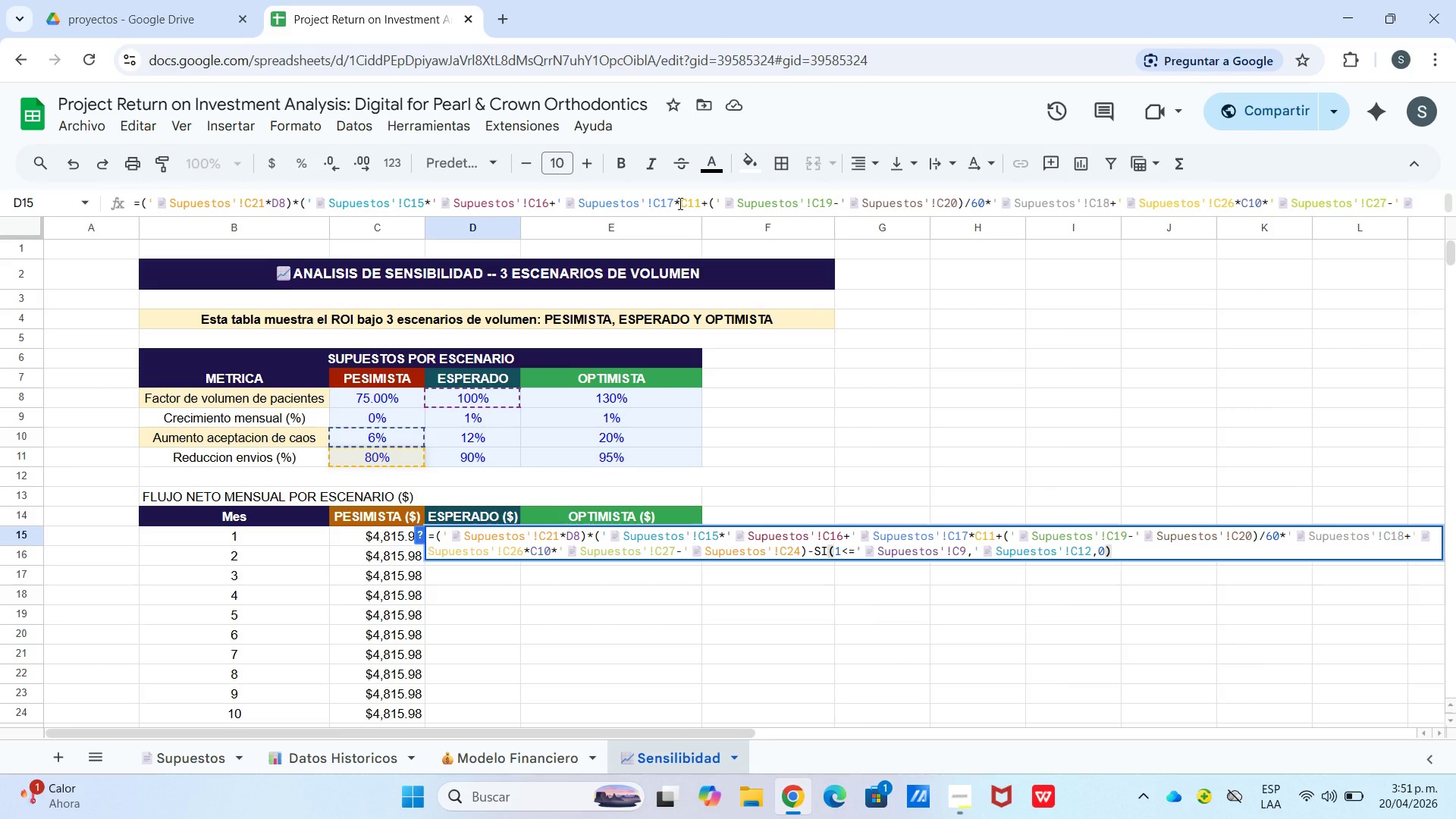 
key(Backspace)
 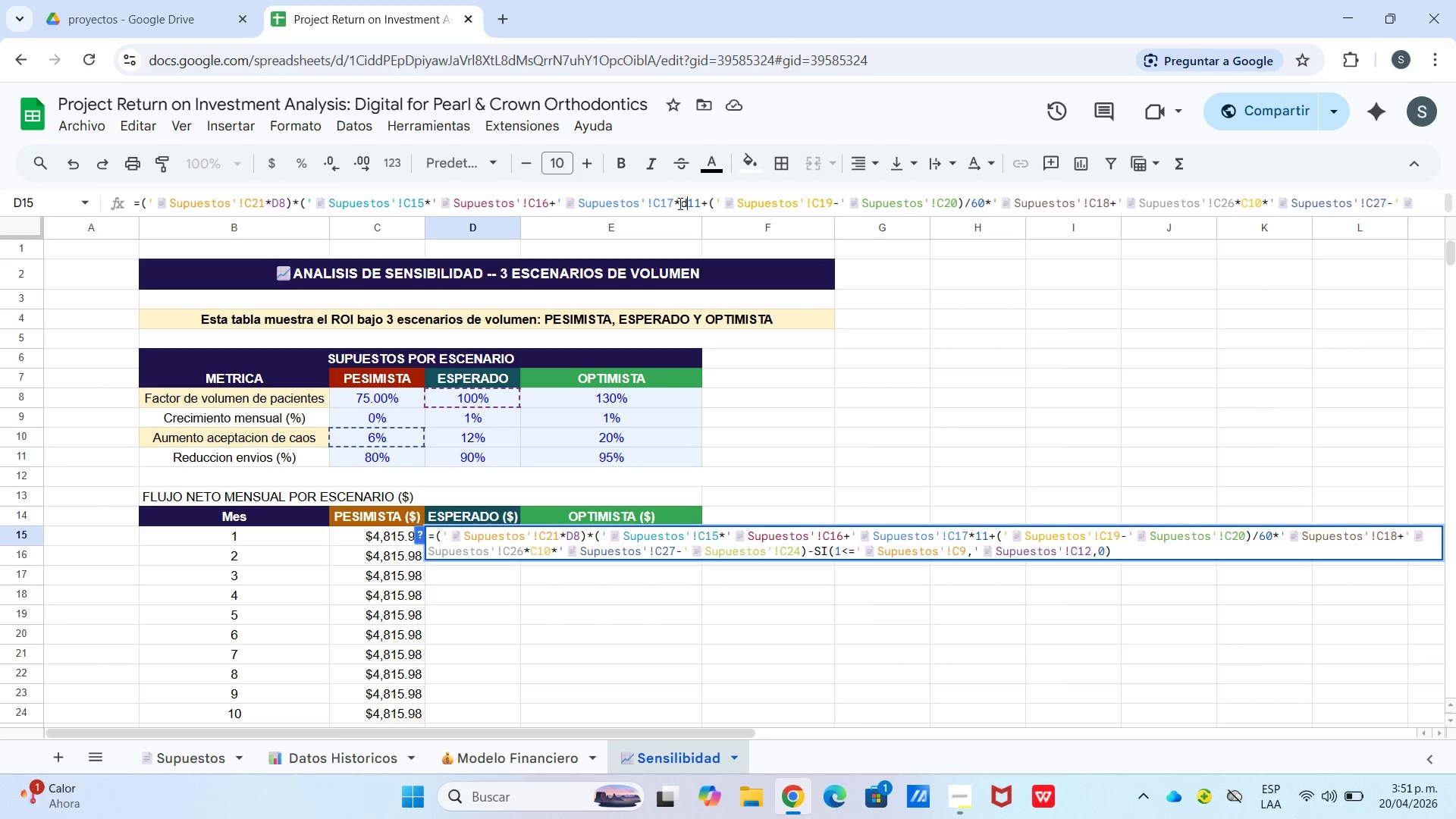 
key(D)
 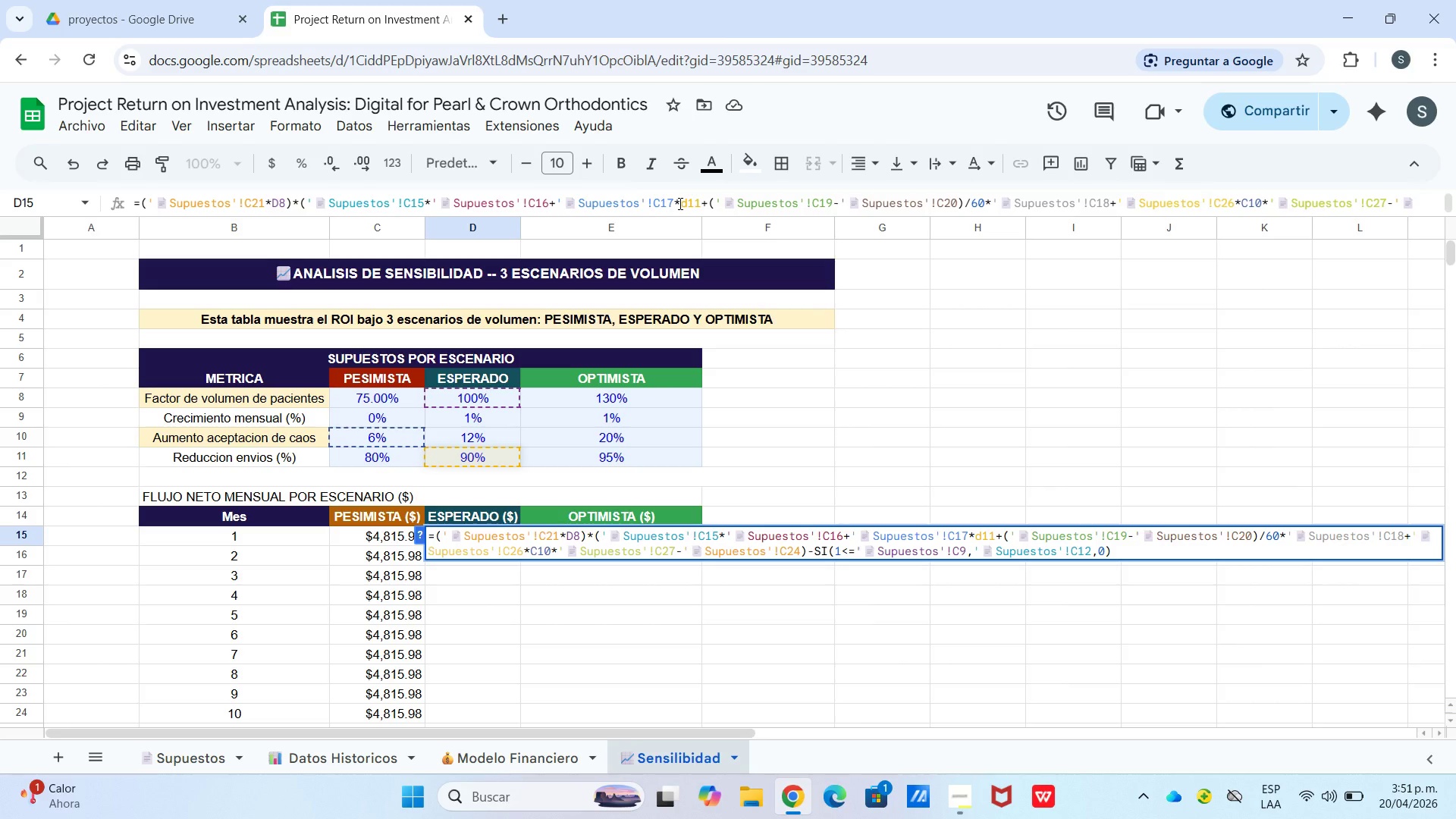 
wait(11.09)
 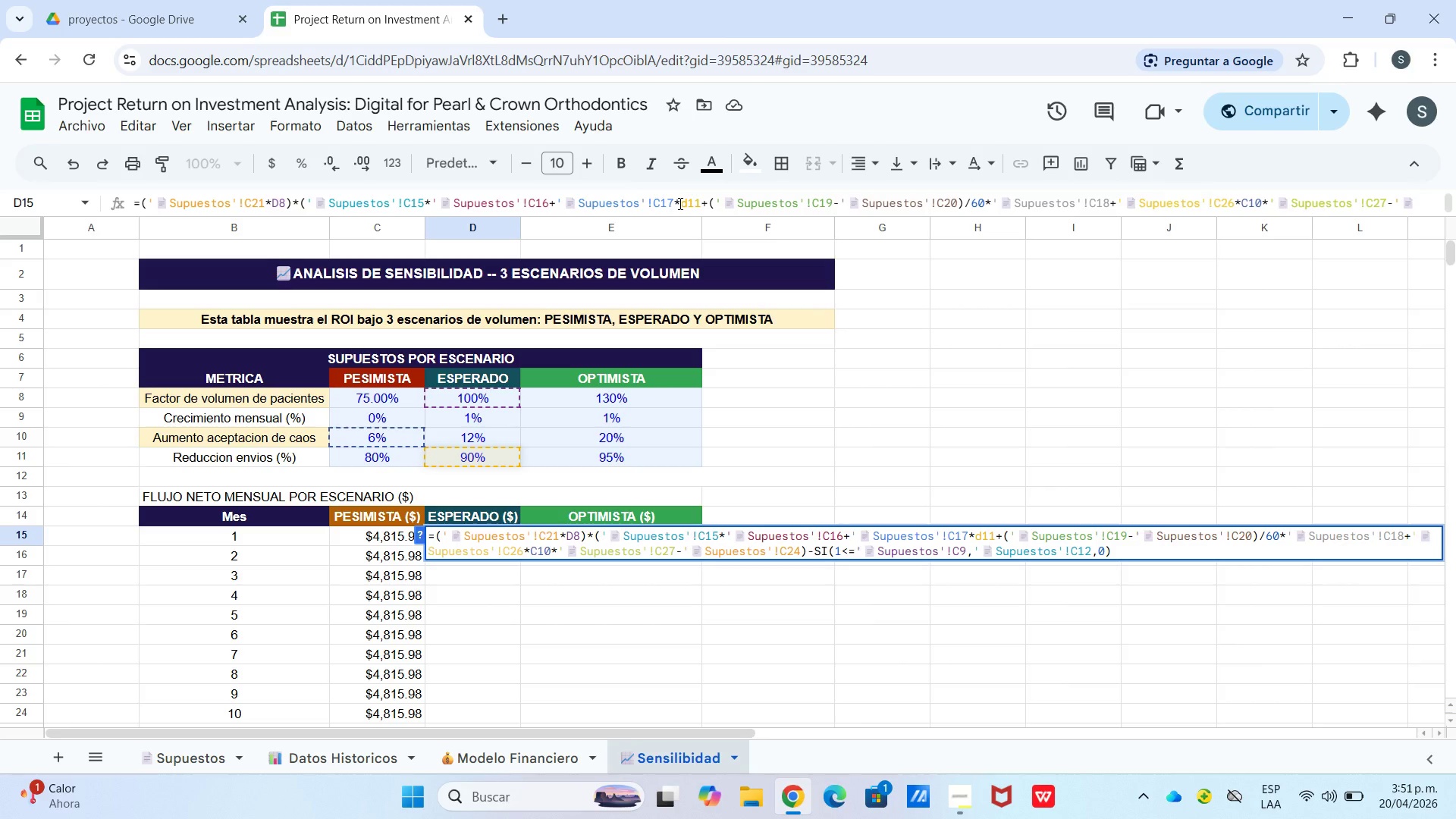 
double_click([1362, 203])
 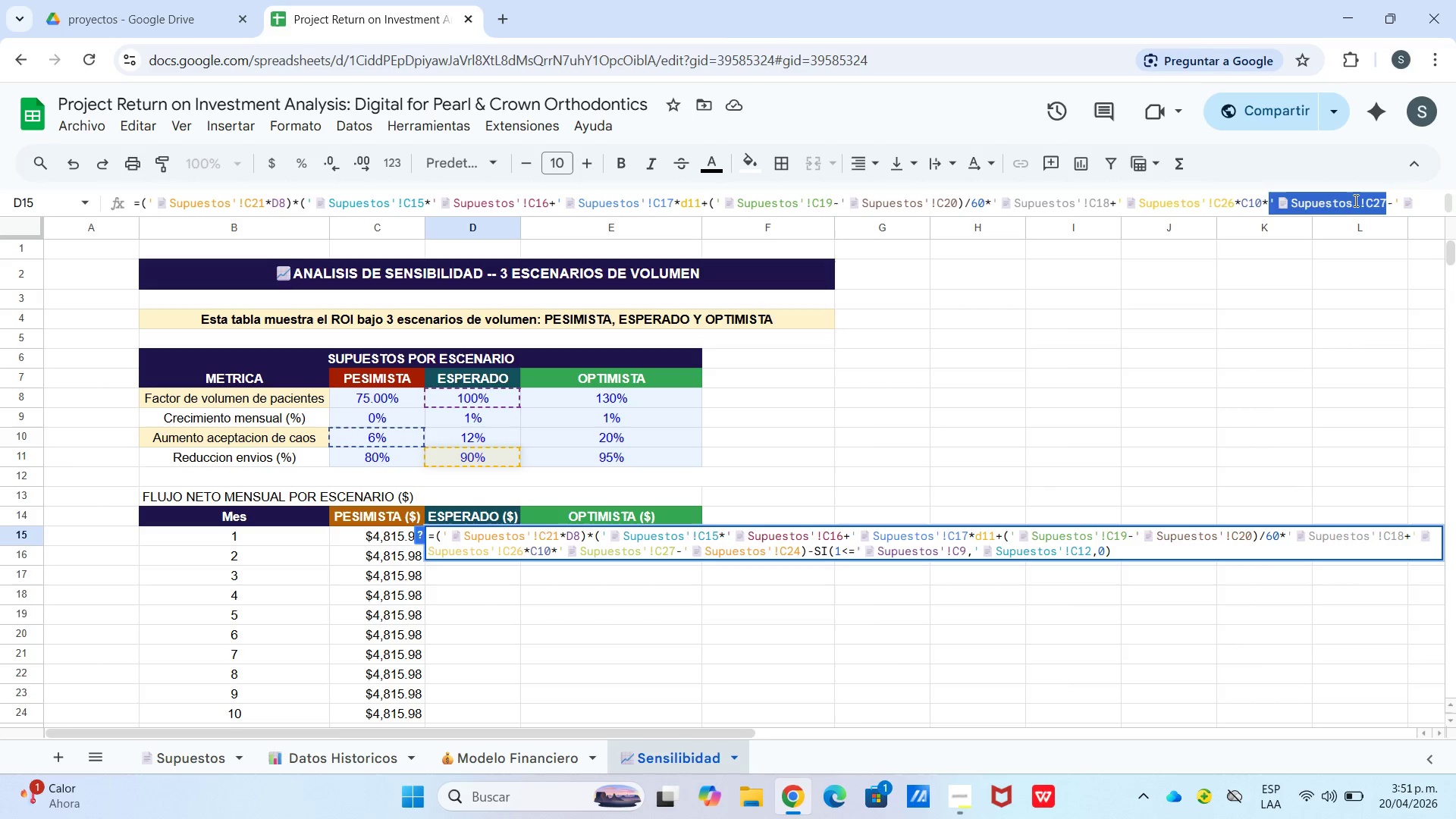 
left_click([1357, 200])
 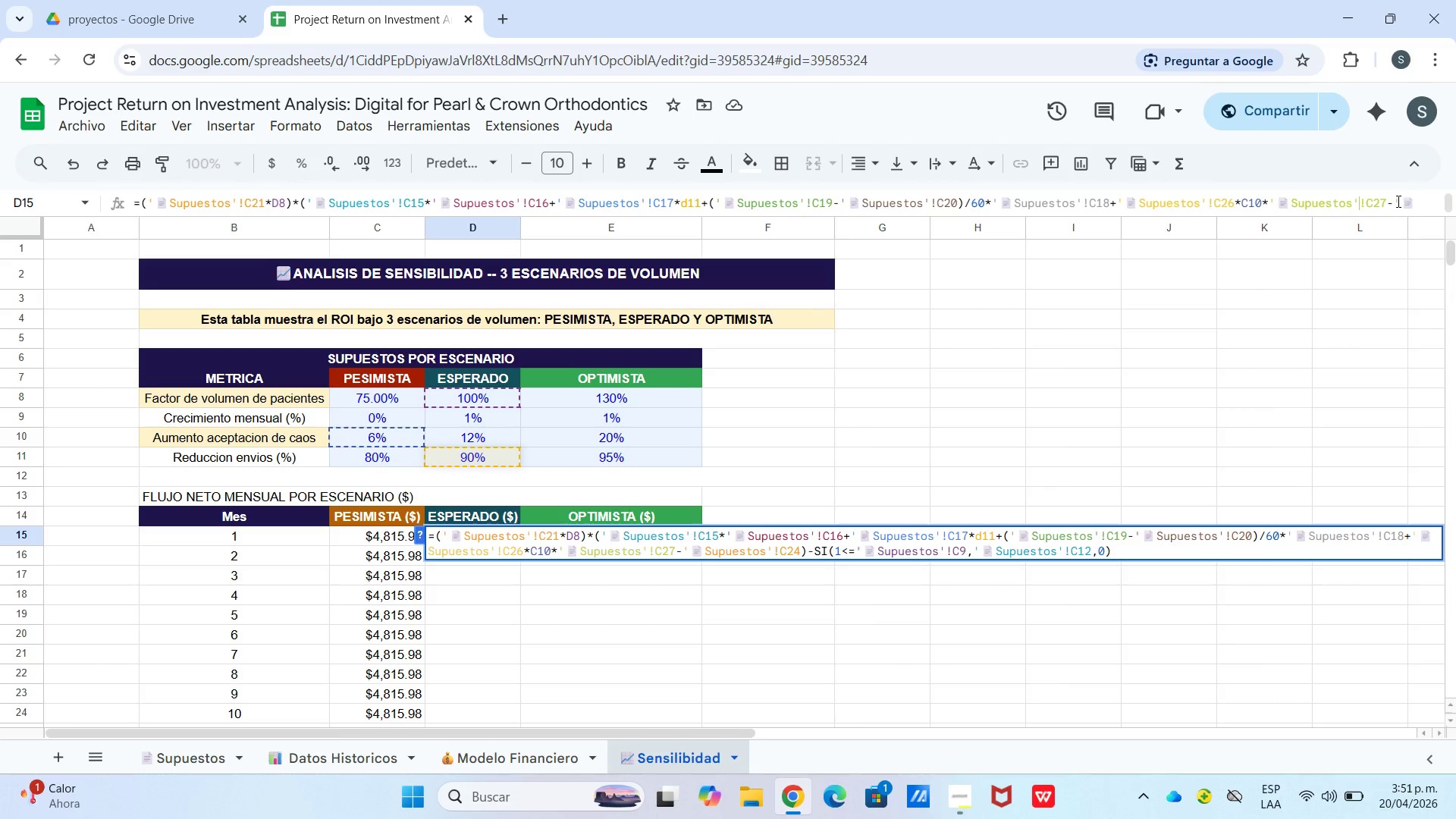 
scroll: coordinate [1395, 202], scroll_direction: down, amount: 2.0
 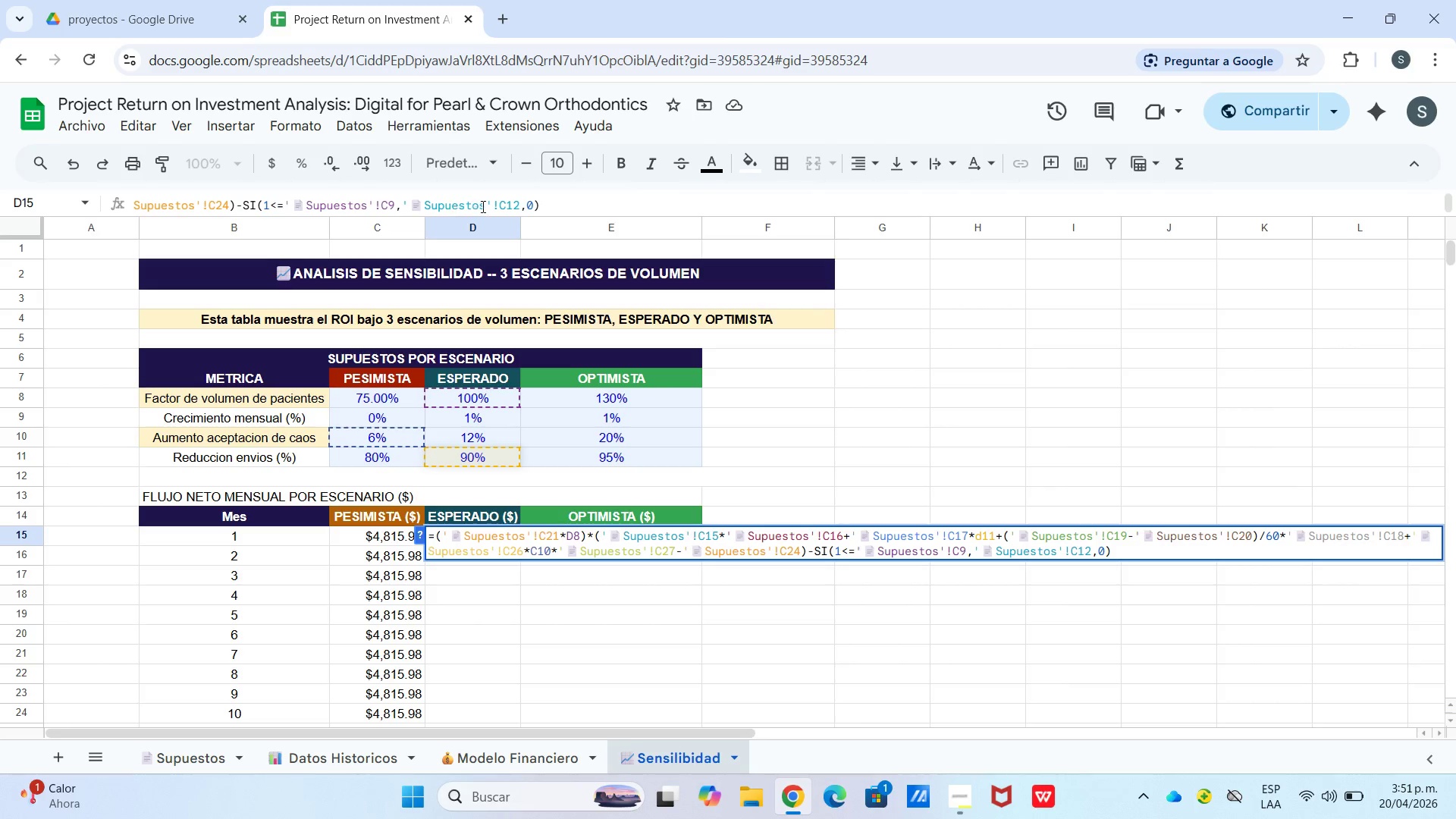 
left_click([550, 208])
 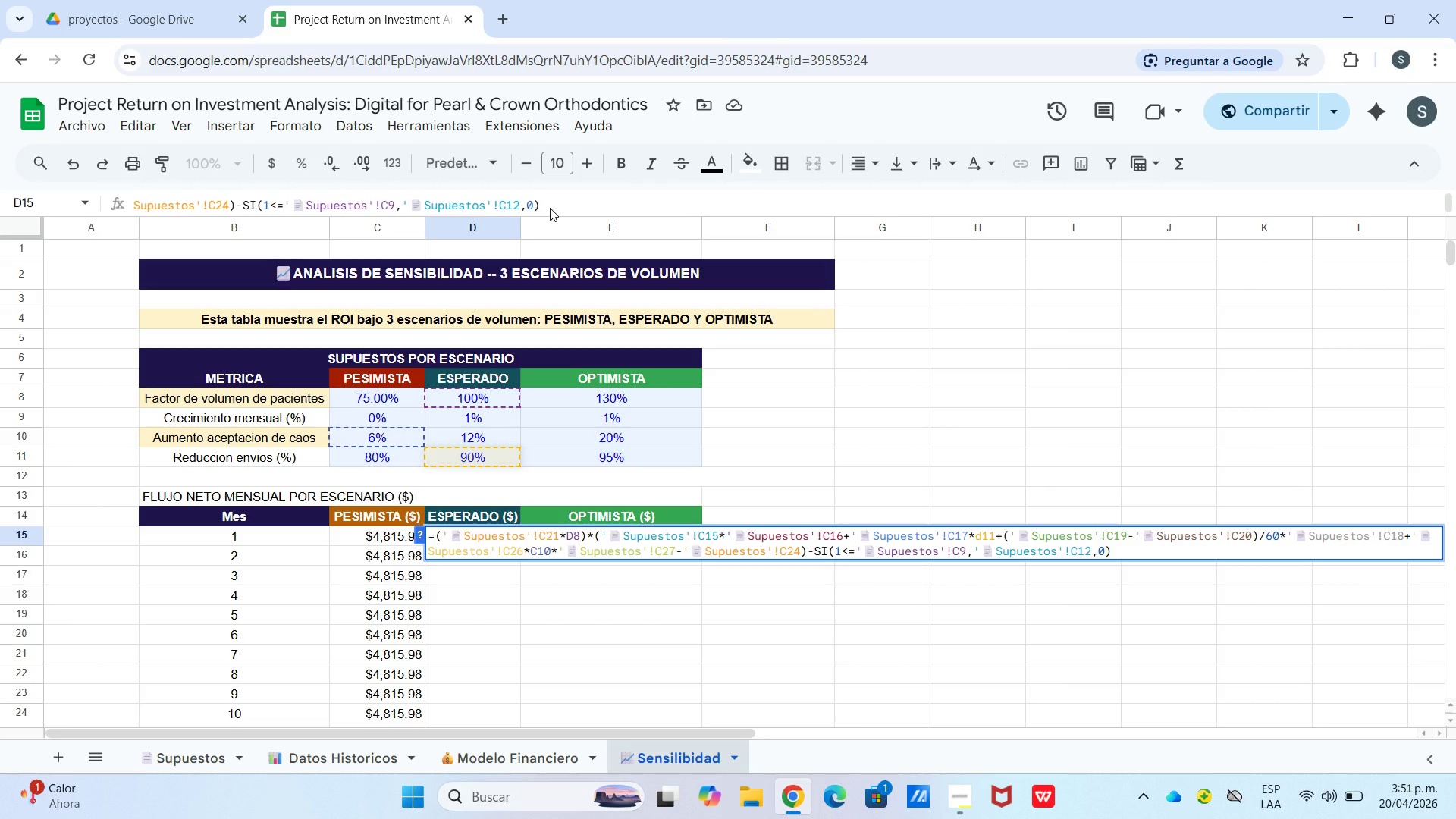 
scroll: coordinate [550, 208], scroll_direction: up, amount: 1.0
 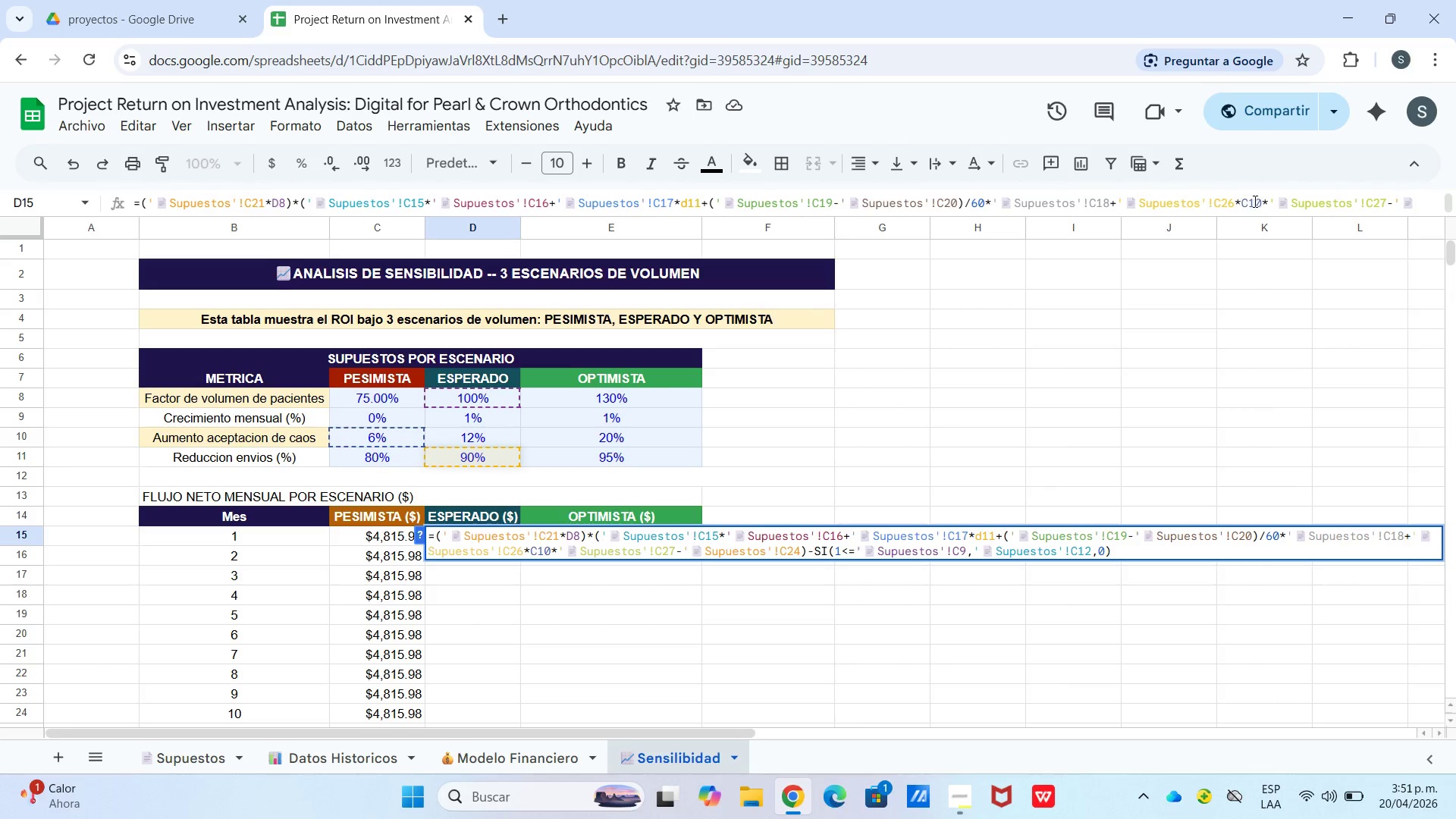 
left_click_drag(start_coordinate=[1247, 203], to_coordinate=[1243, 196])
 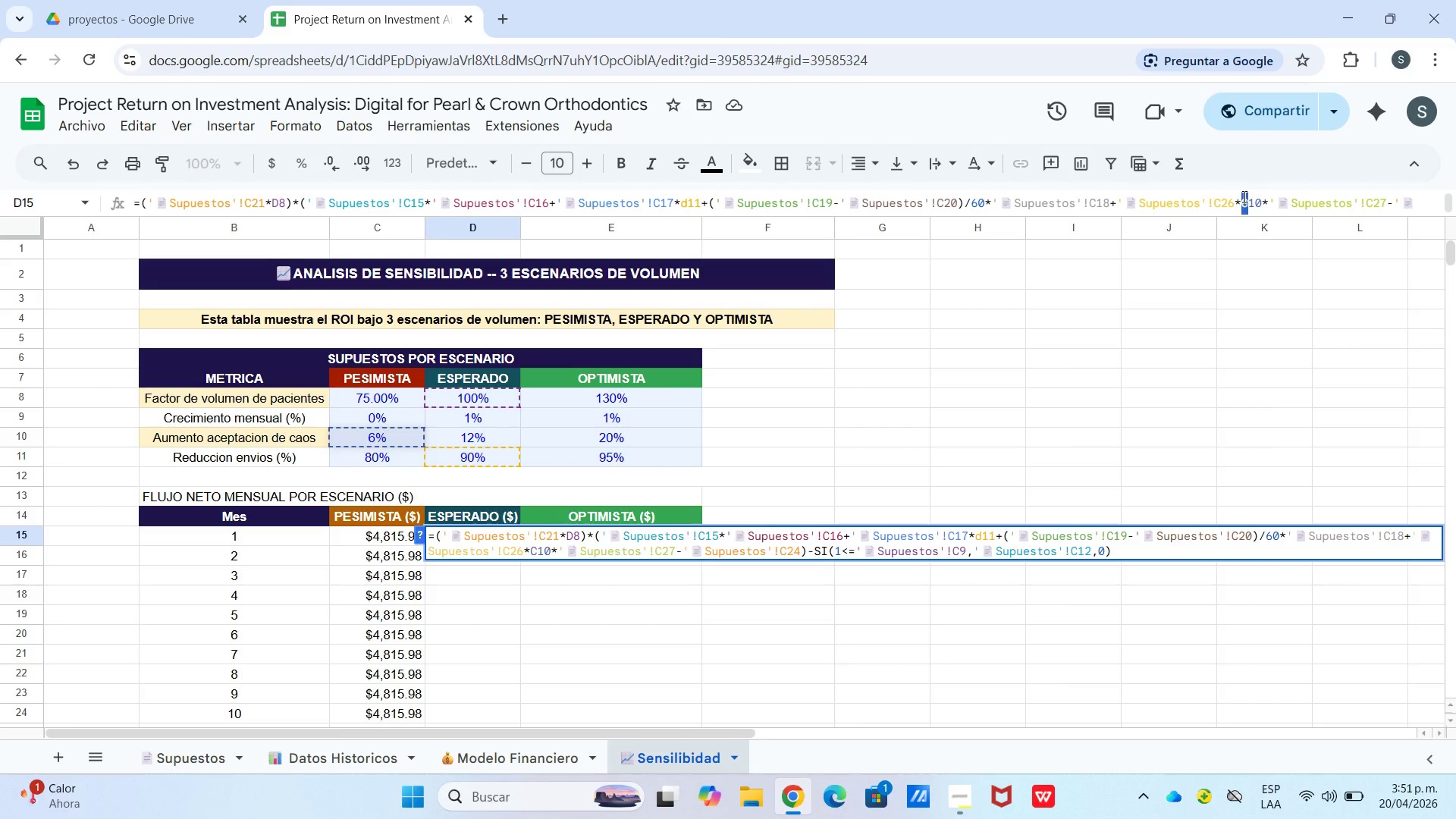 
key(D)
 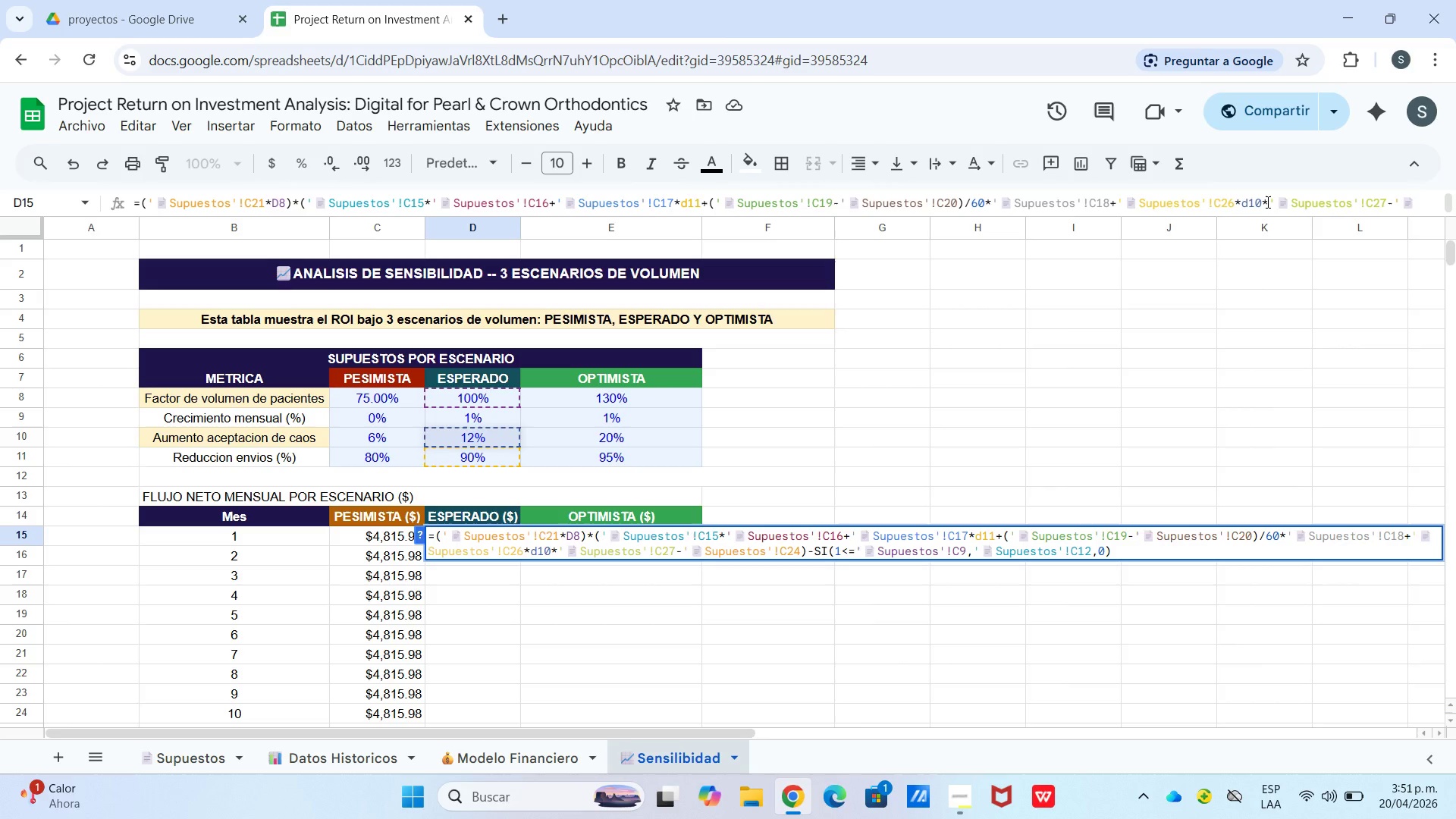 
wait(9.17)
 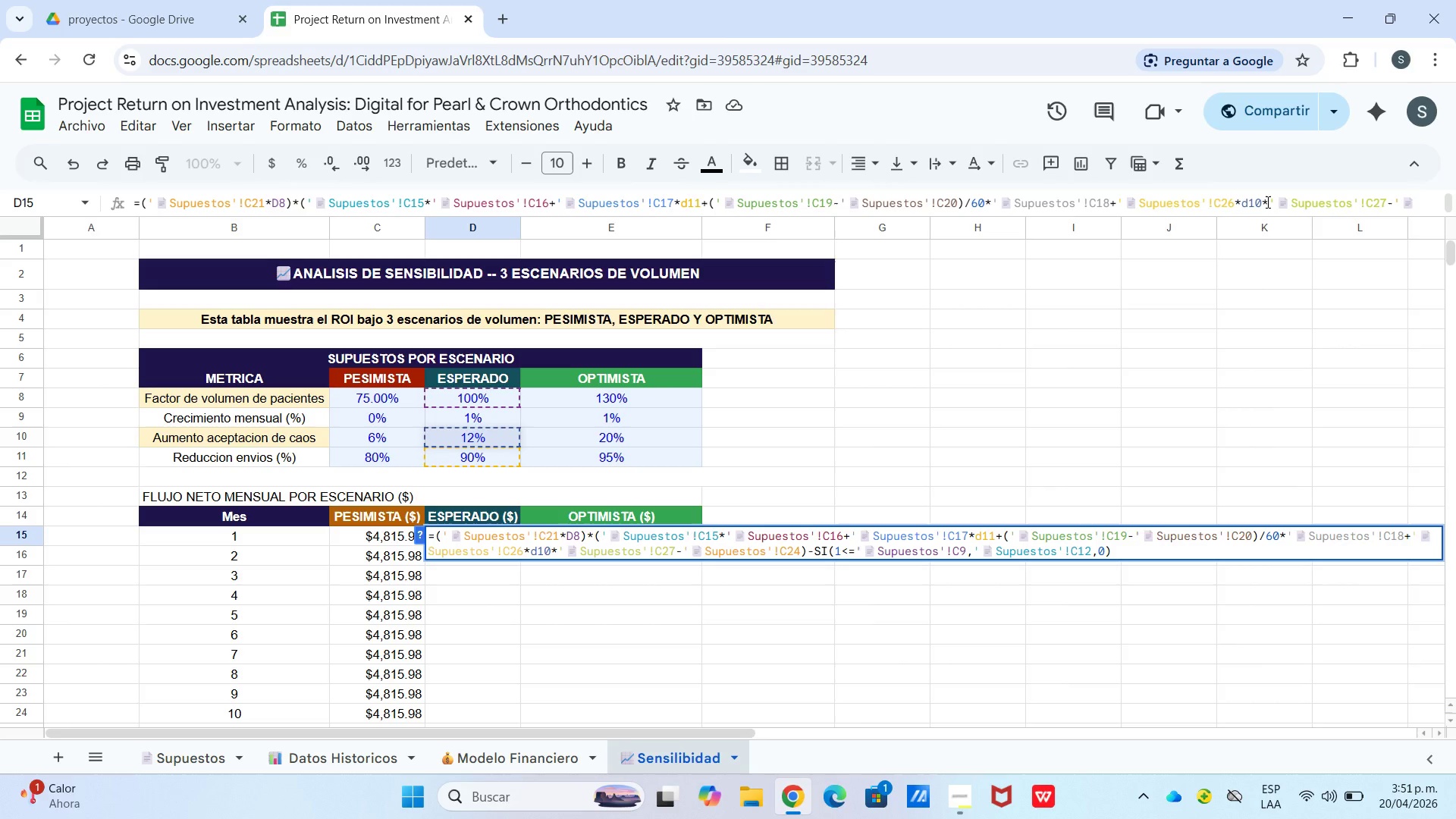 
key(Enter)
 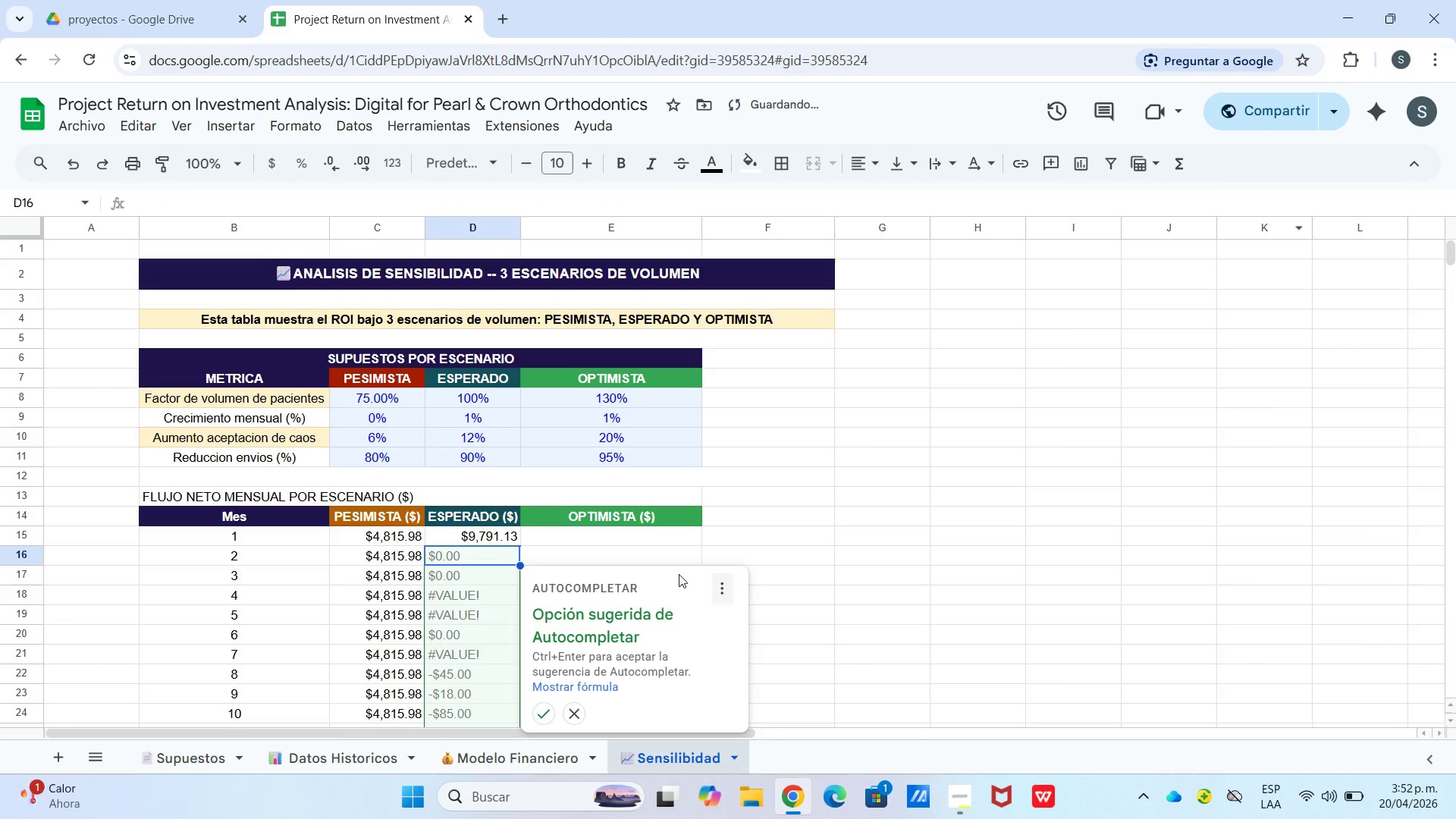 
left_click_drag(start_coordinate=[645, 554], to_coordinate=[639, 551])
 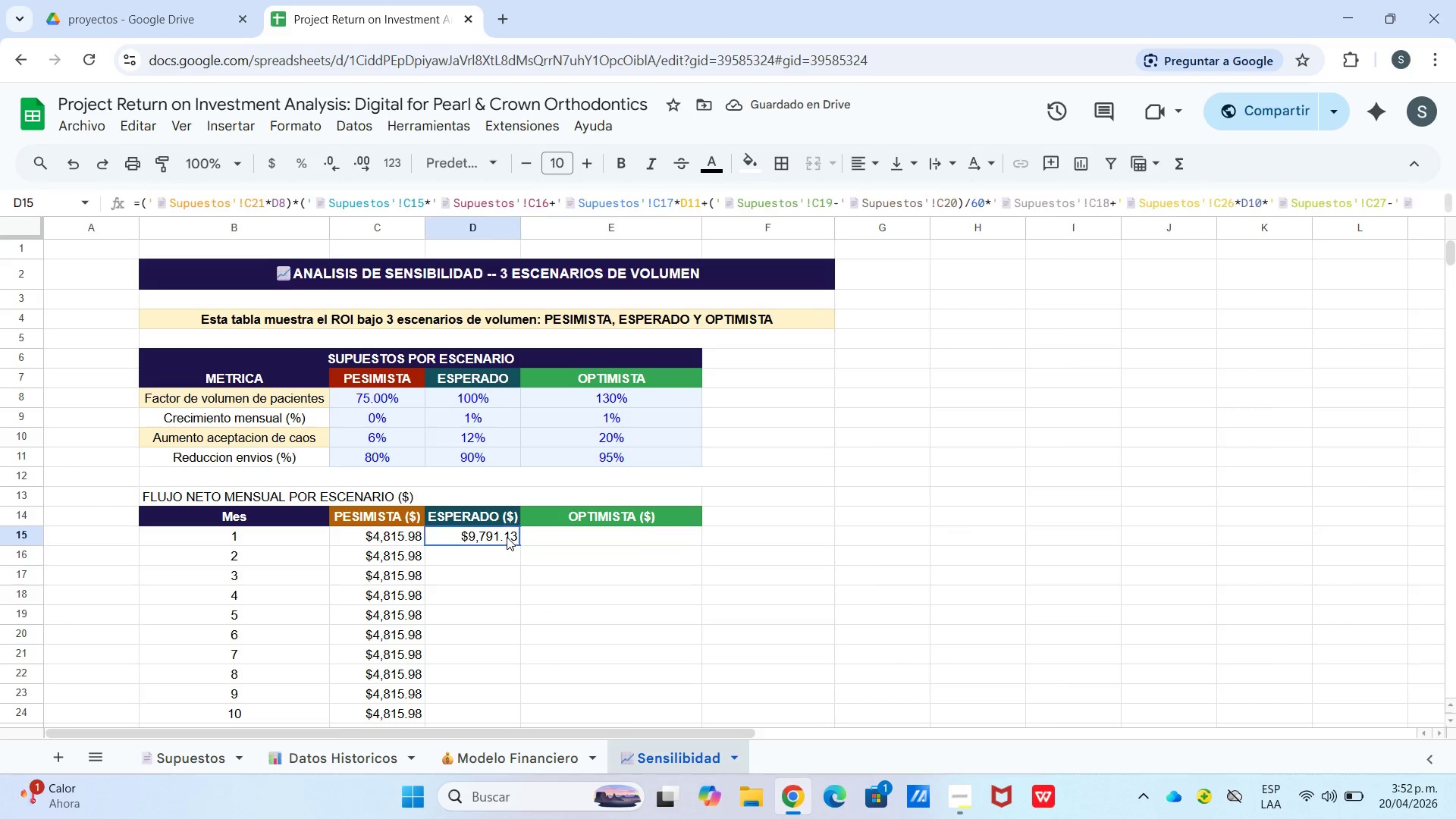 
left_click([507, 537])
 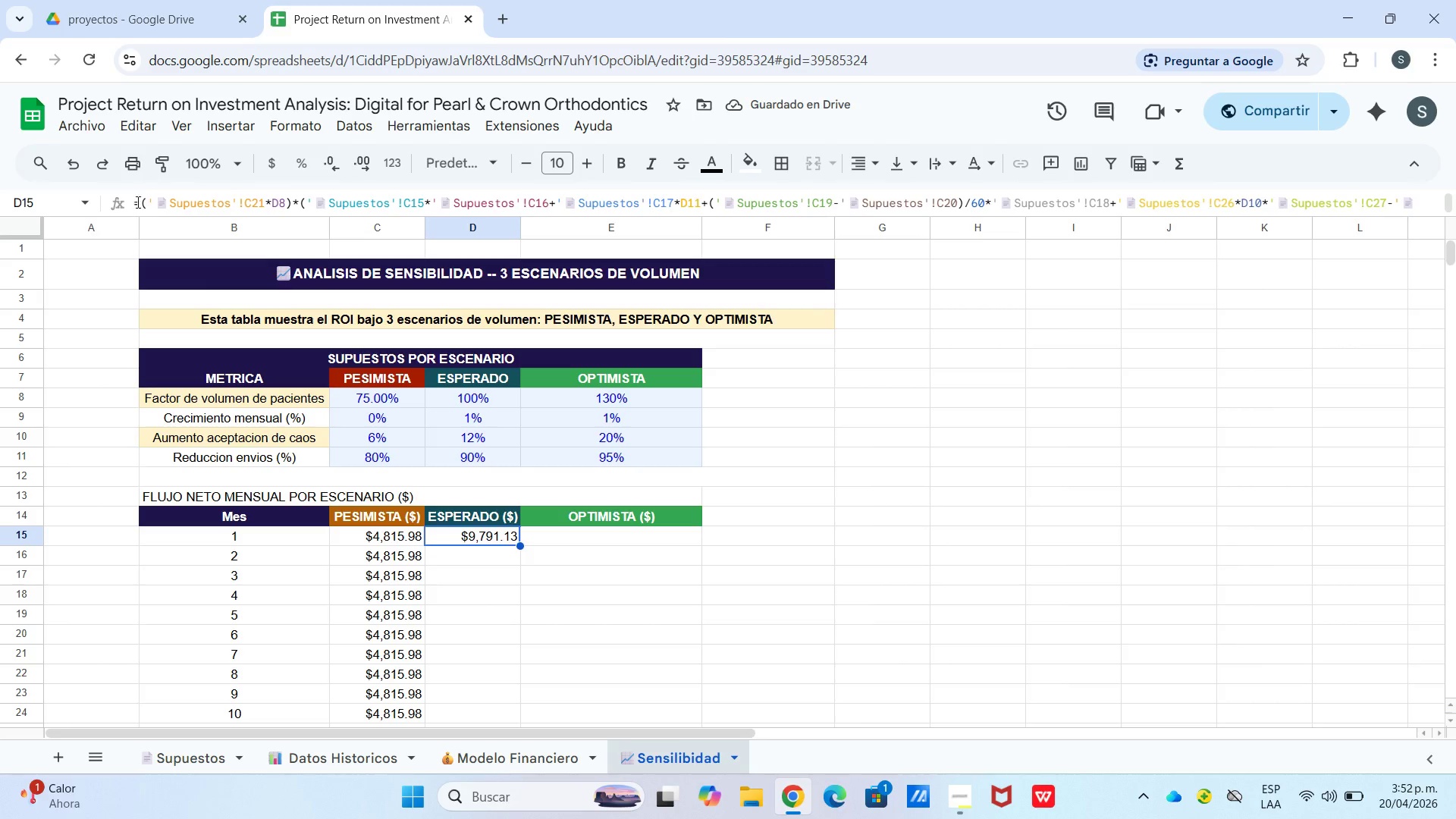 
left_click_drag(start_coordinate=[133, 203], to_coordinate=[1420, 223])
 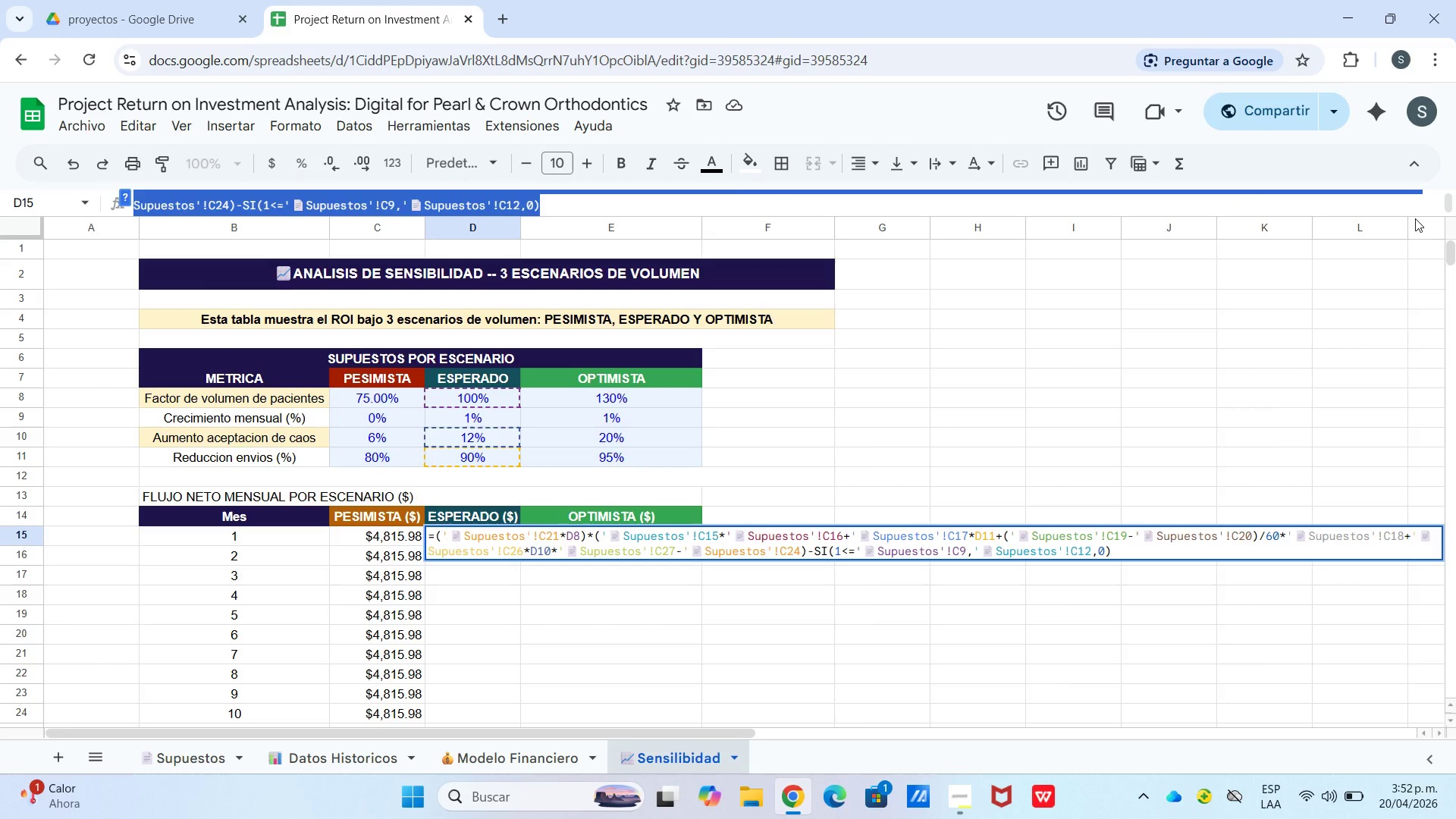 
key(Control+C)
 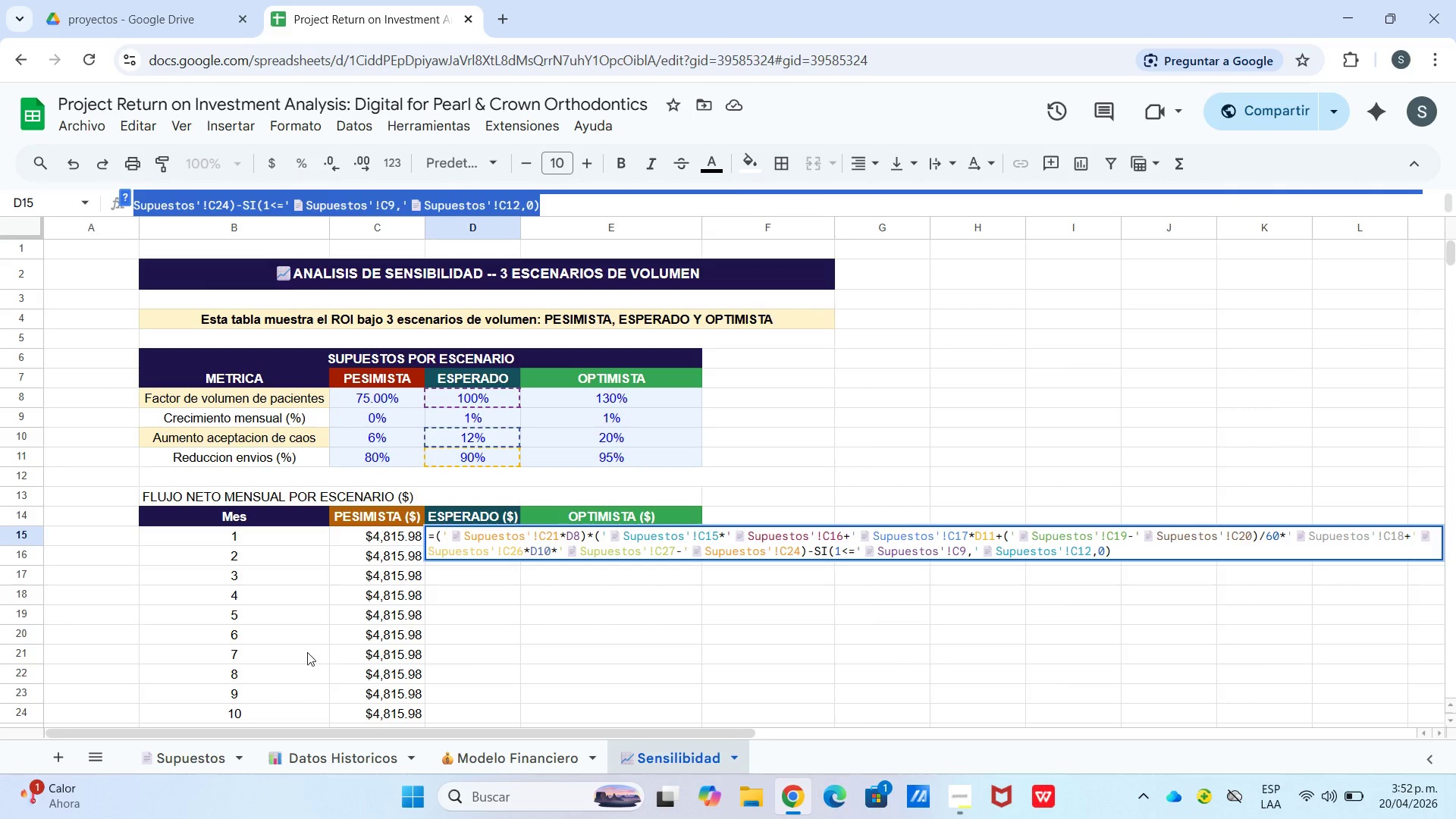 
left_click([532, 615])
 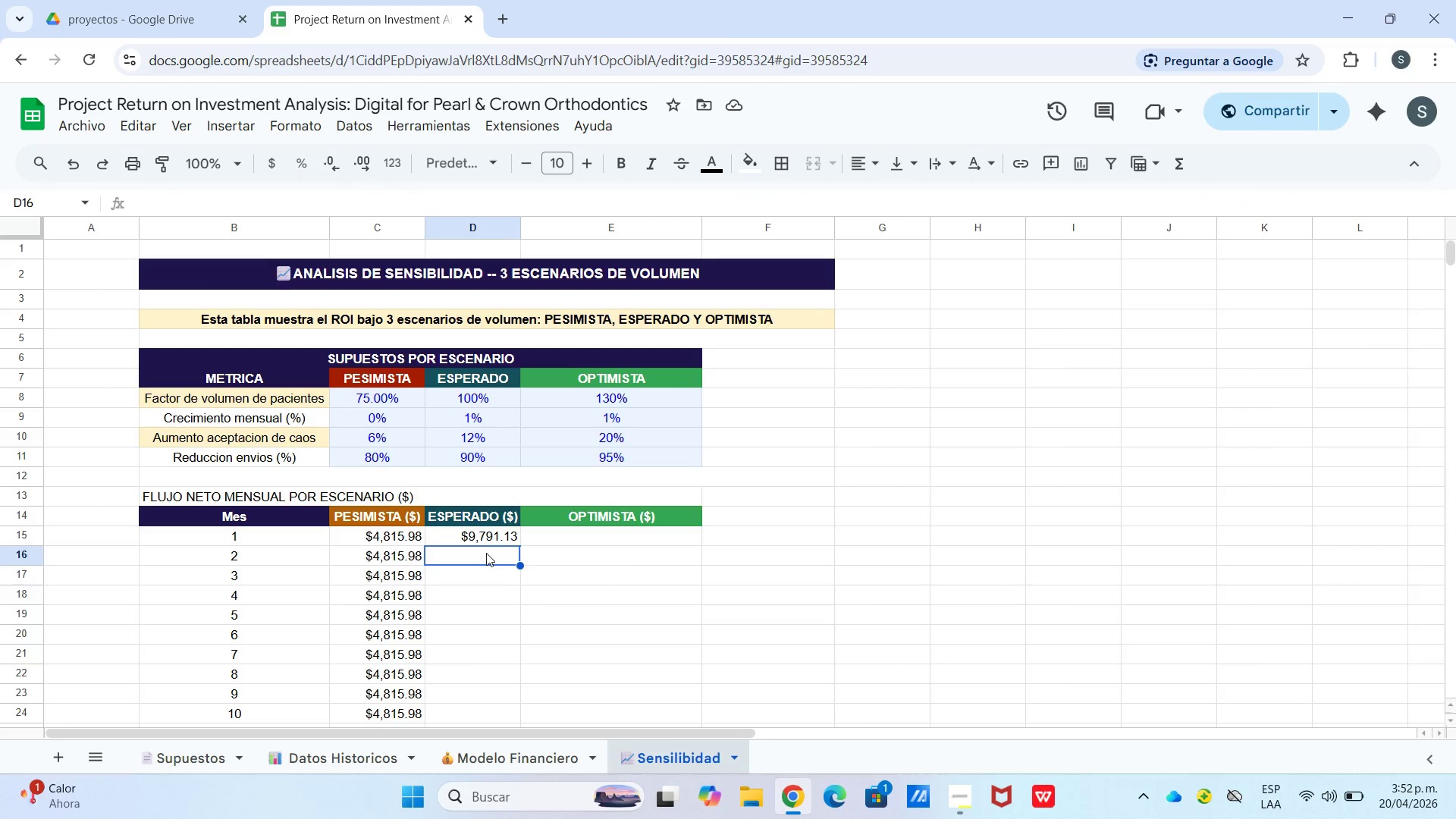 
key(Control+V)
 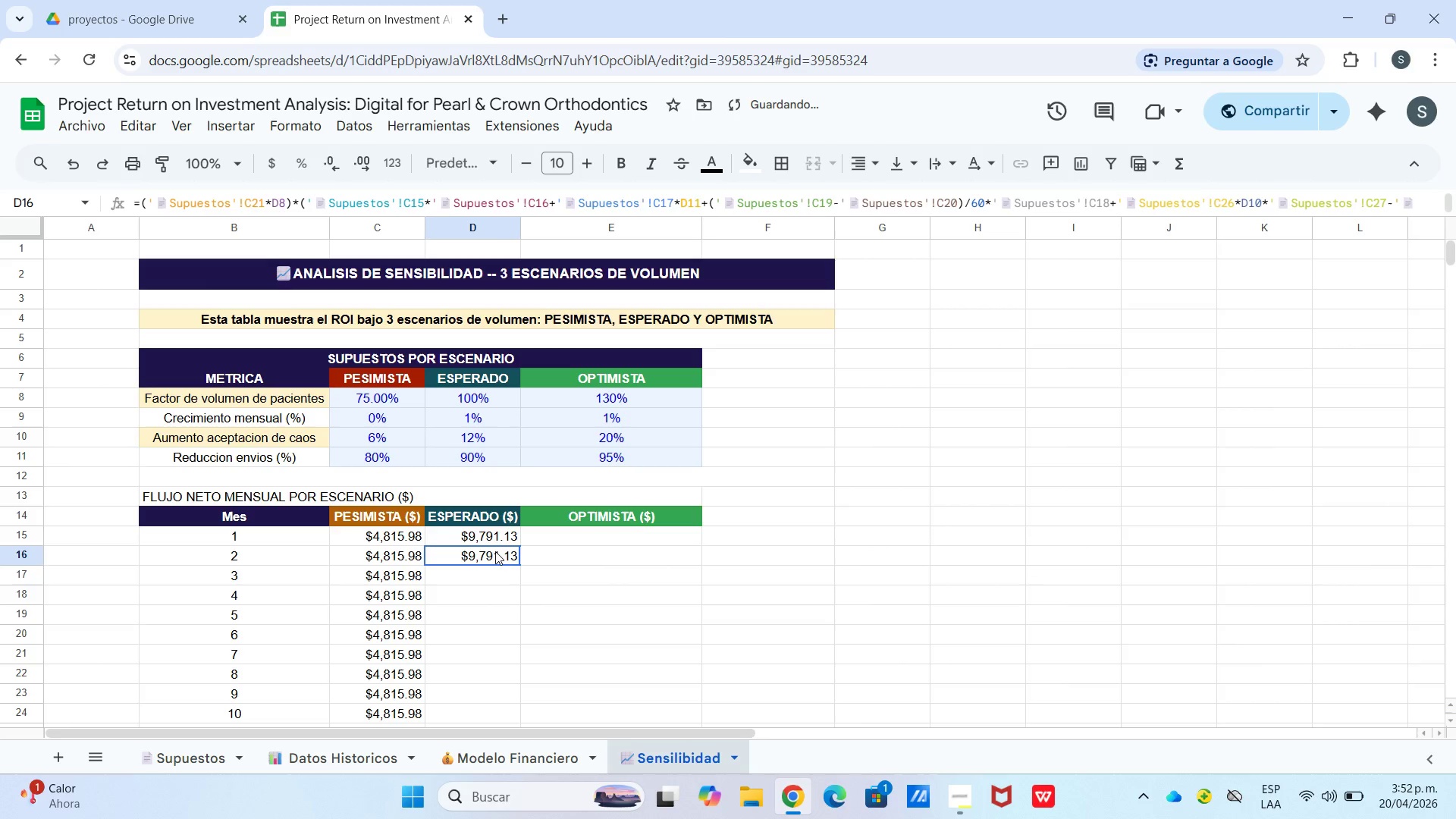 
left_click_drag(start_coordinate=[494, 553], to_coordinate=[520, 338])
 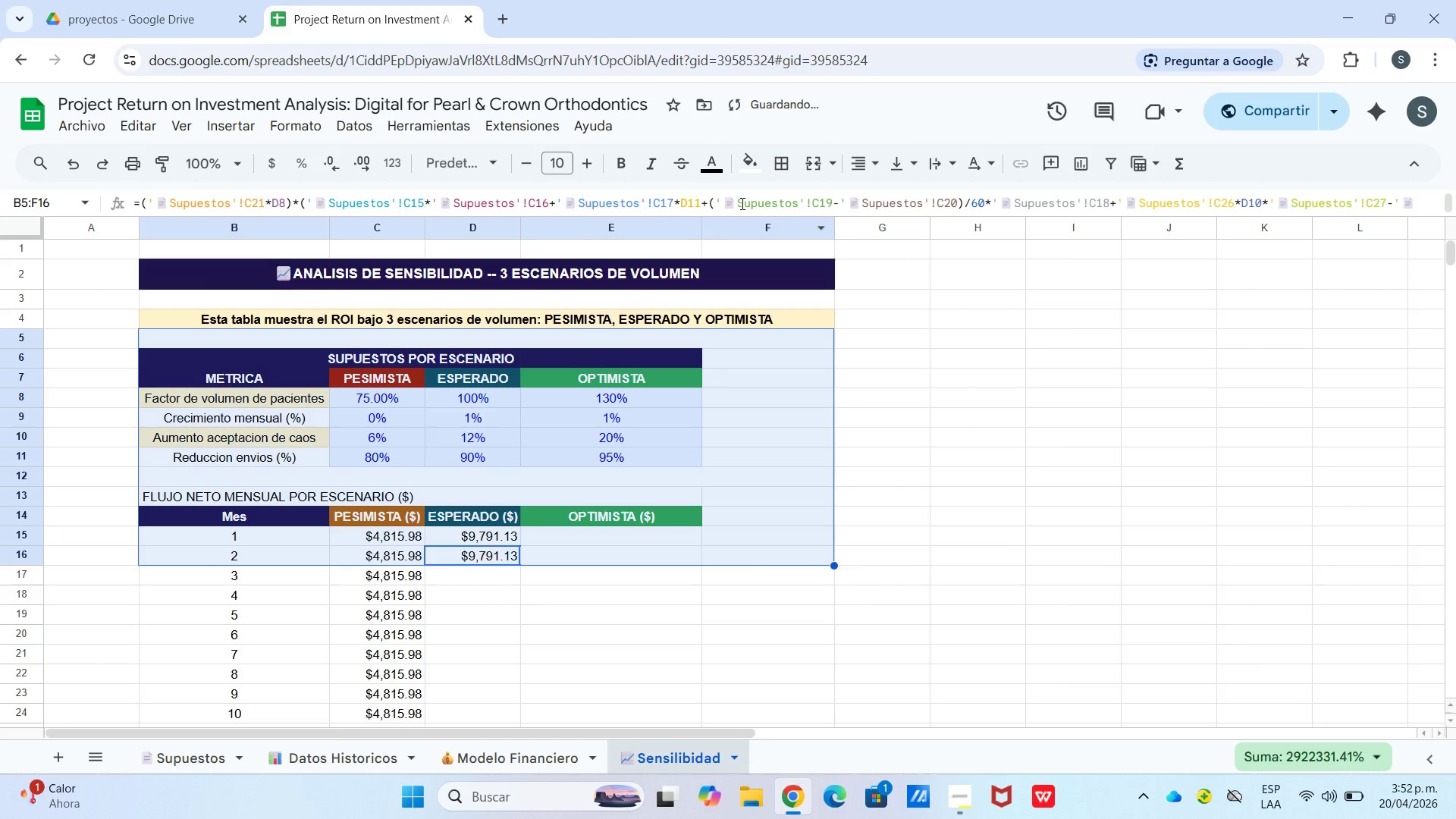 
double_click([741, 202])
 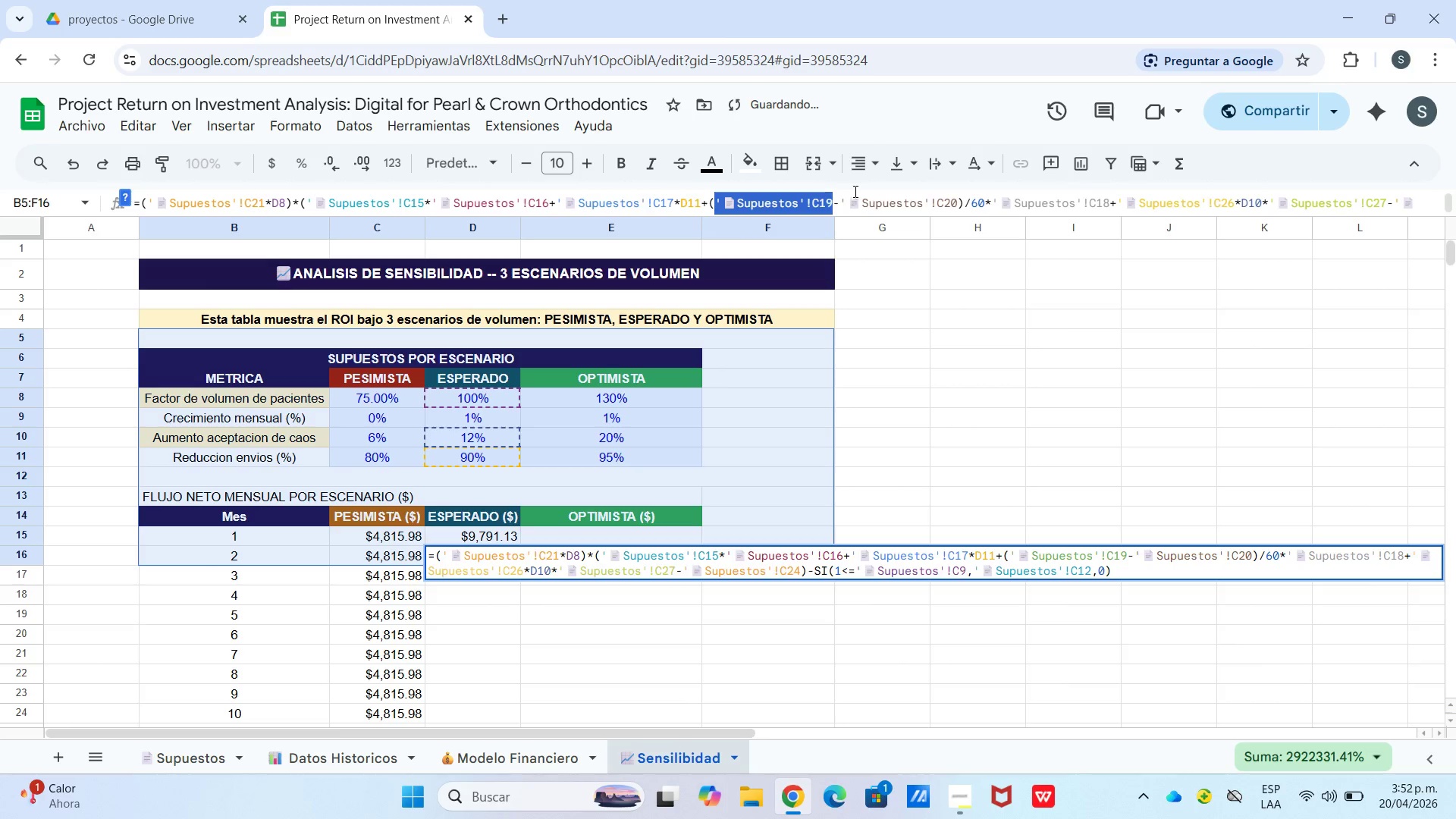 
left_click([873, 191])
 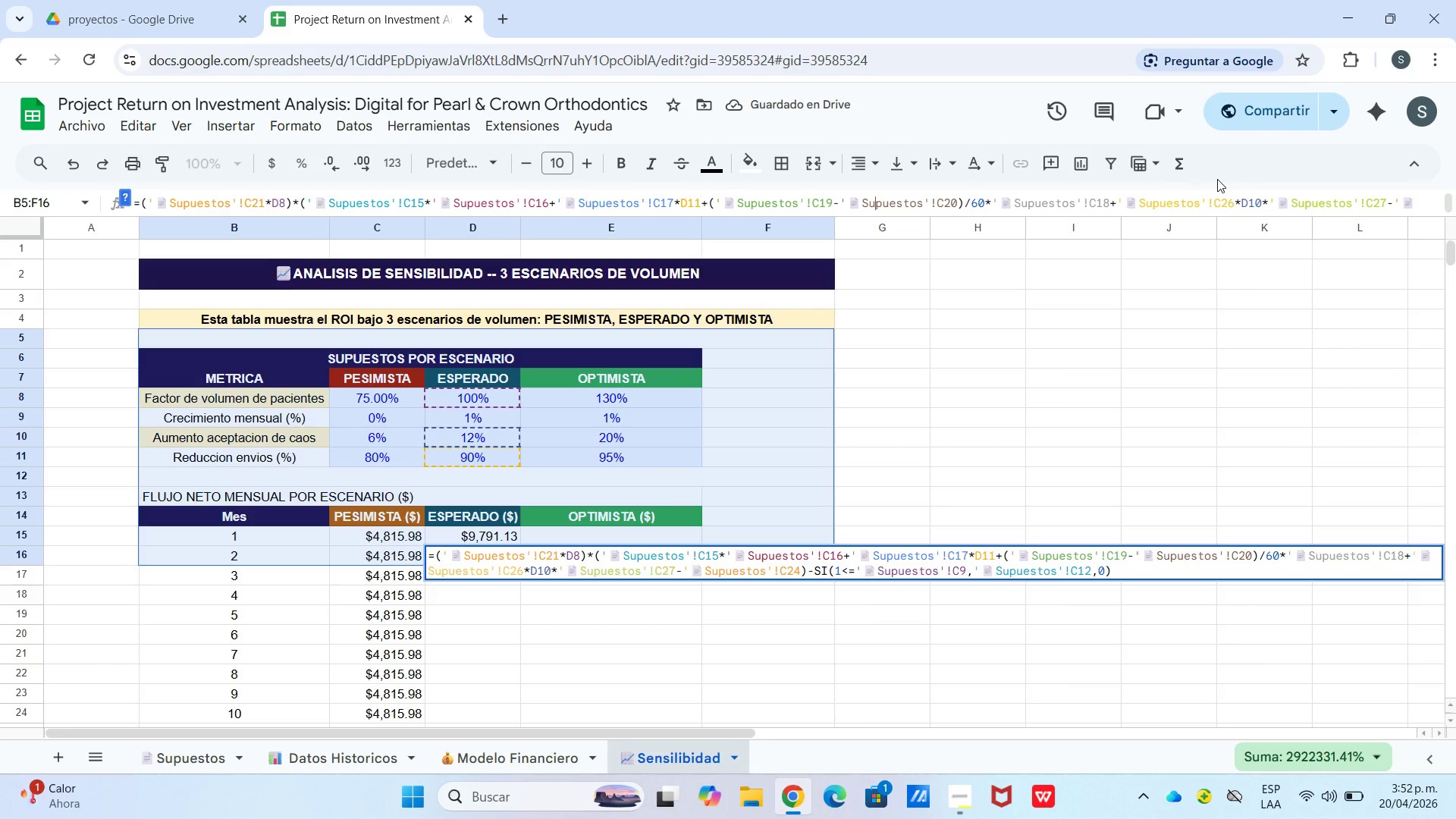 
scroll: coordinate [1199, 212], scroll_direction: down, amount: 3.0
 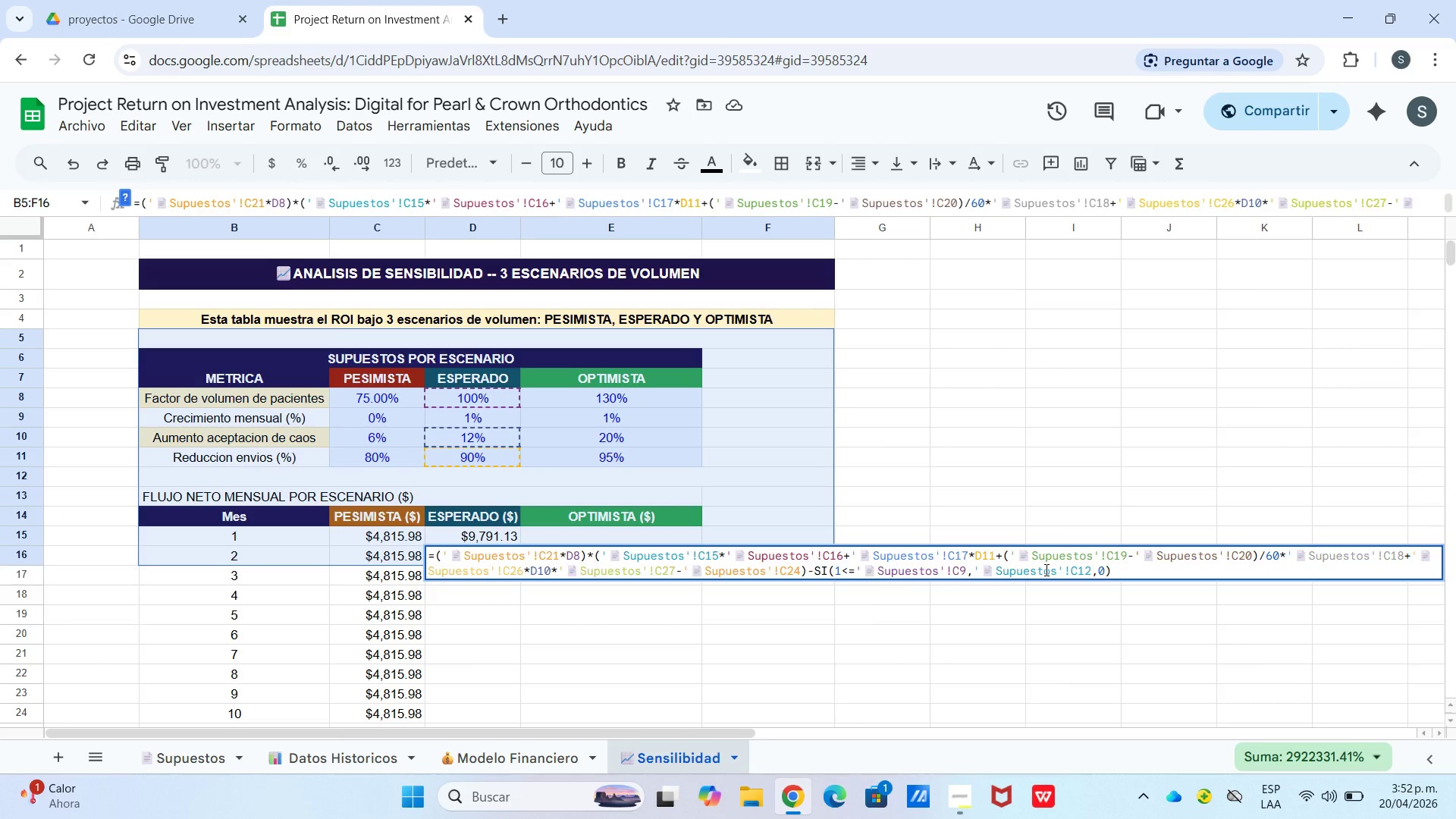 
left_click_drag(start_coordinate=[841, 570], to_coordinate=[832, 570])
 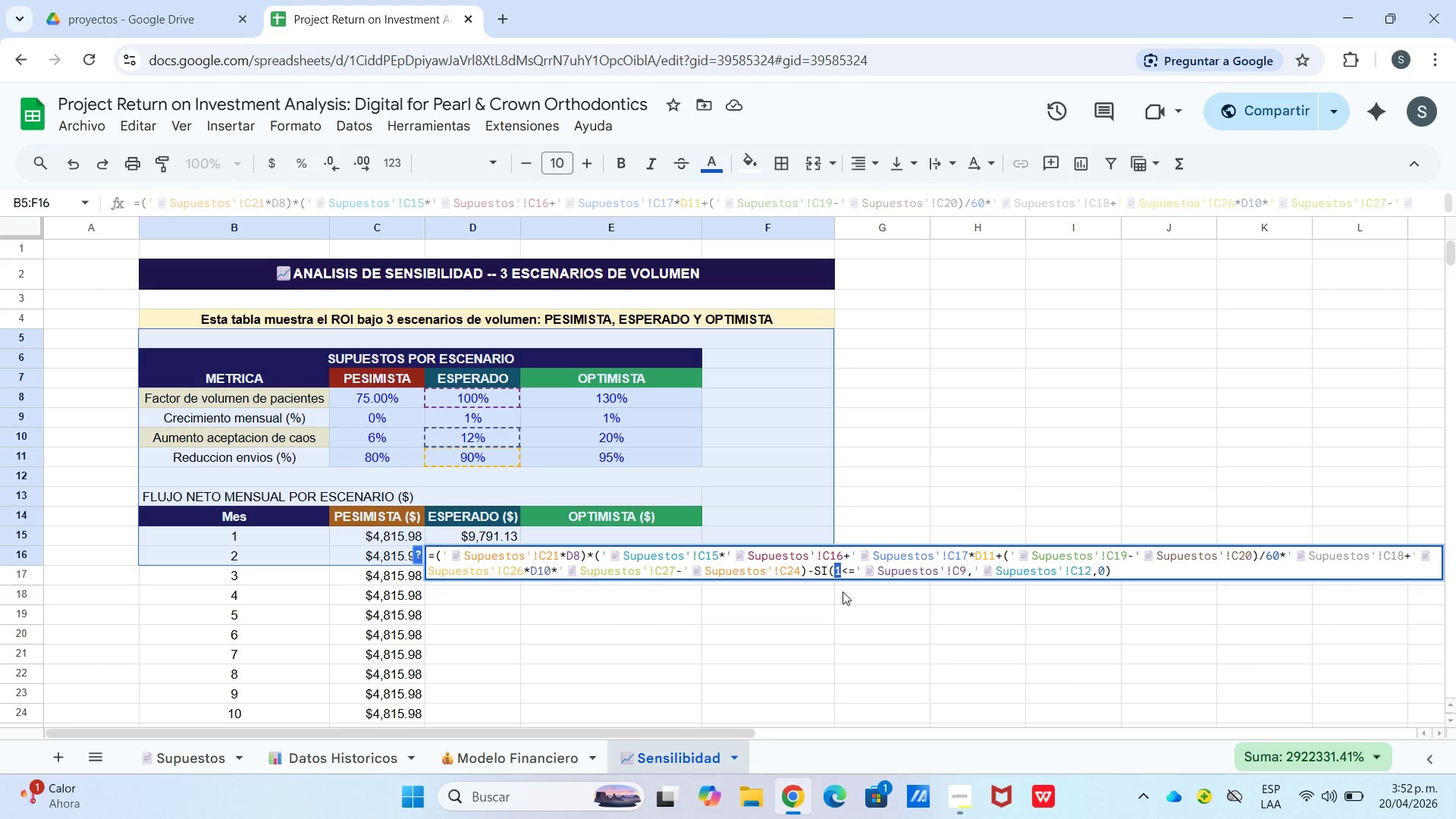 
key(2)
 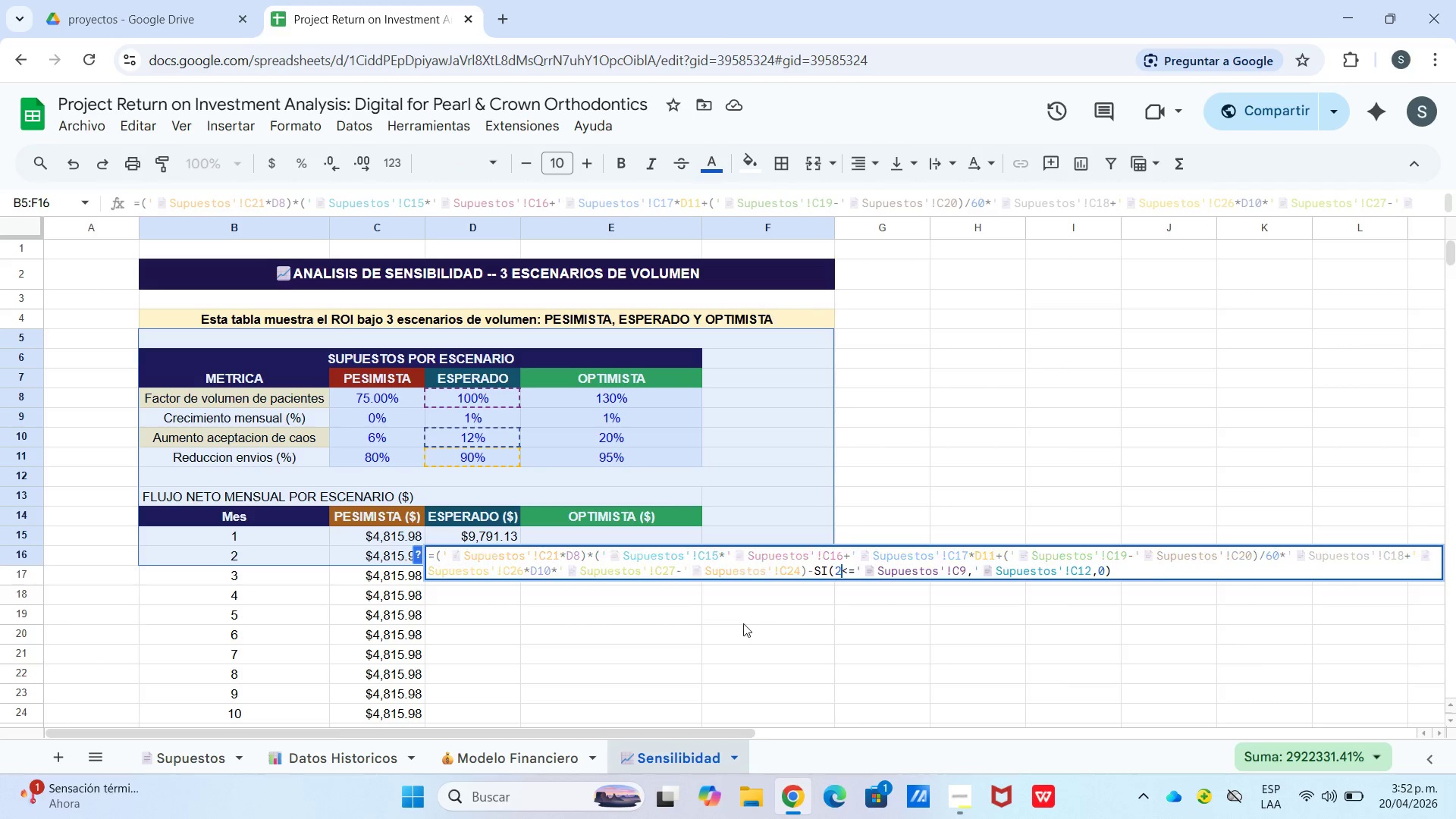 
left_click([743, 626])
 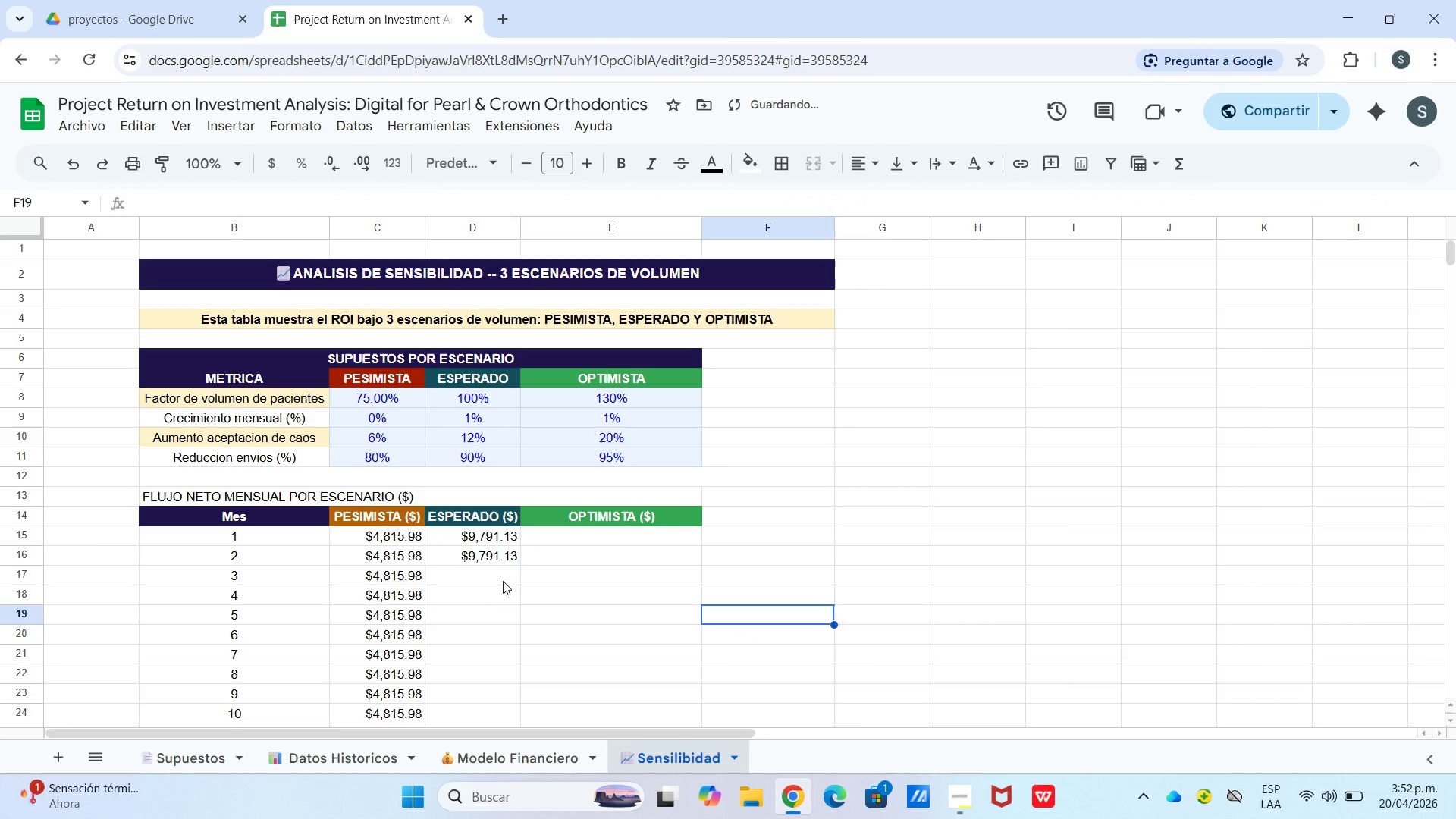 
left_click([497, 574])
 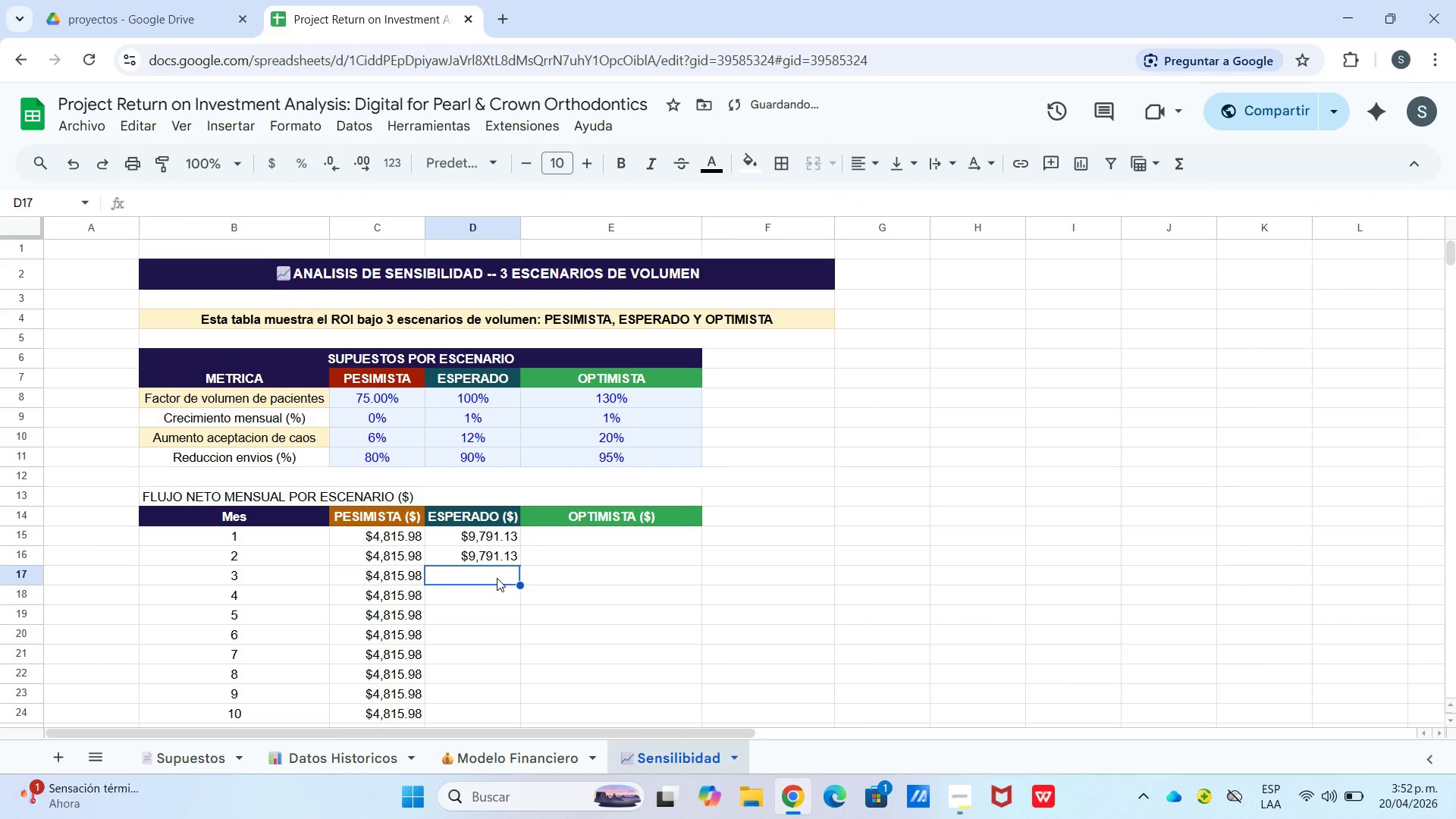 
key(Control+V)
 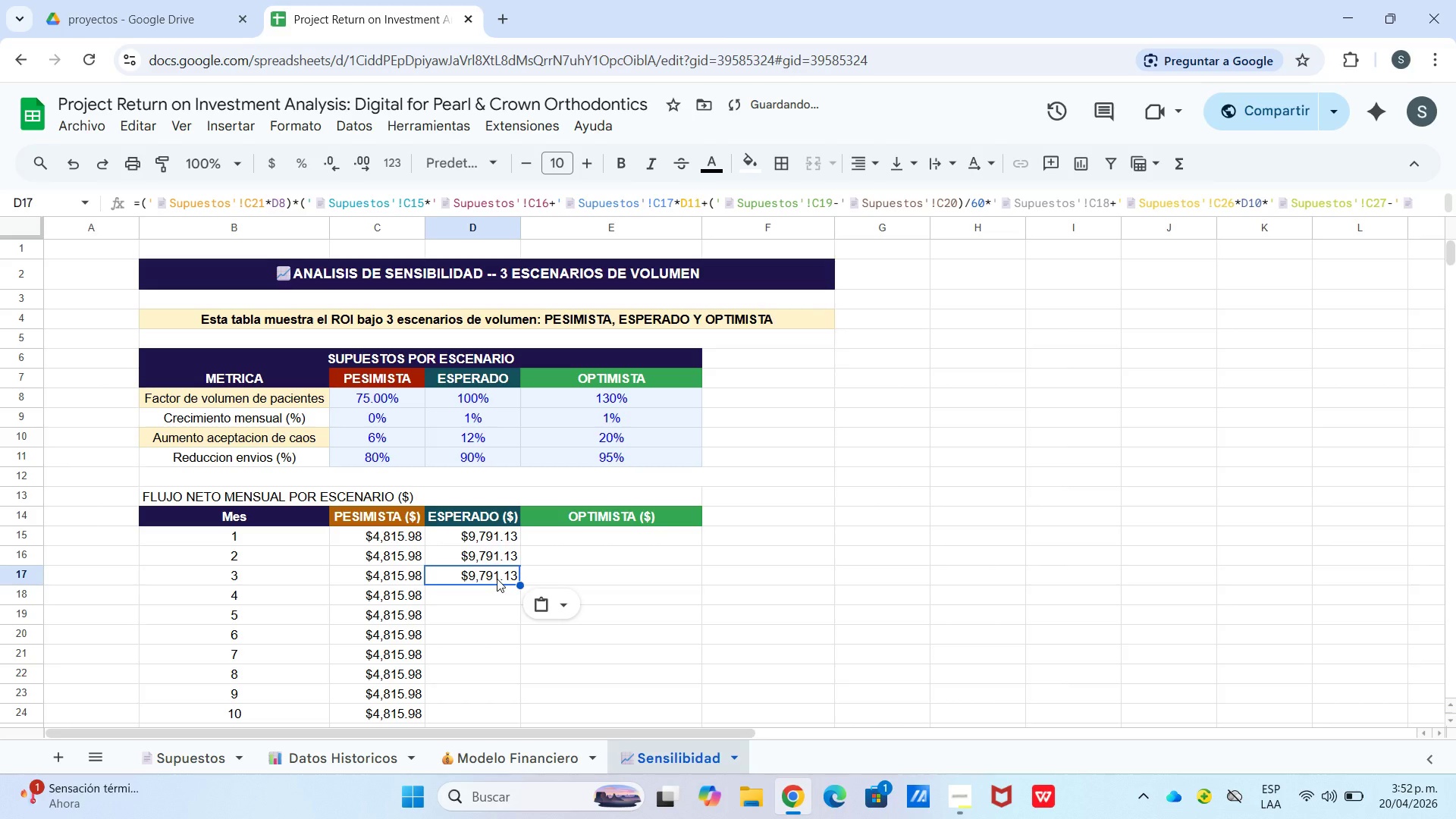 
key(Enter)
 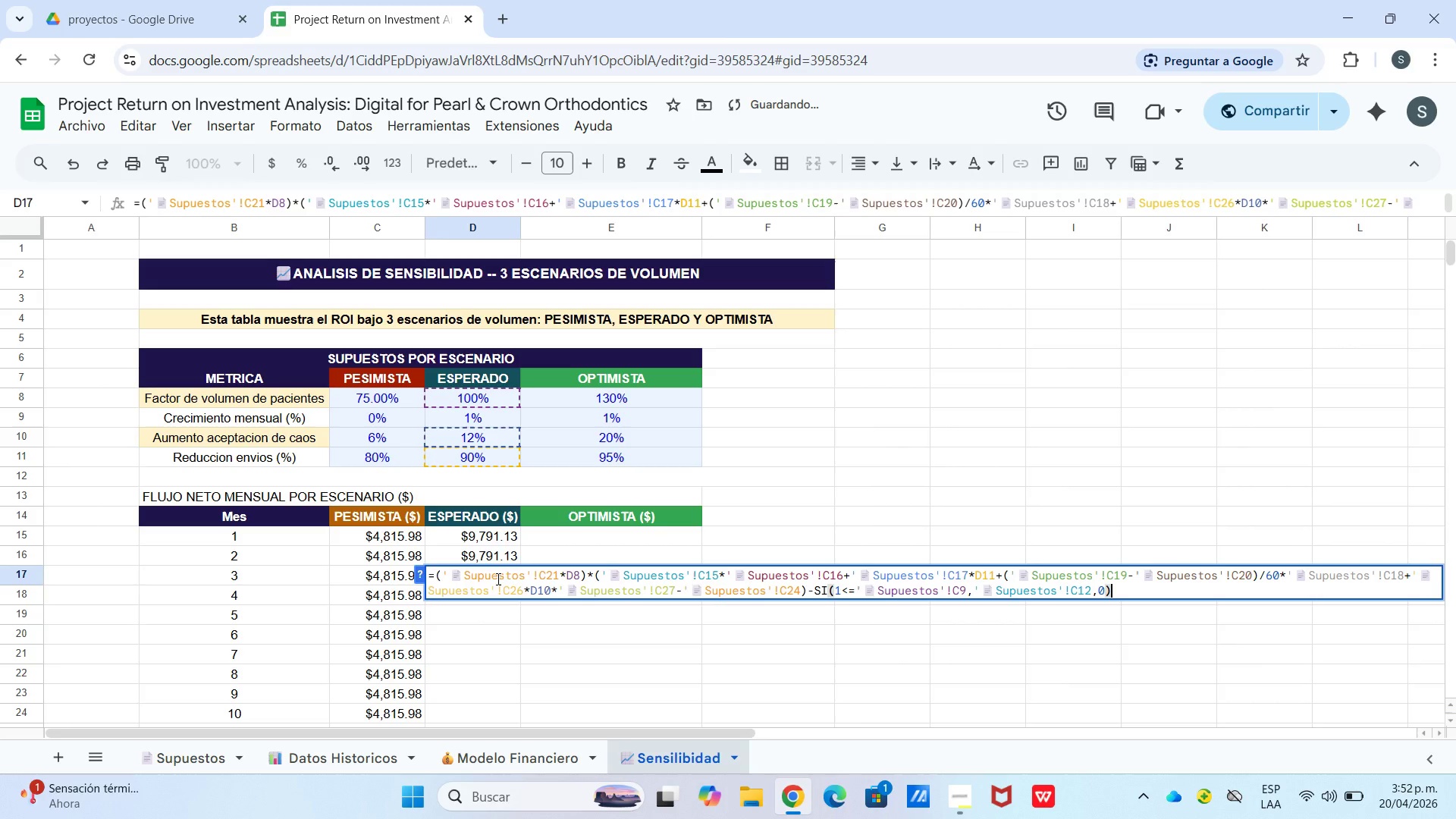 
key(Control+ControlLeft)
 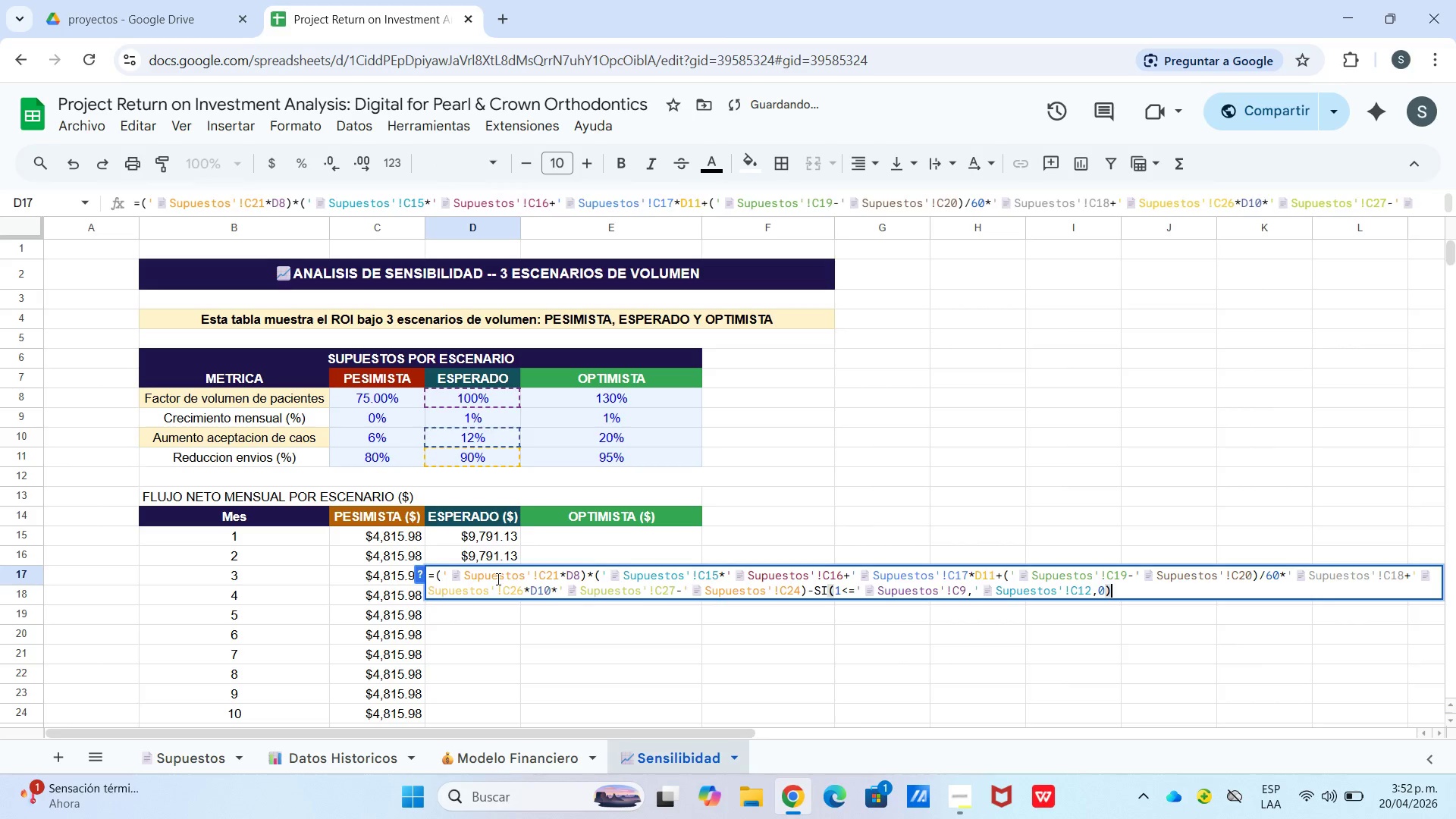 
key(Enter)
 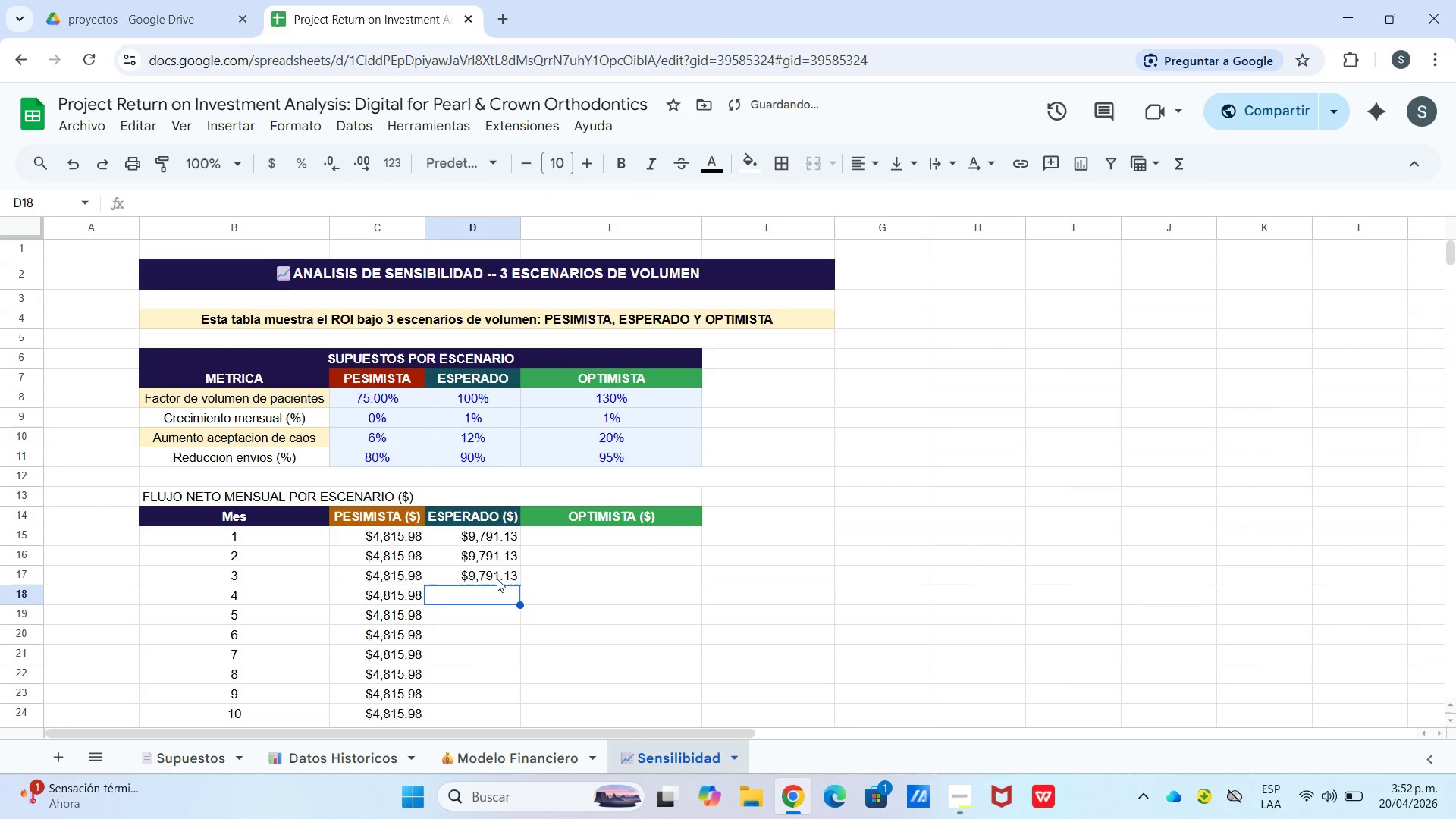 
key(Control+V)
 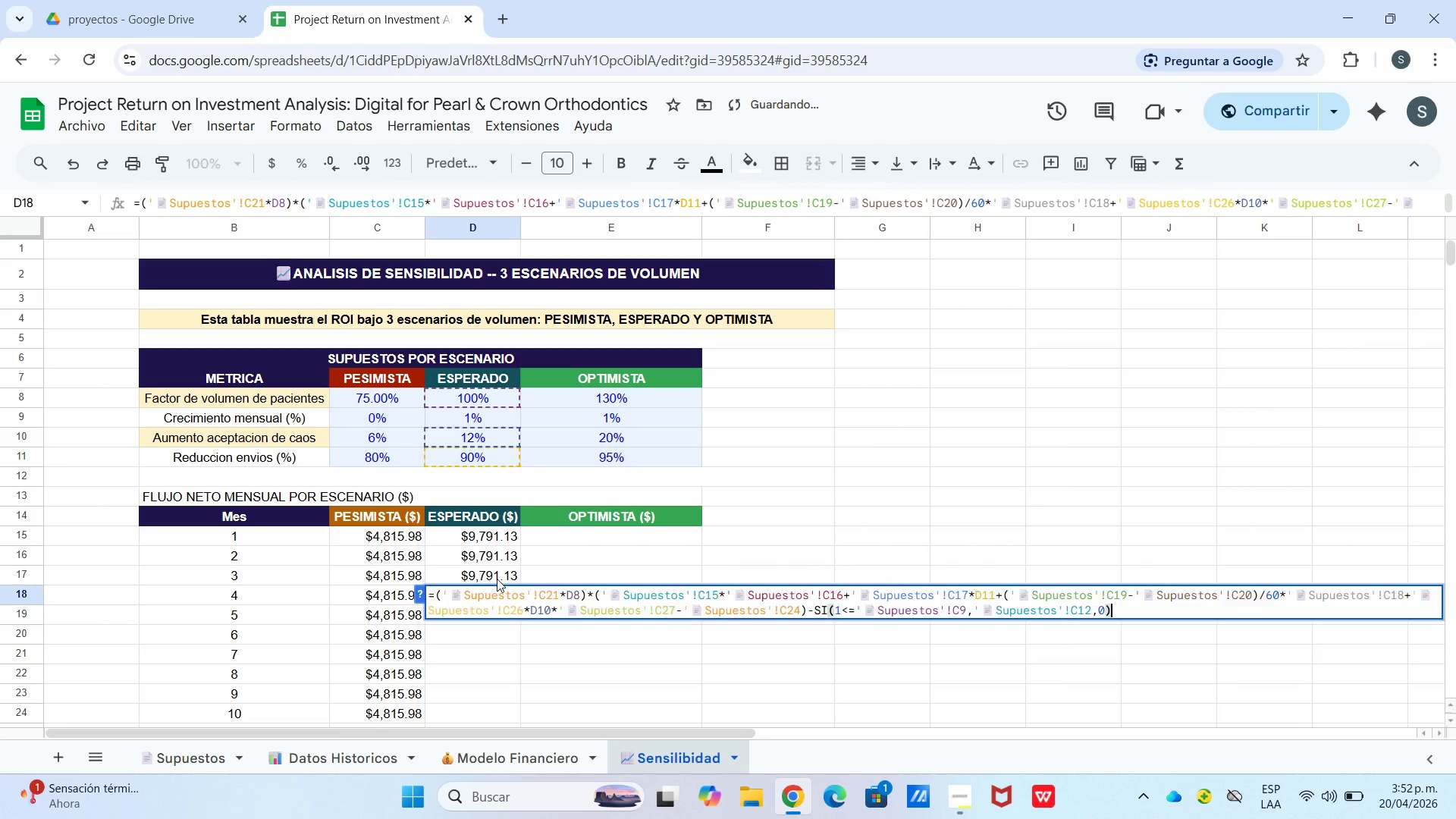 
key(Enter)
 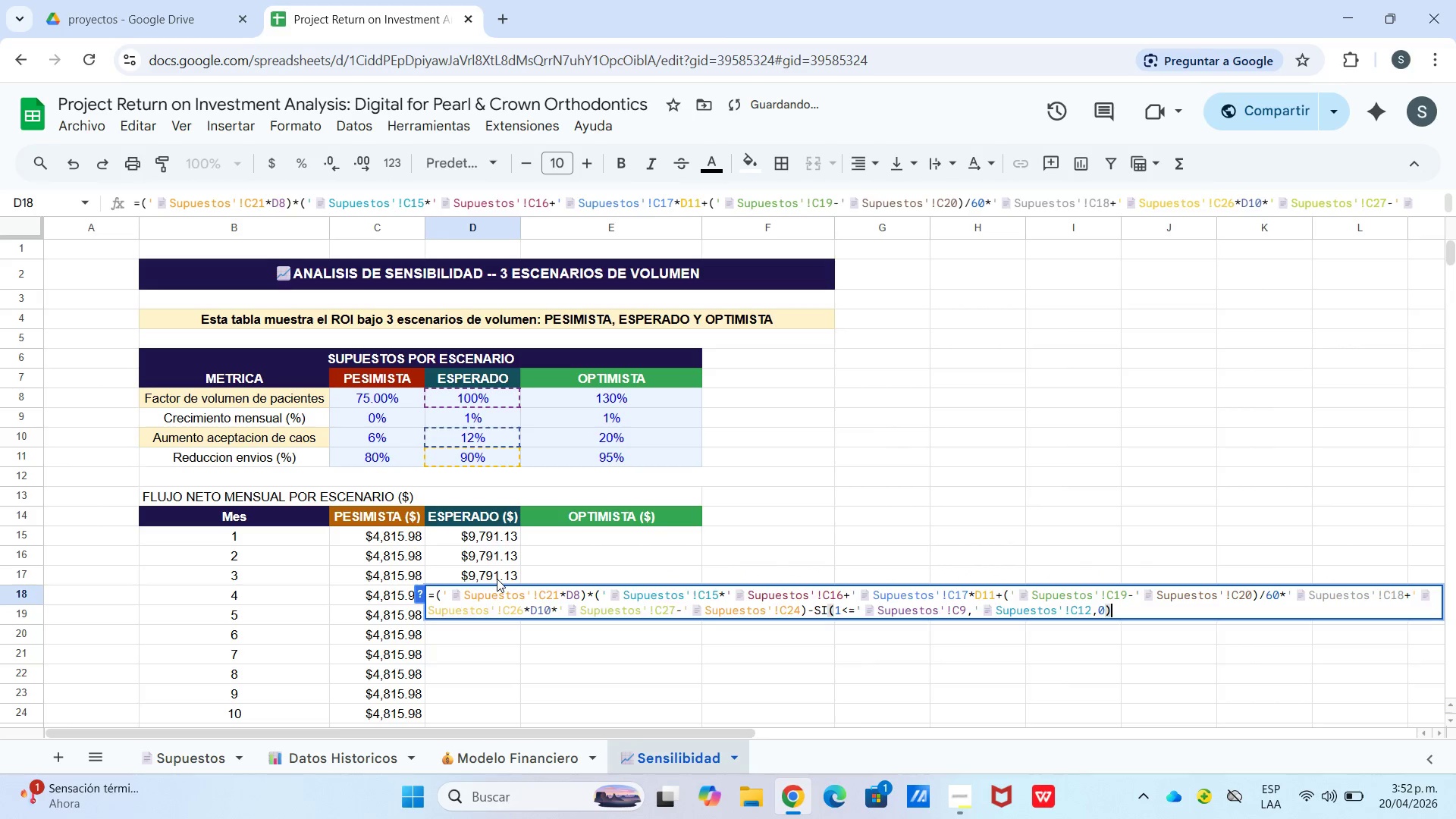 
key(Enter)
 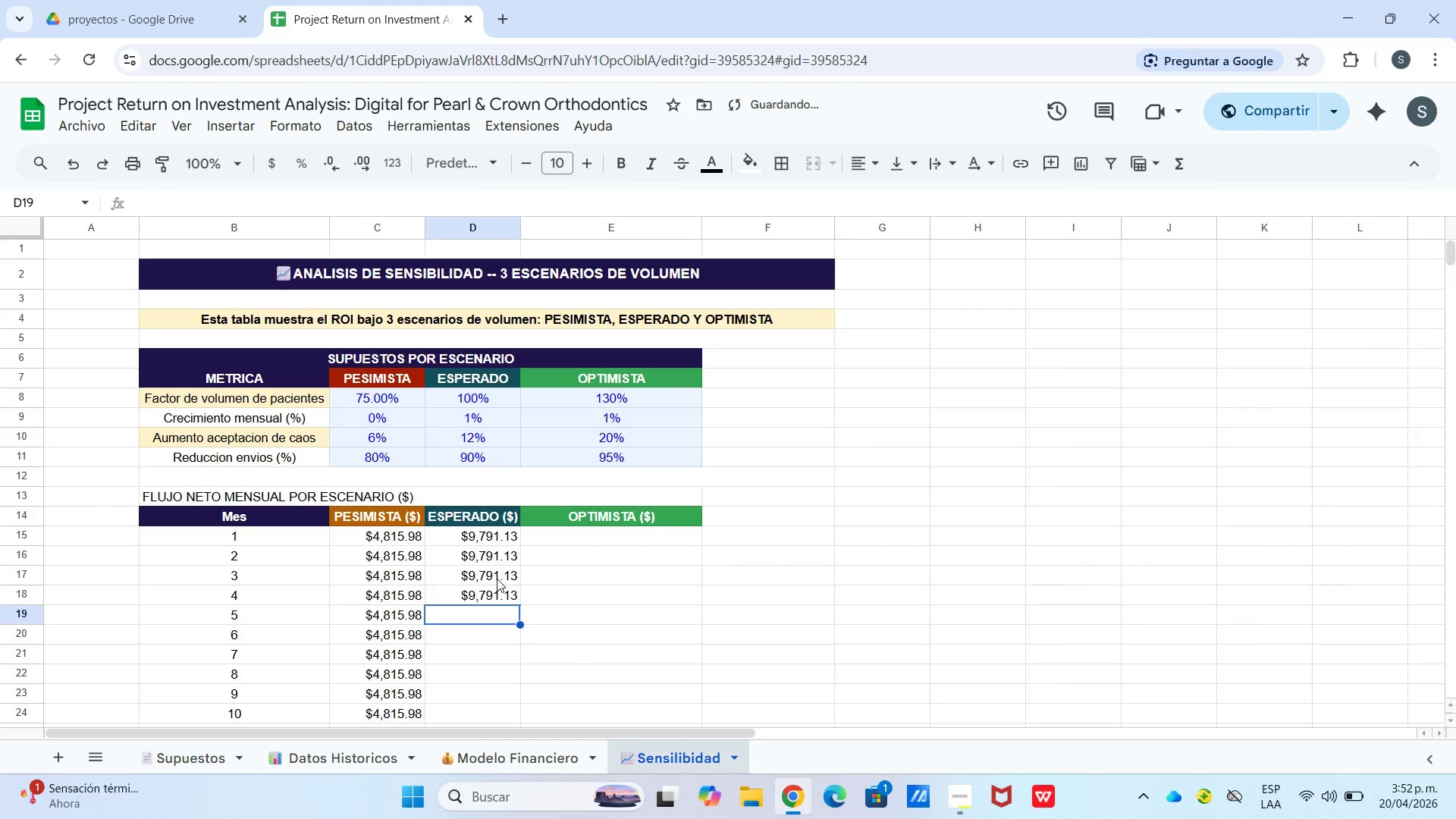 
key(Control+V)
 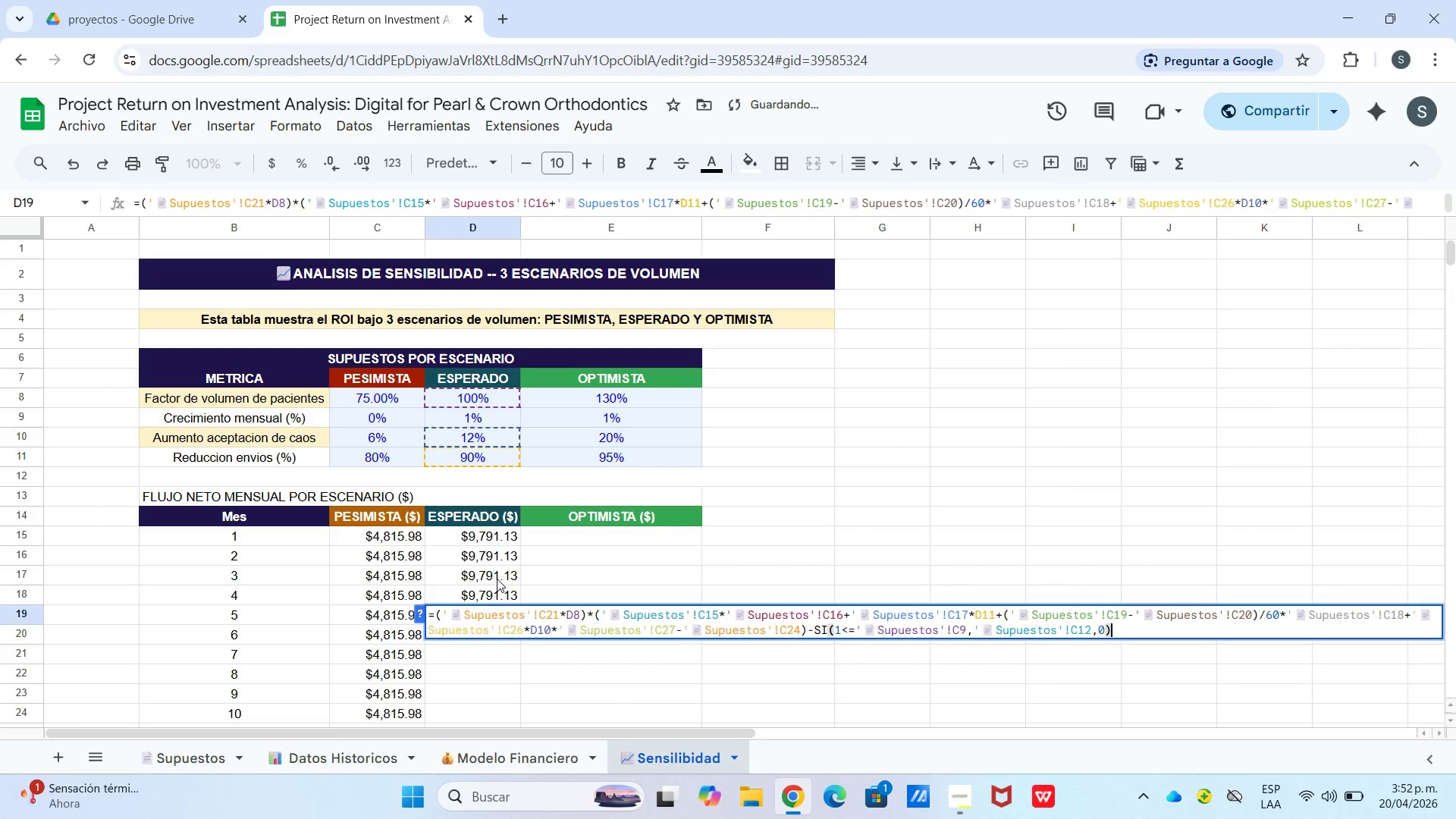 
key(Enter)
 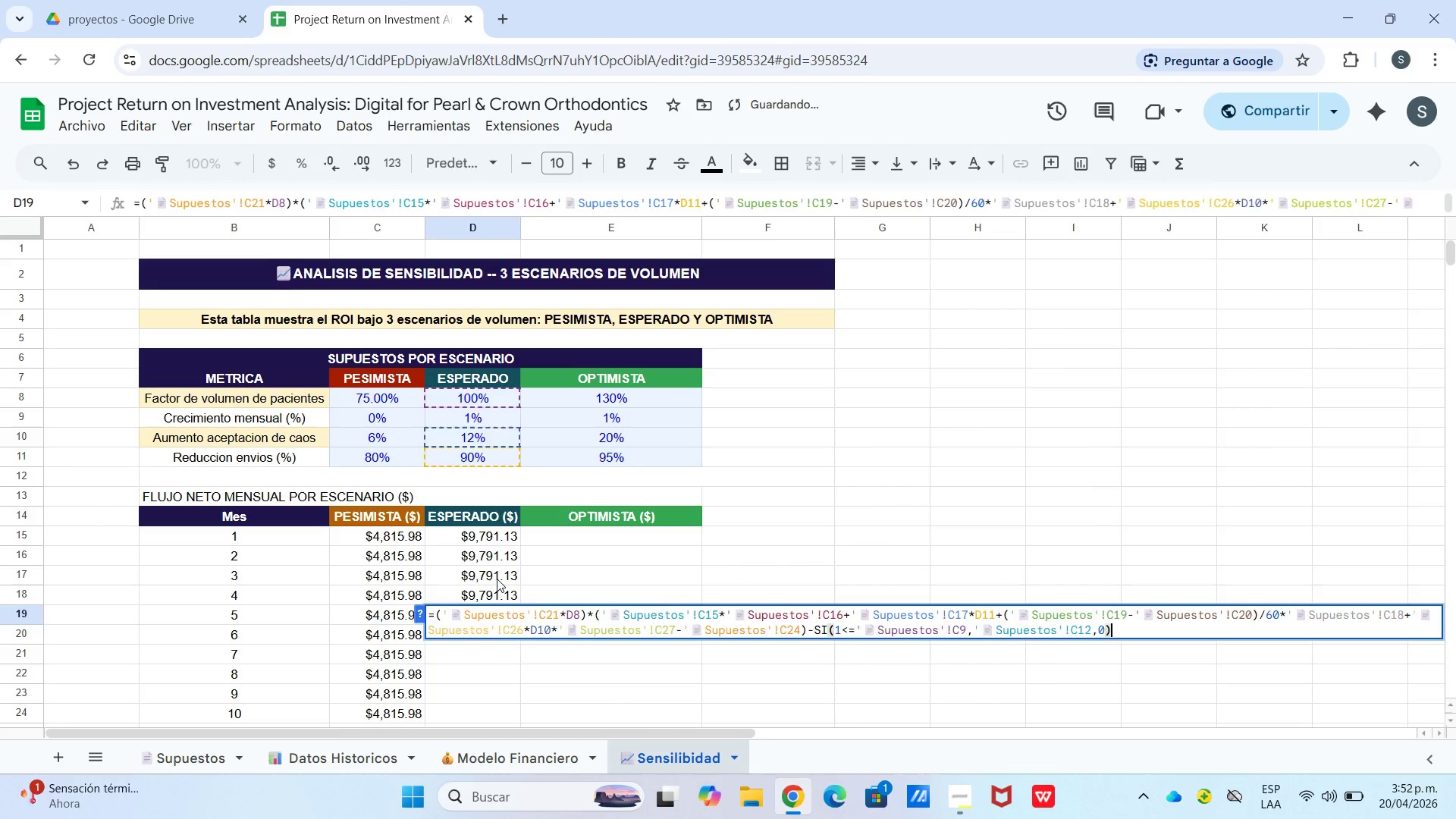 
key(Enter)
 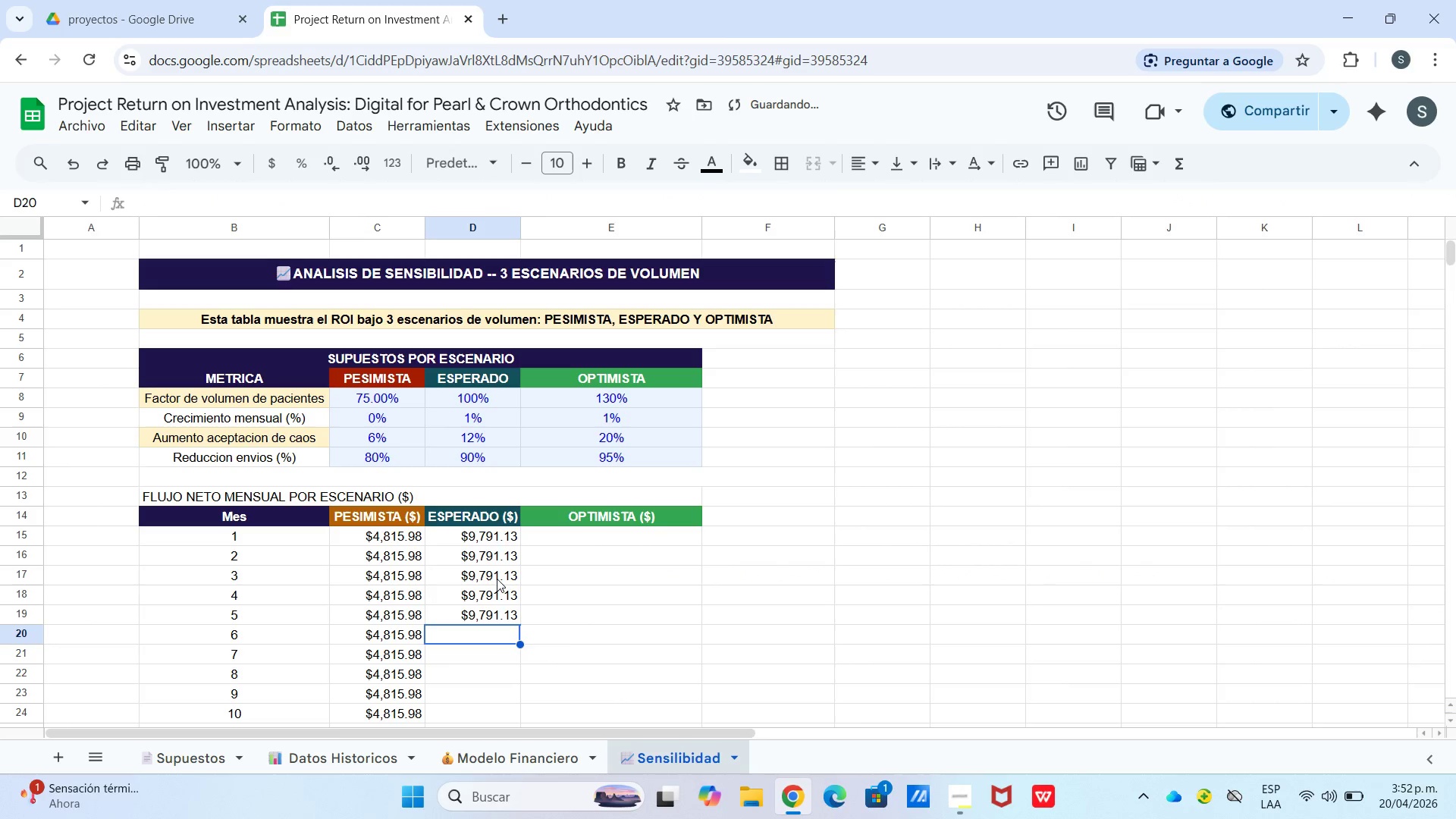 
hold_key(key=ControlLeft, duration=0.31)
 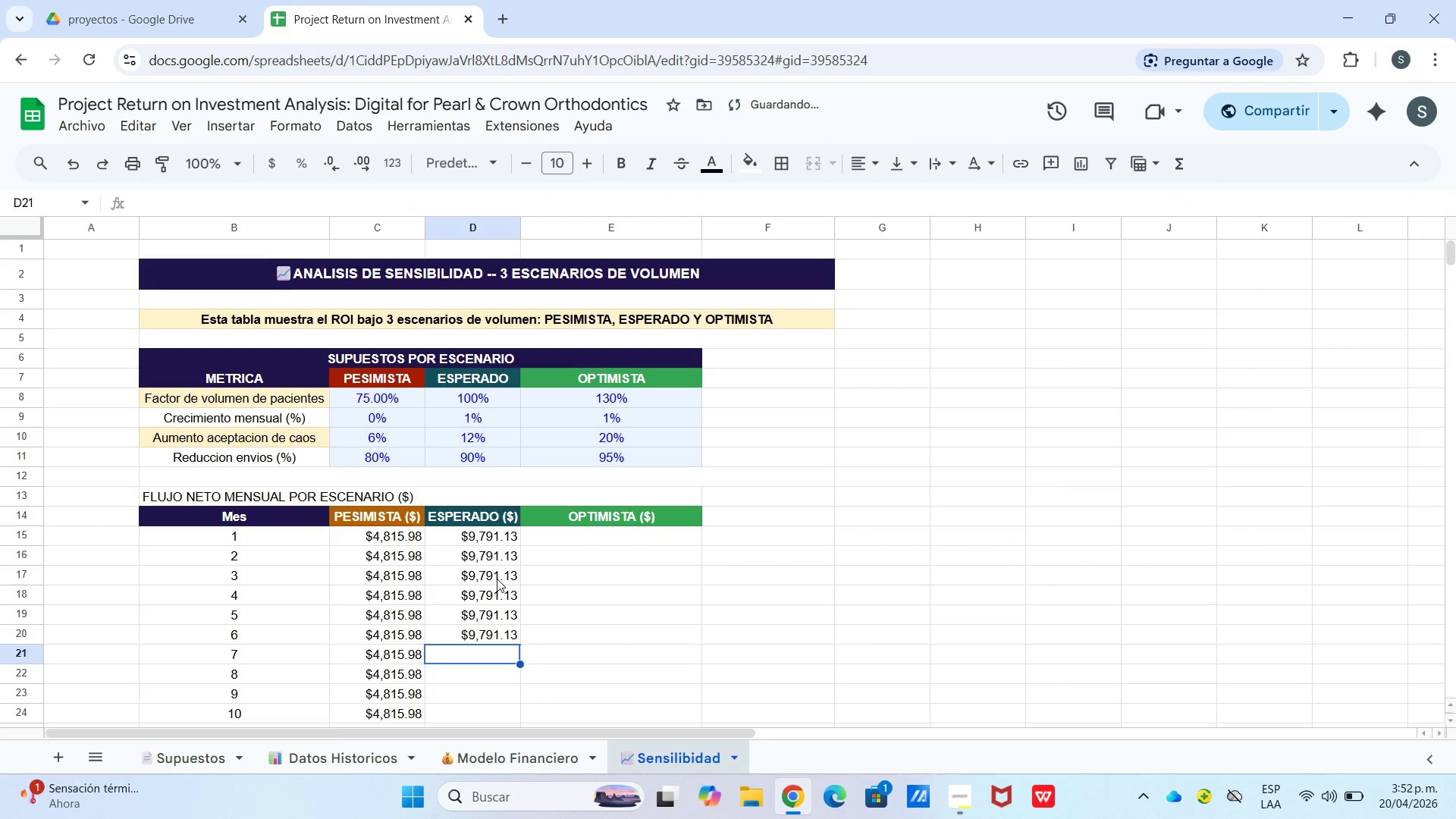 
key(V)
 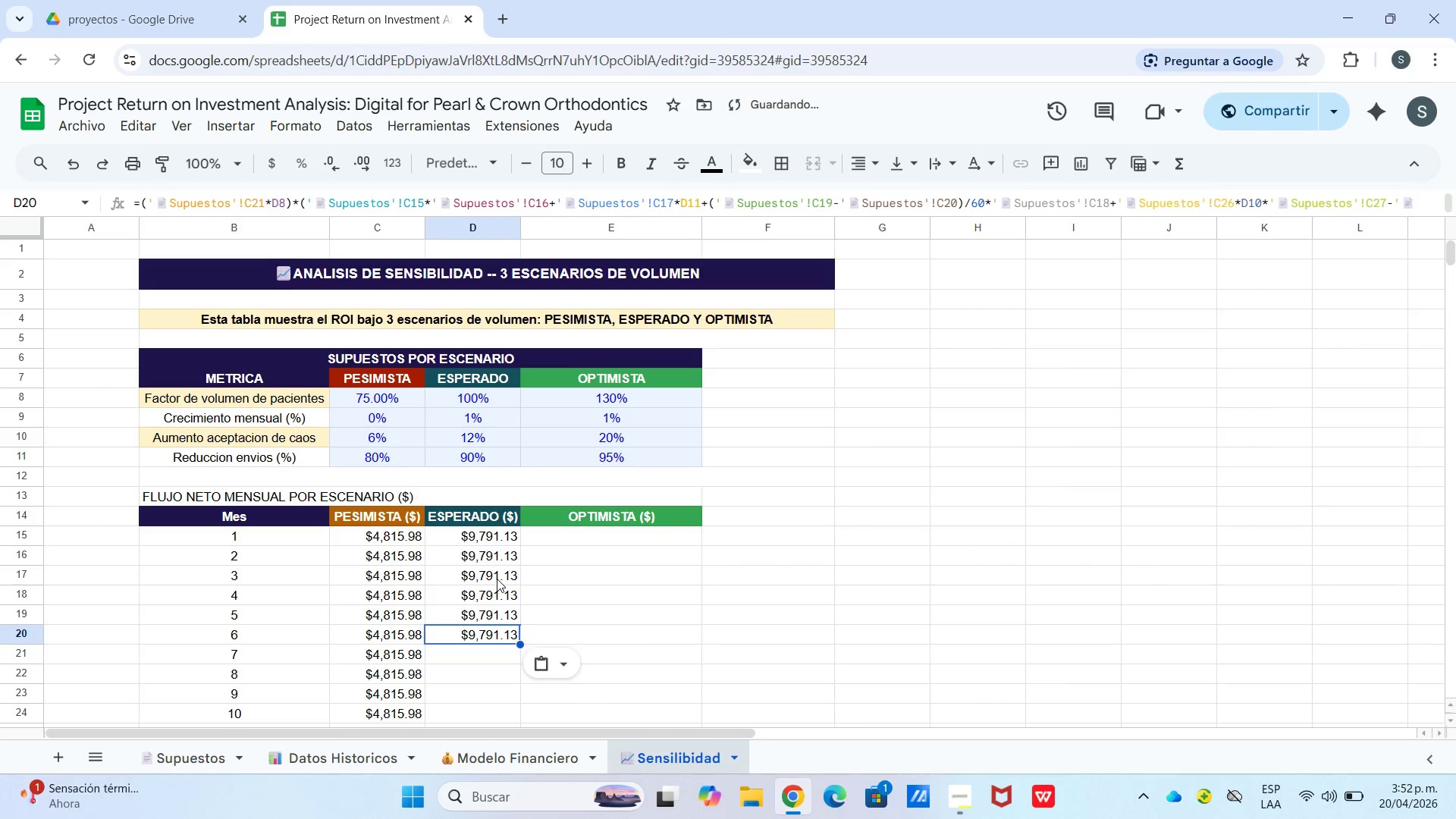 
key(Enter)
 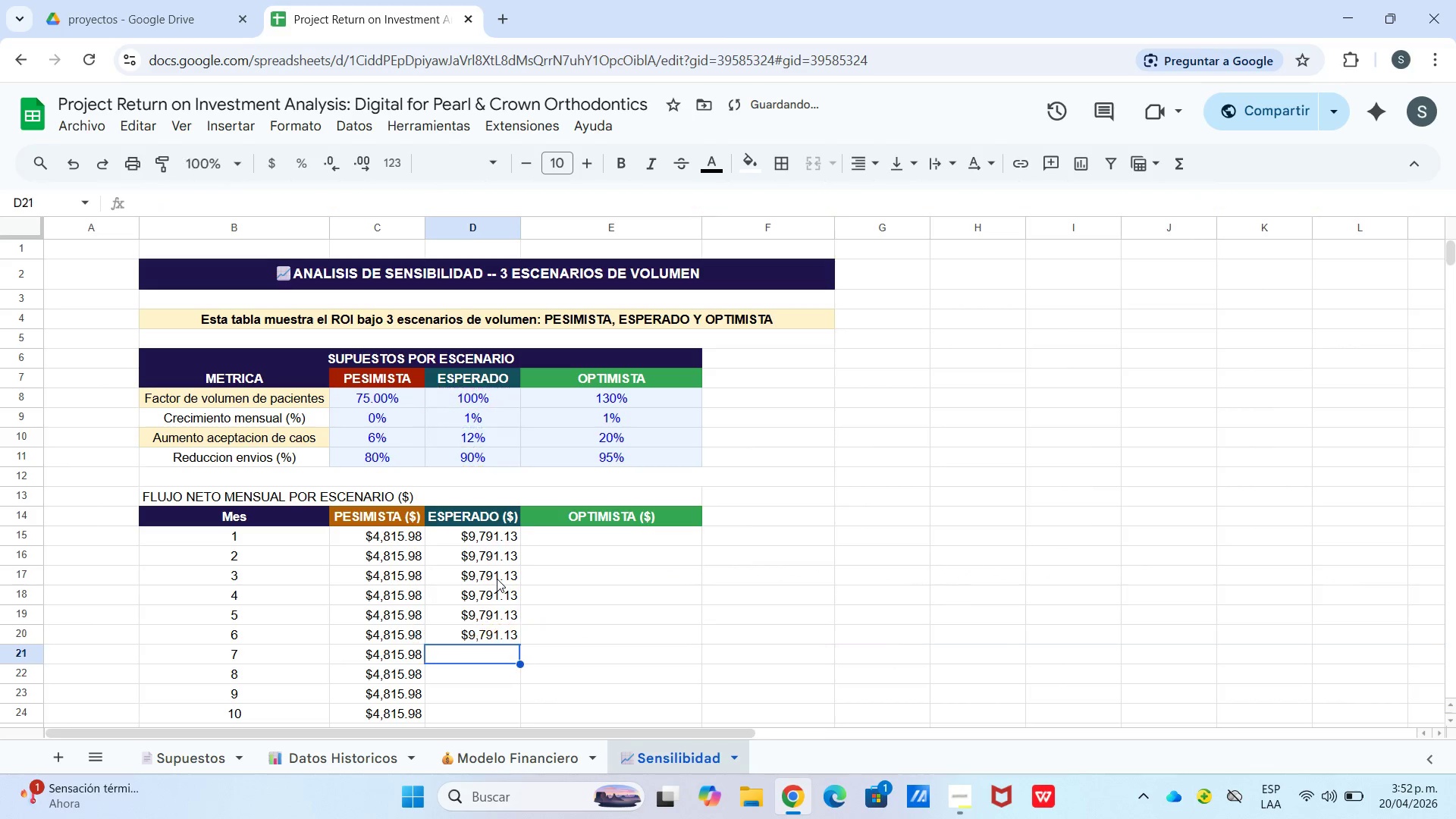 
key(Enter)
 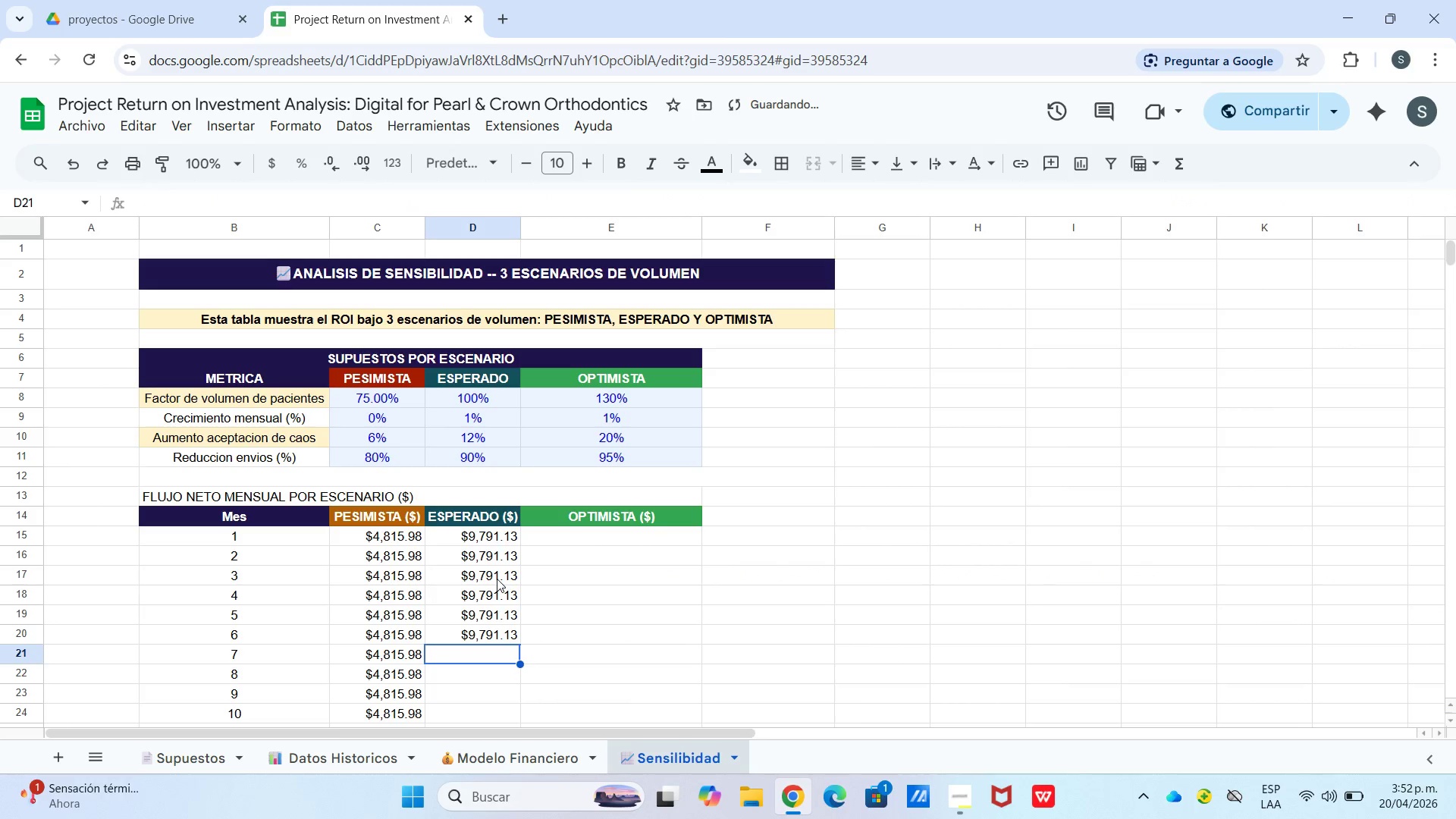 
key(Control+V)
 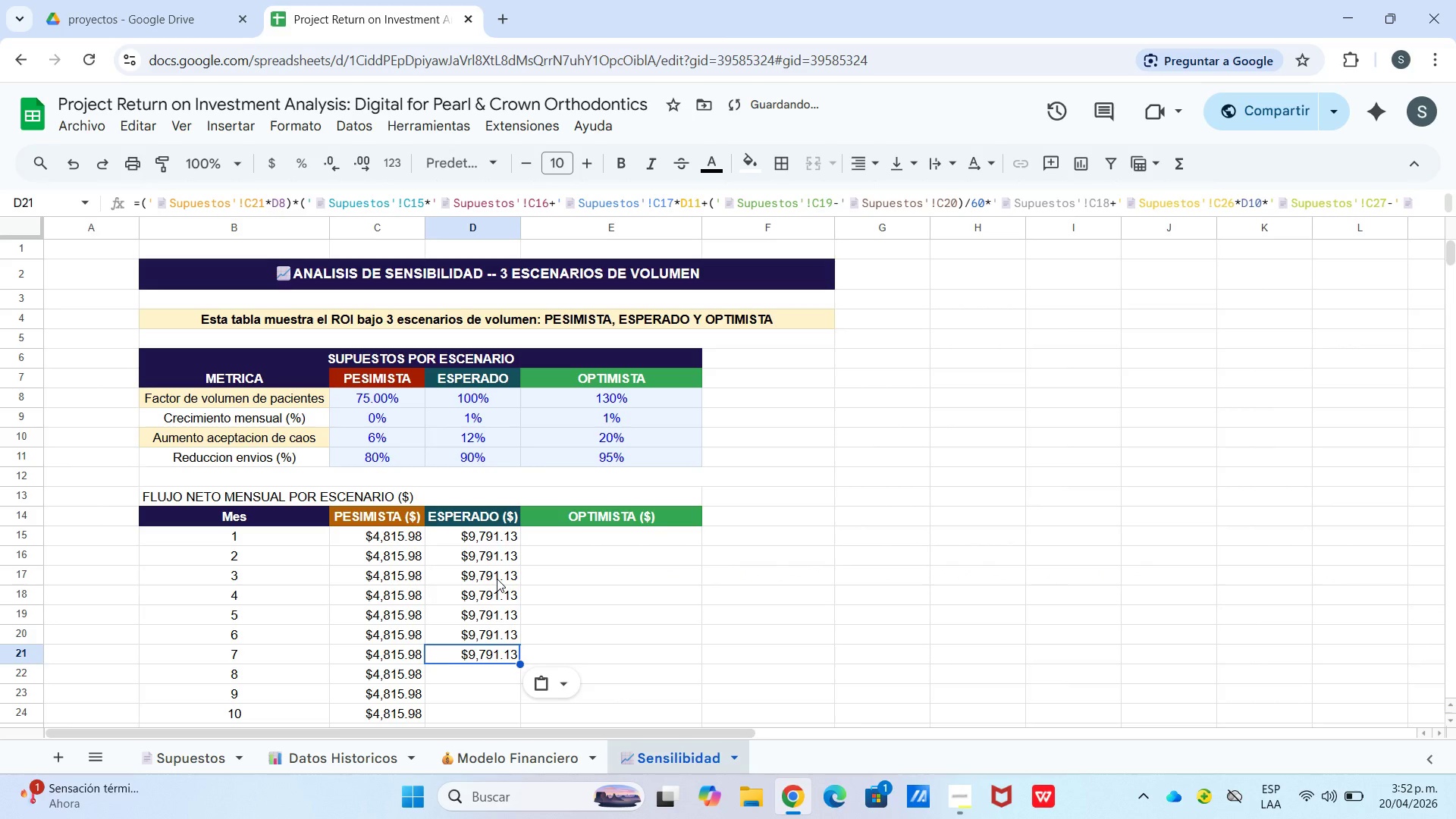 
key(Enter)
 